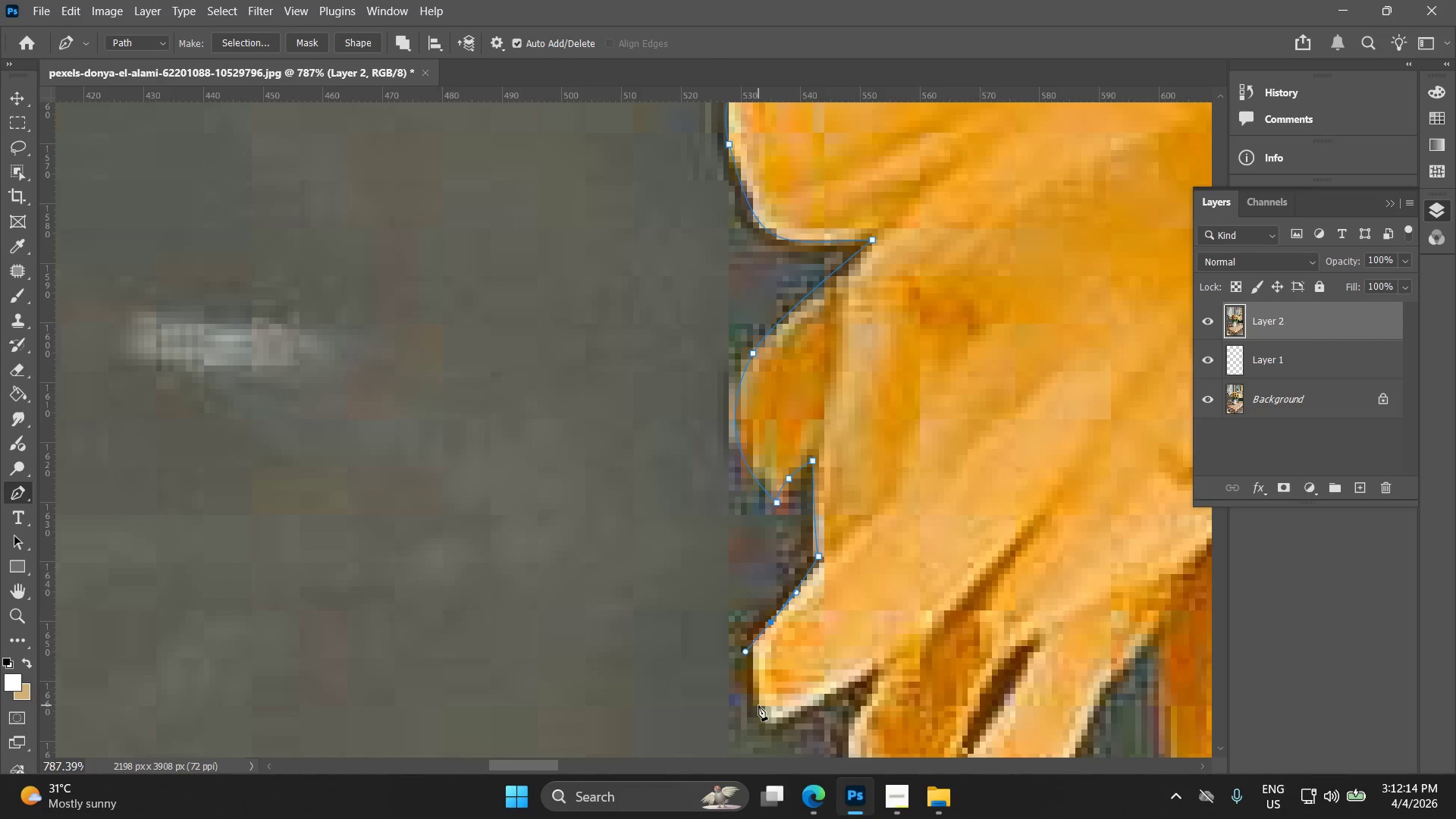 
hold_key(key=AltLeft, duration=0.36)
 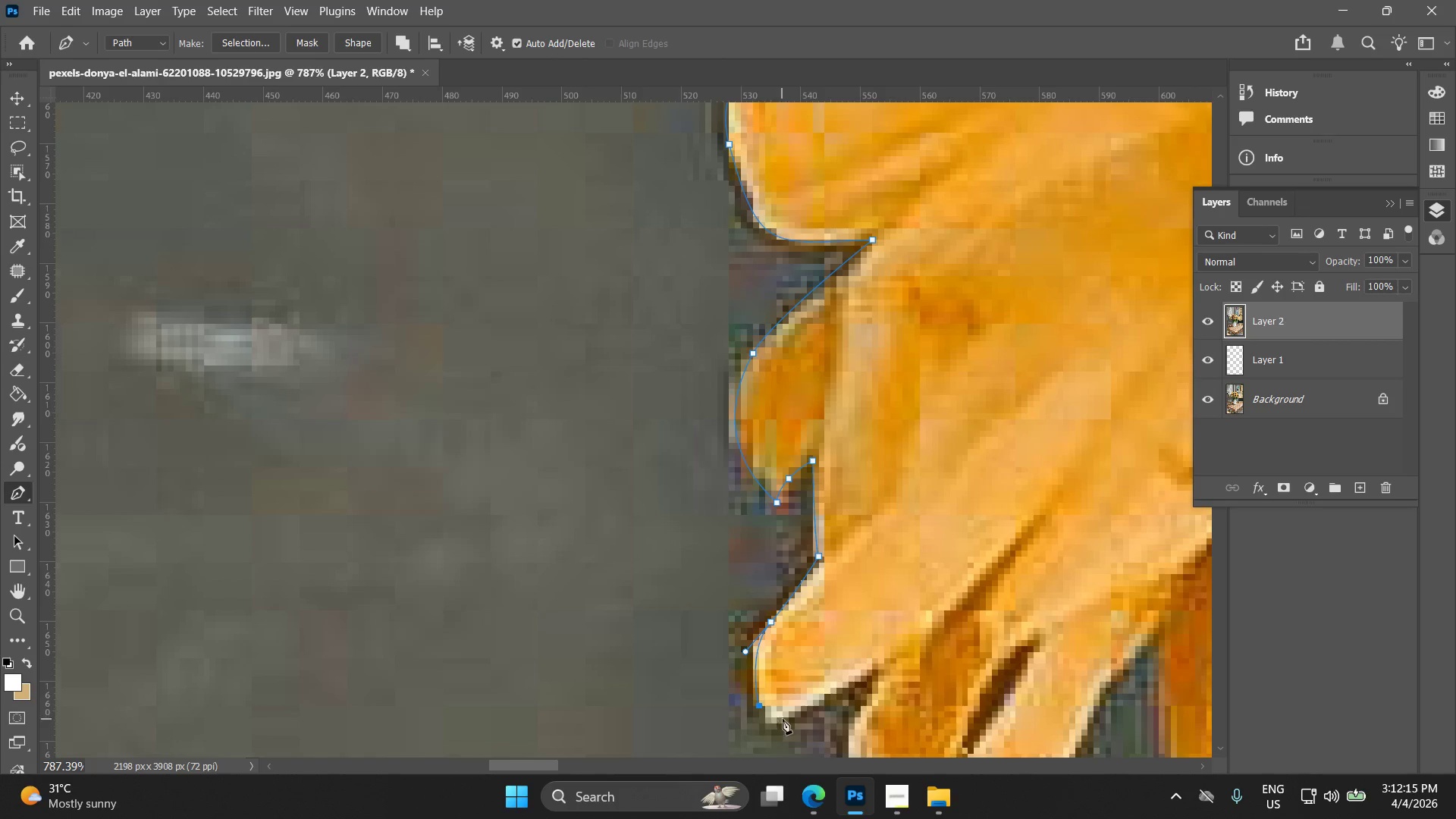 
hold_key(key=Space, duration=0.45)
 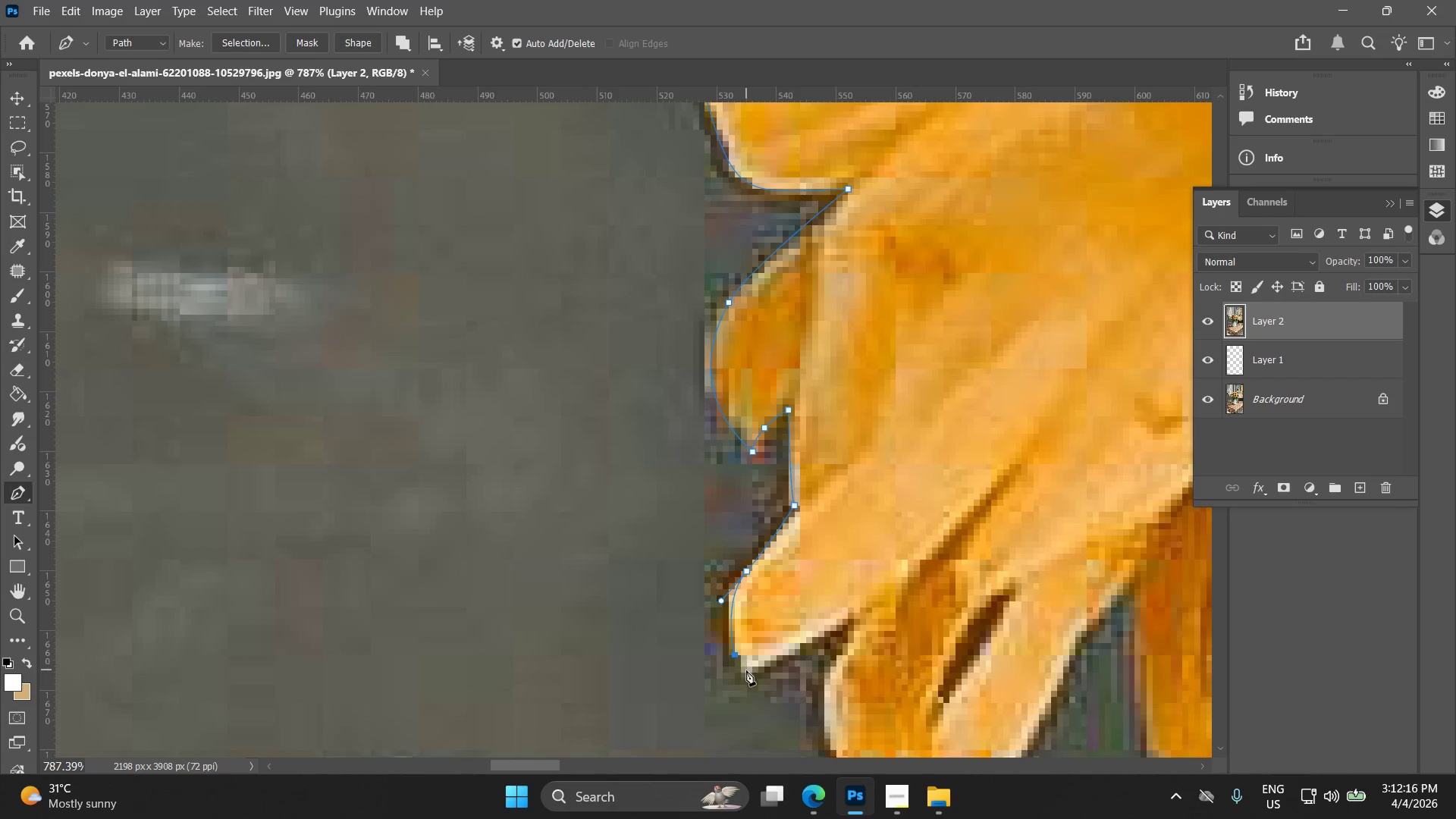 
left_click_drag(start_coordinate=[761, 679], to_coordinate=[736, 628])
 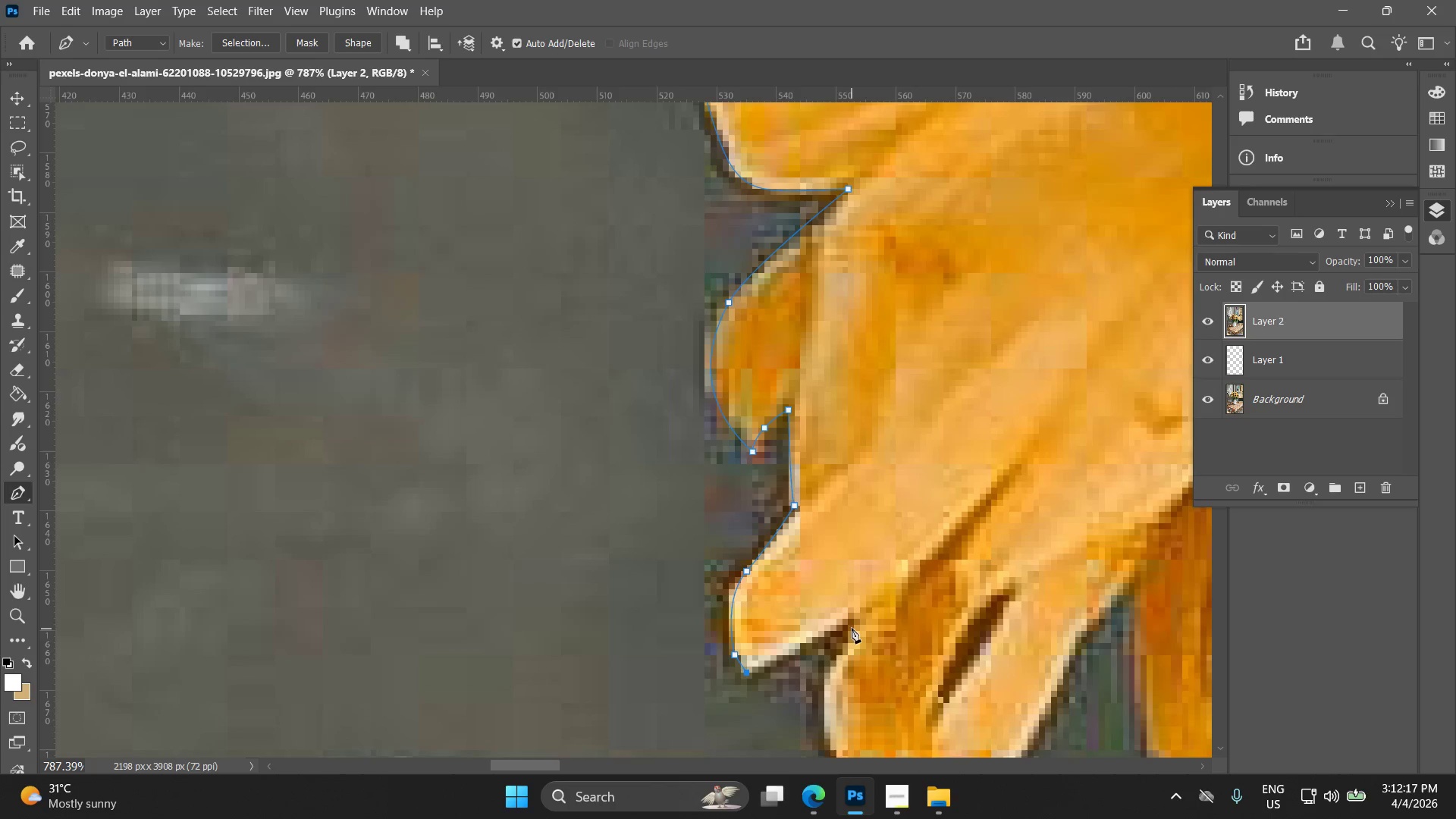 
left_click([858, 610])
 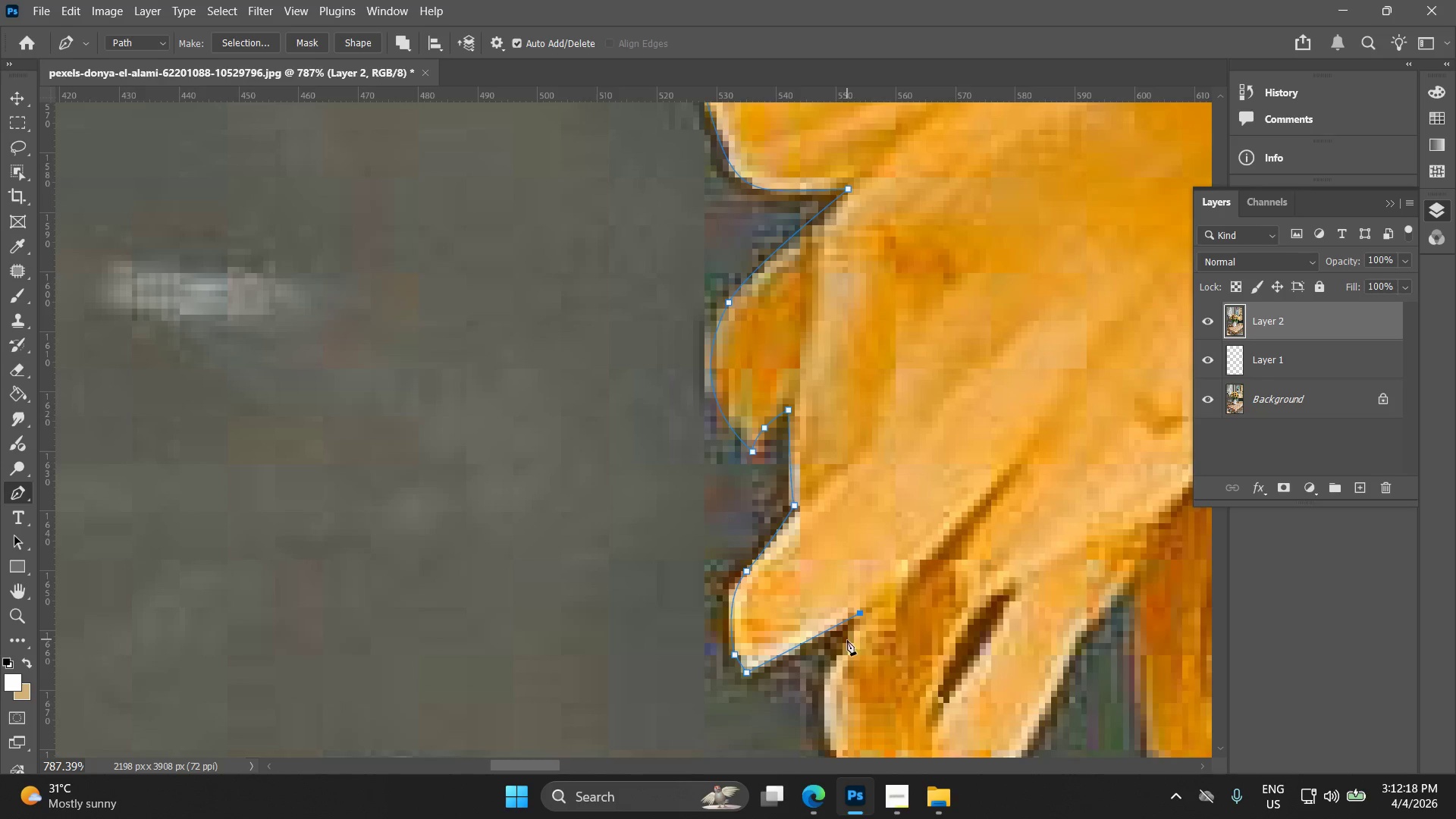 
left_click_drag(start_coordinate=[849, 634], to_coordinate=[849, 646])
 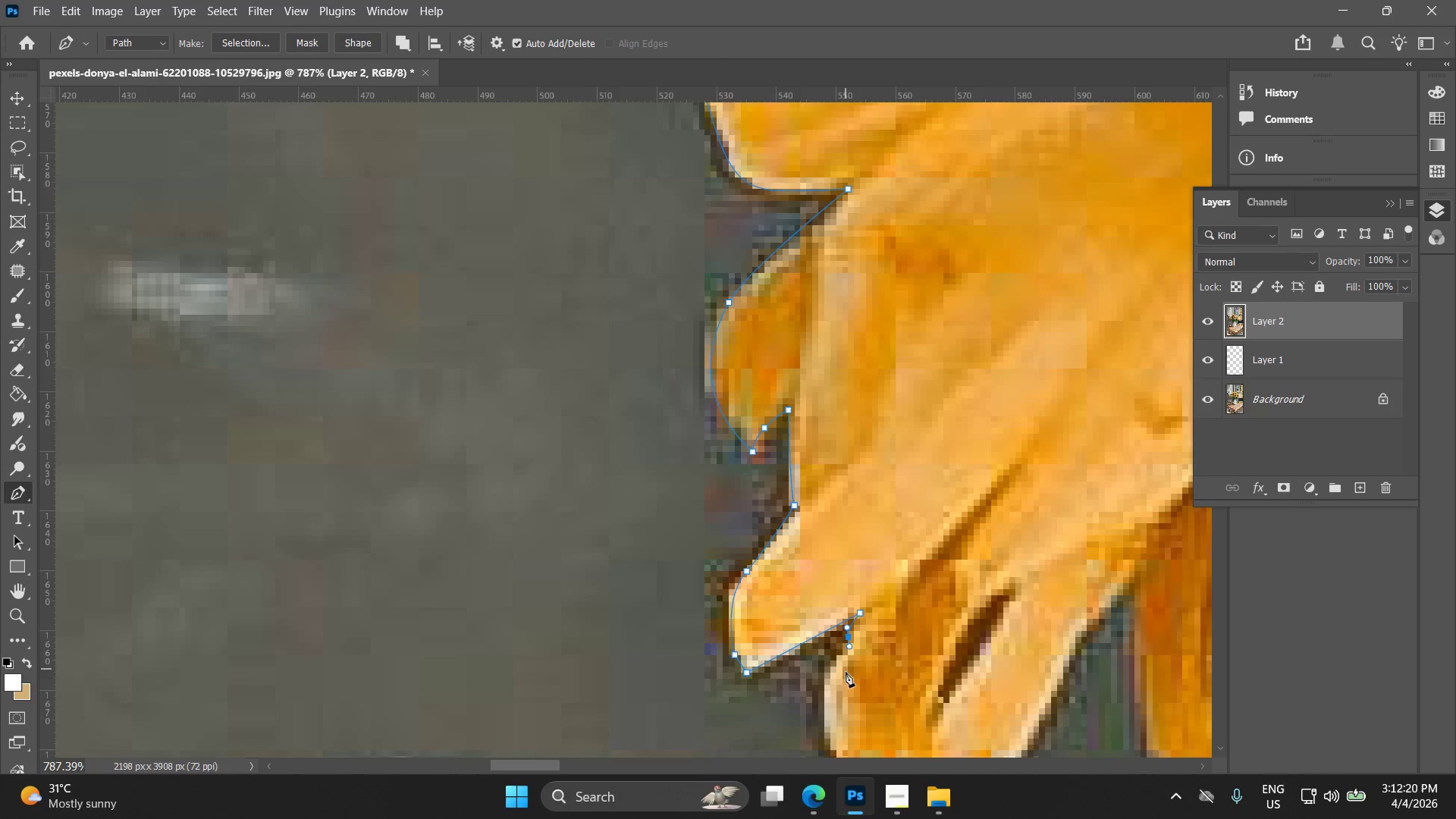 
hold_key(key=Space, duration=0.45)
 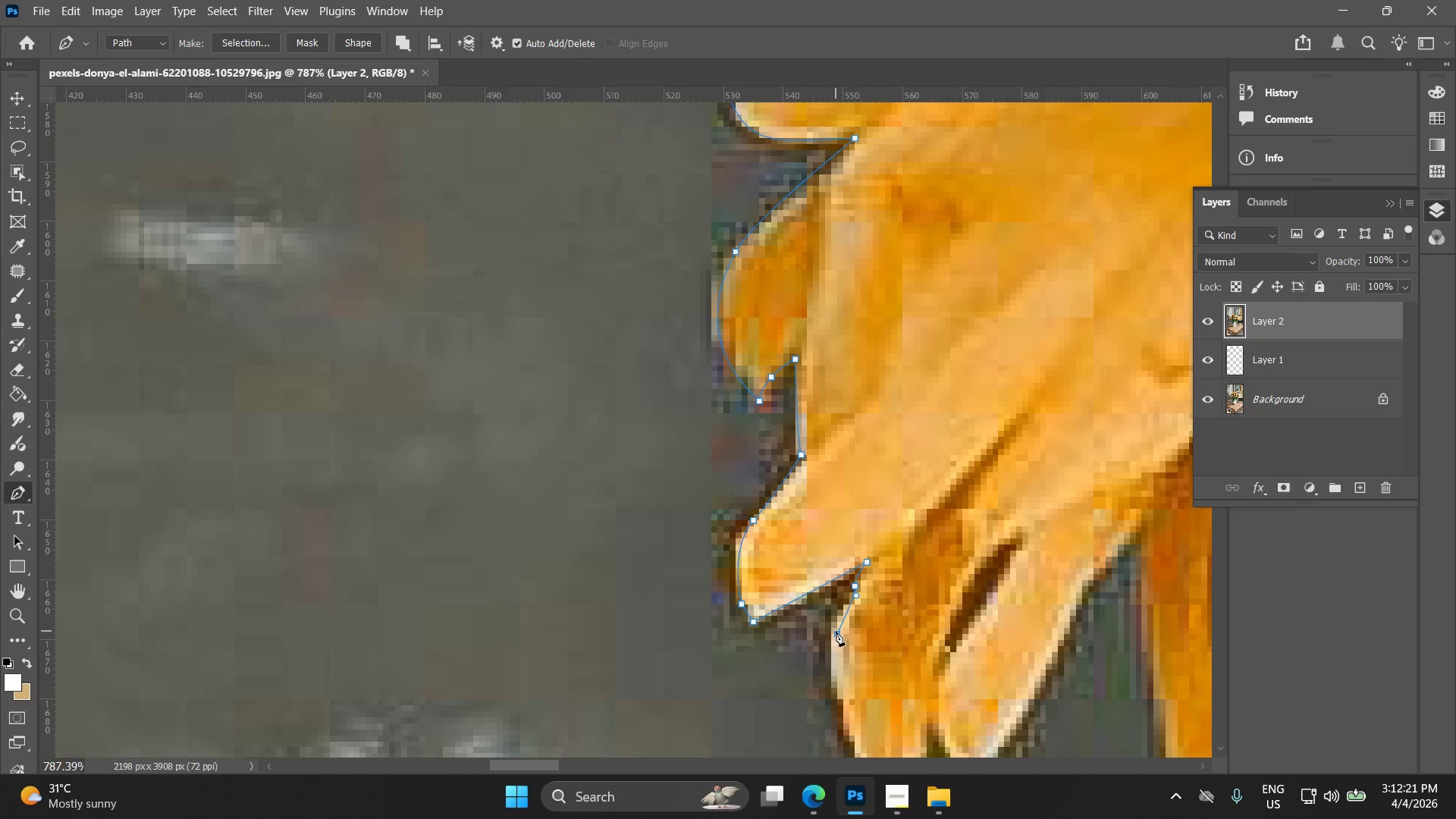 
left_click_drag(start_coordinate=[848, 638], to_coordinate=[855, 587])
 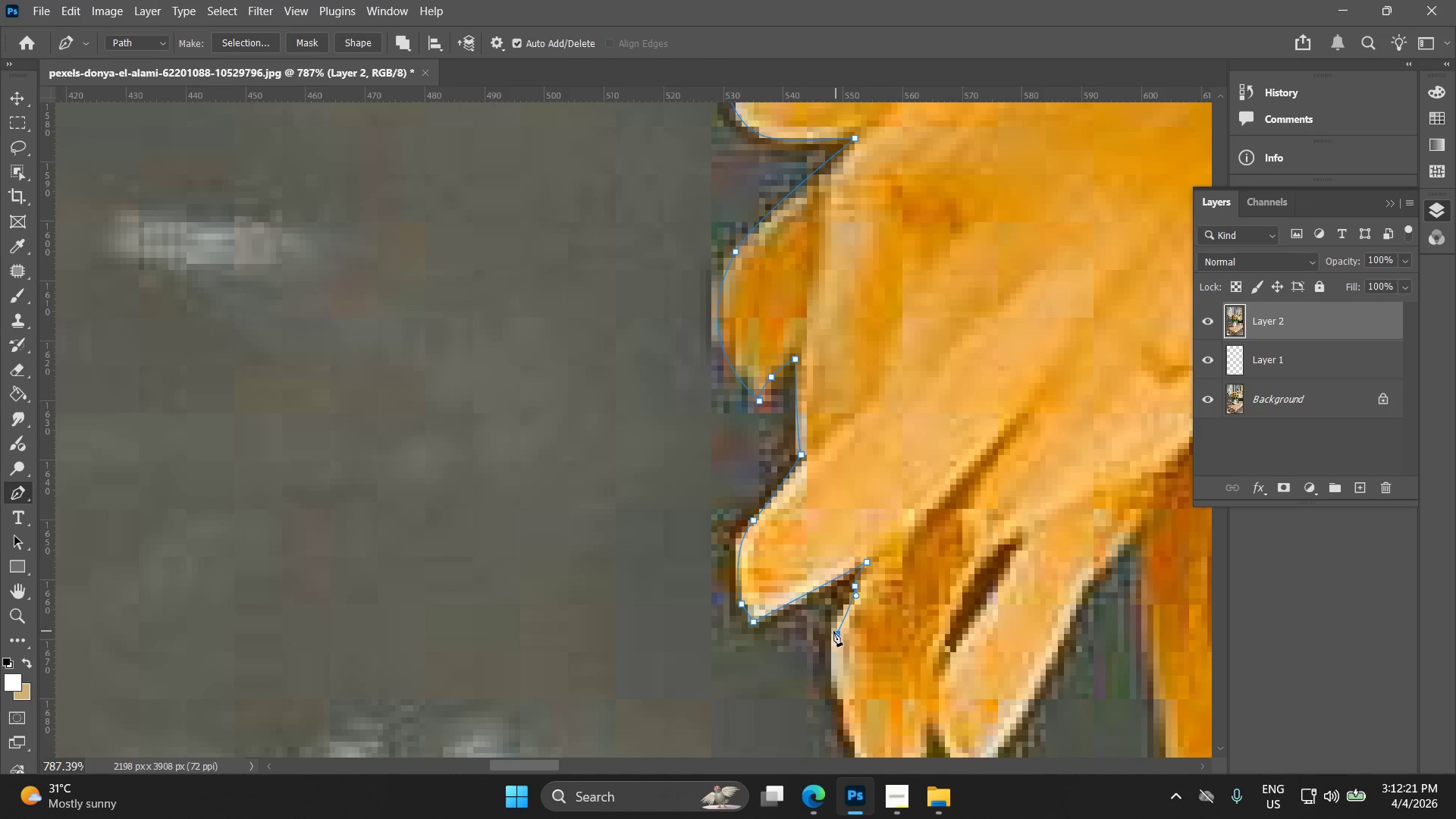 
key(Control+ControlLeft)
 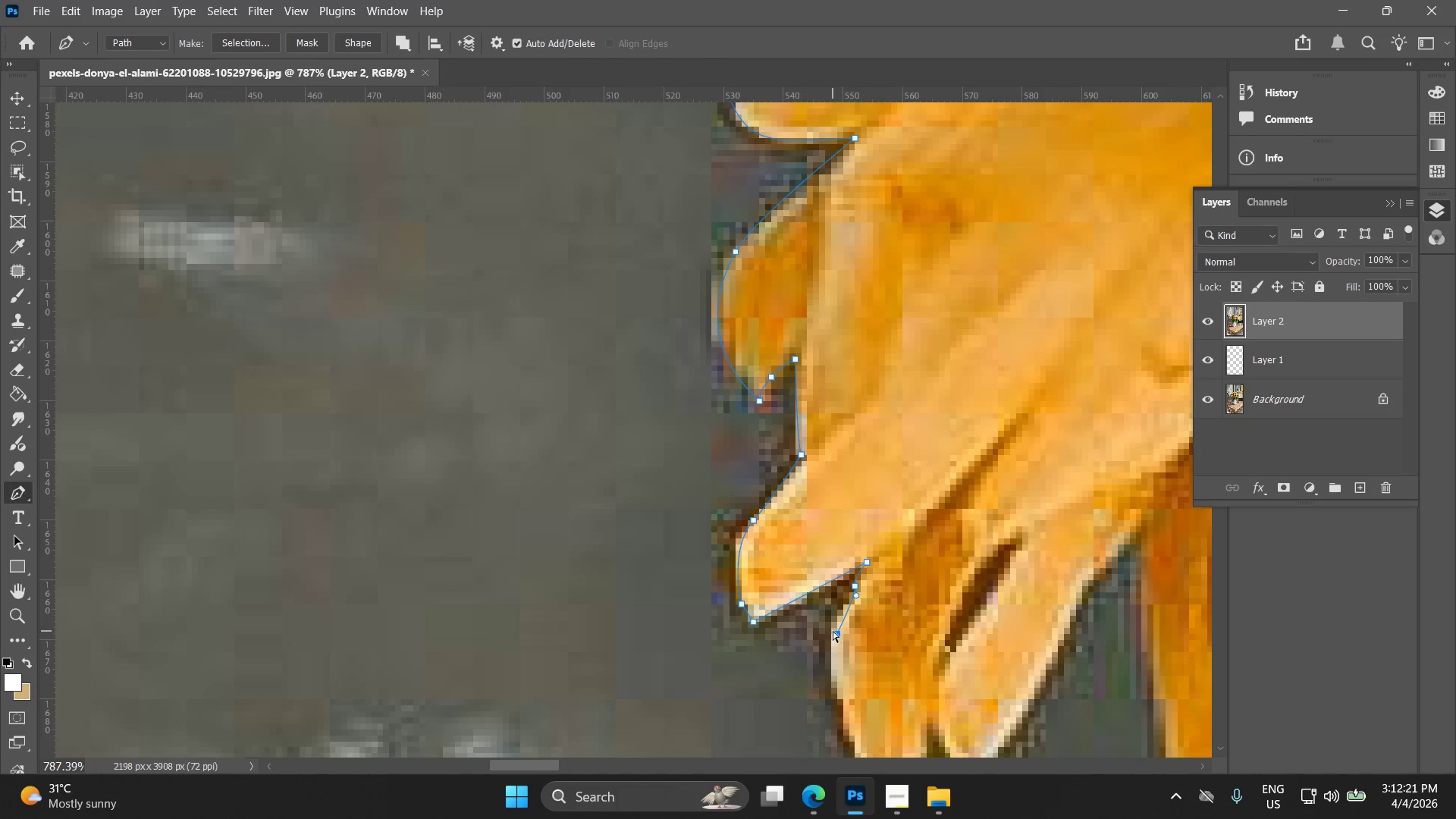 
key(Control+Z)
 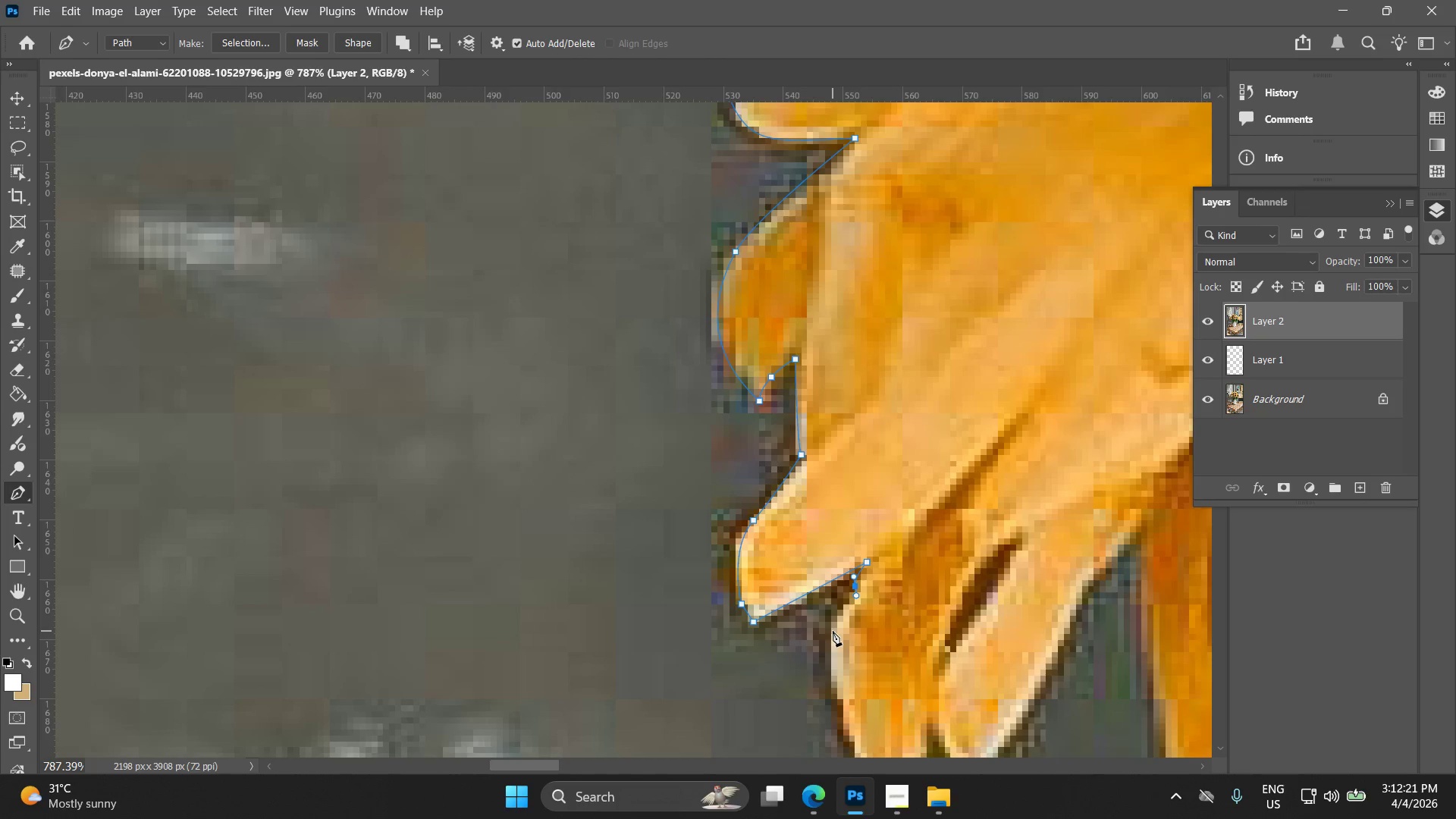 
left_click([833, 631])
 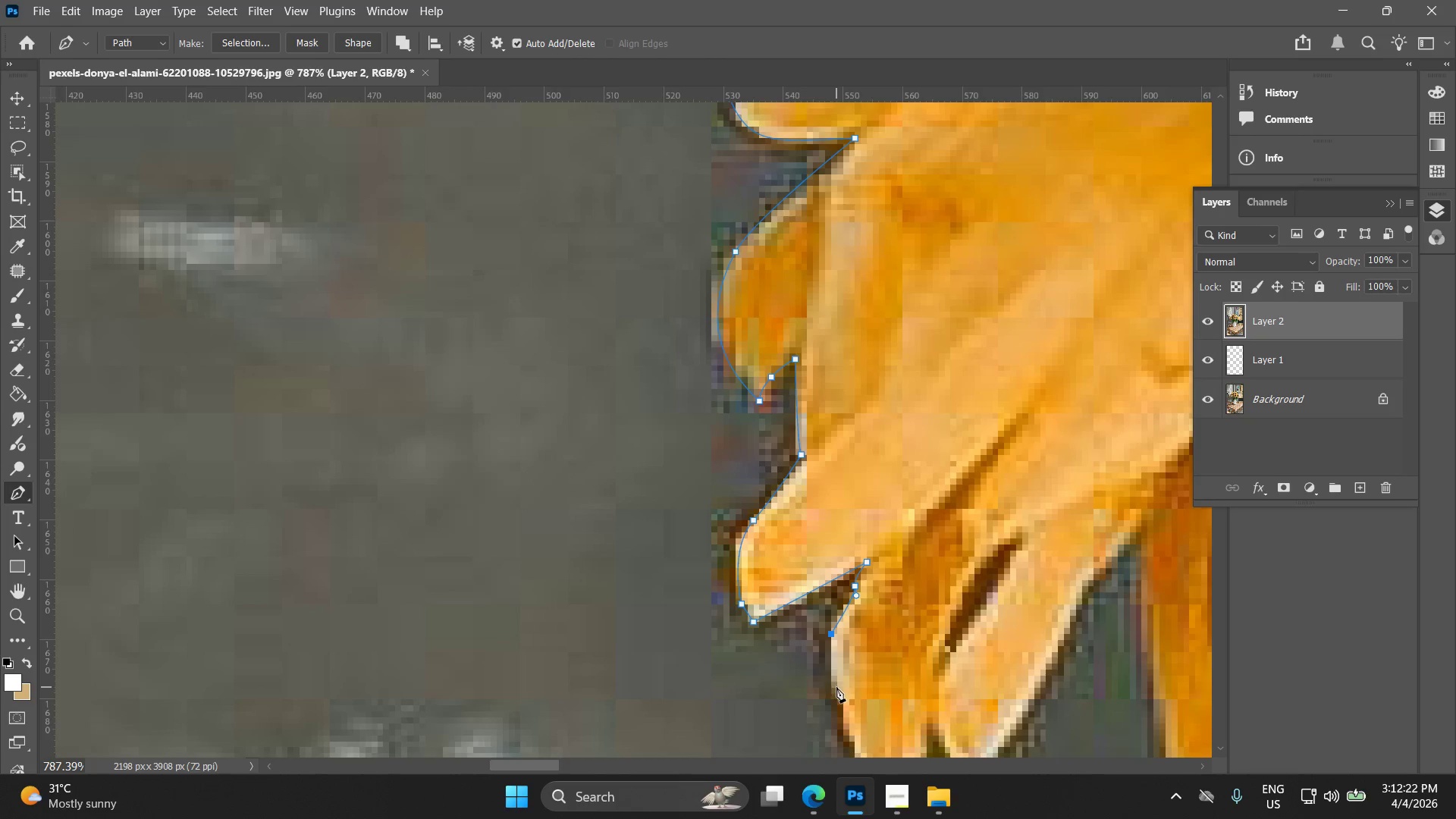 
hold_key(key=Space, duration=0.45)
 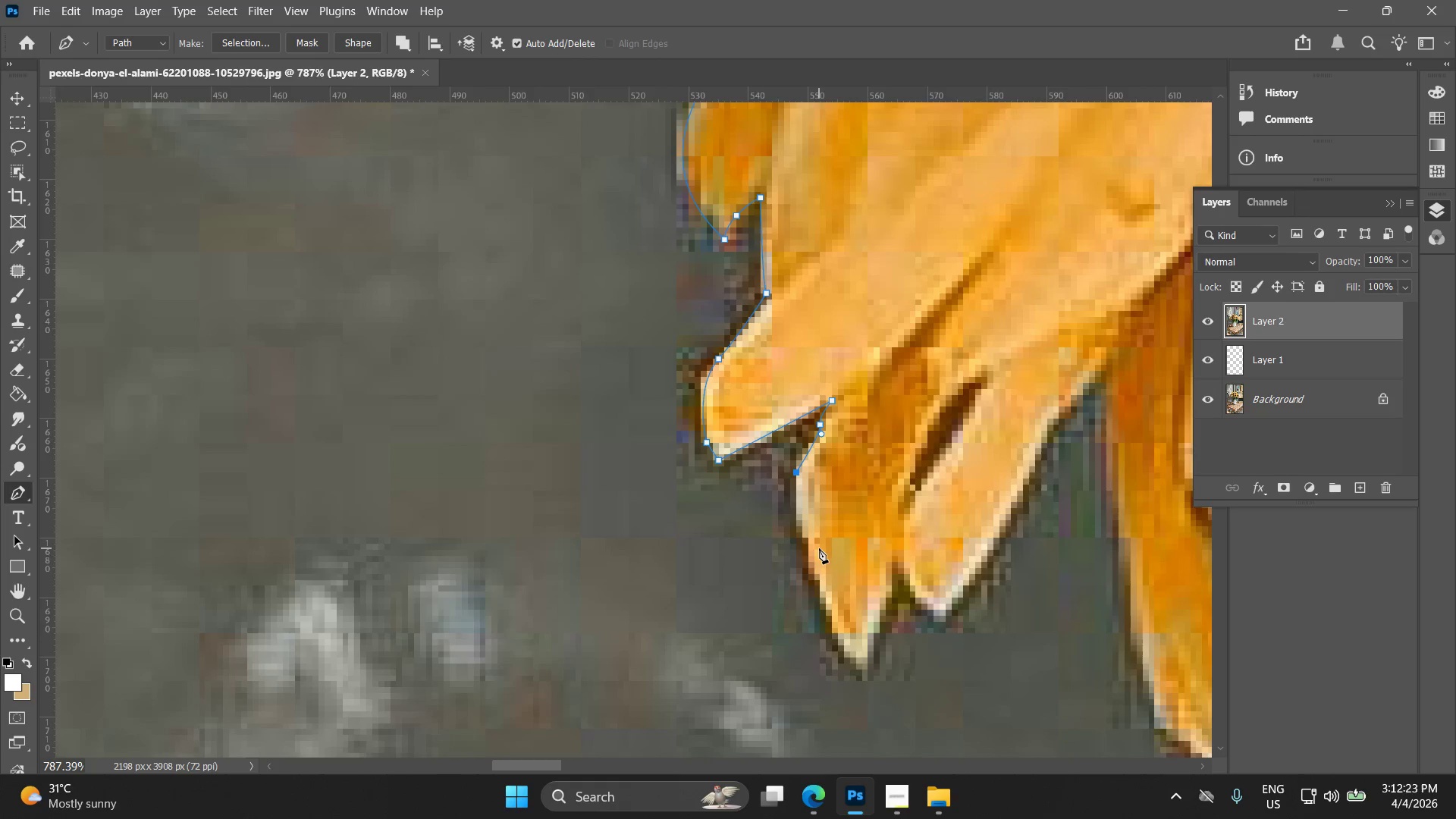 
left_click_drag(start_coordinate=[830, 662], to_coordinate=[807, 560])
 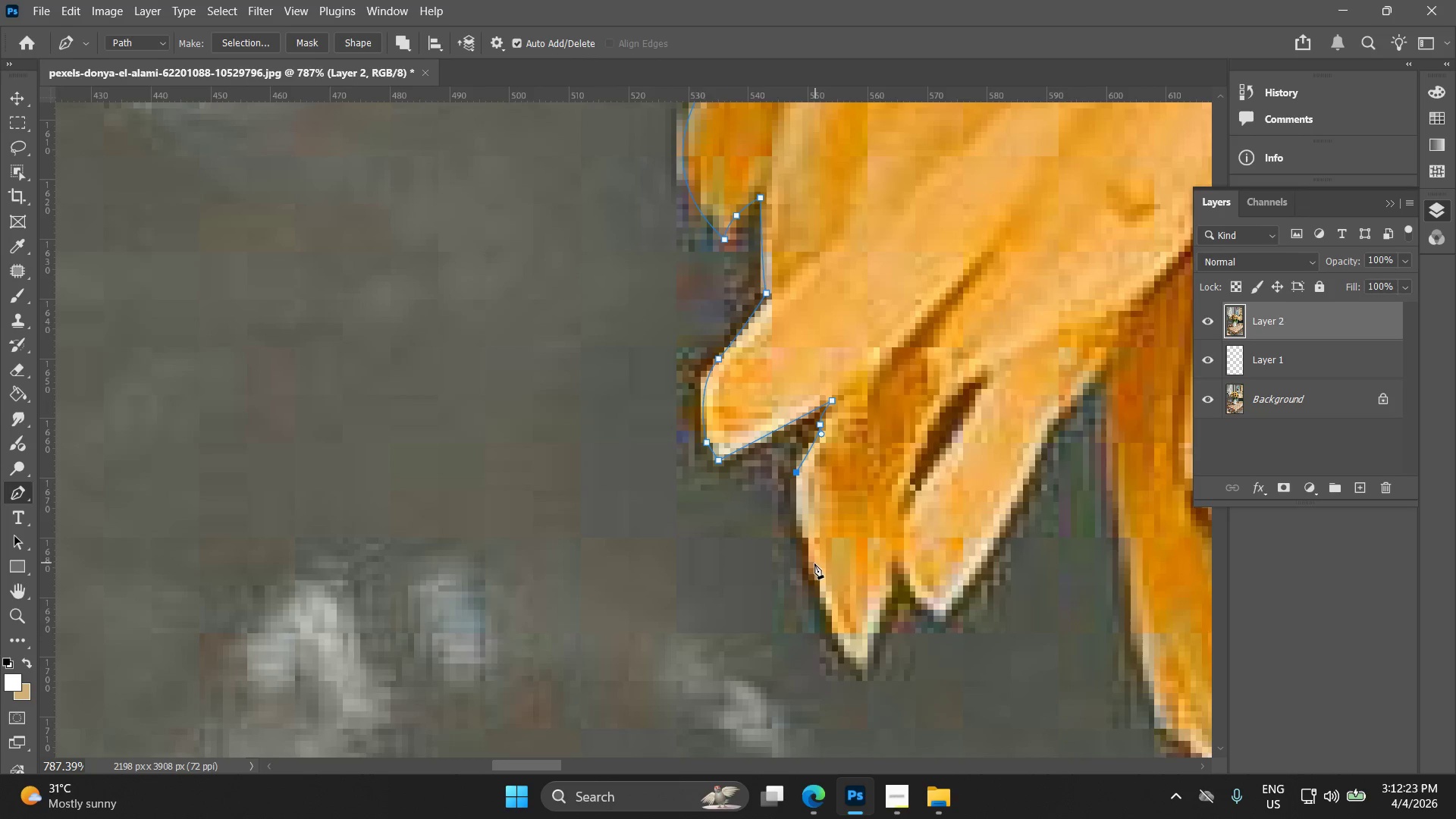 
left_click_drag(start_coordinate=[819, 574], to_coordinate=[823, 598])
 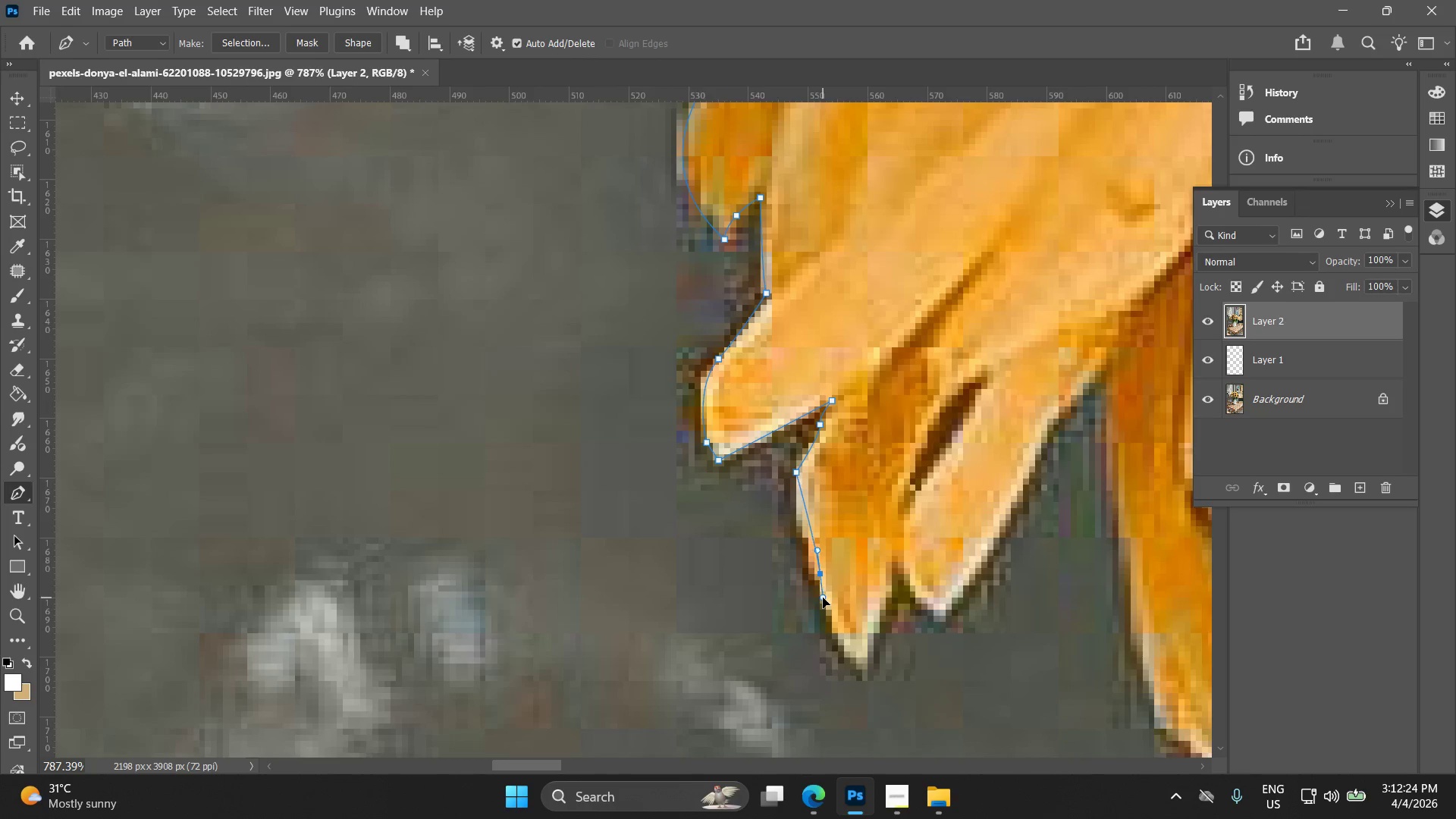 
key(Control+ControlLeft)
 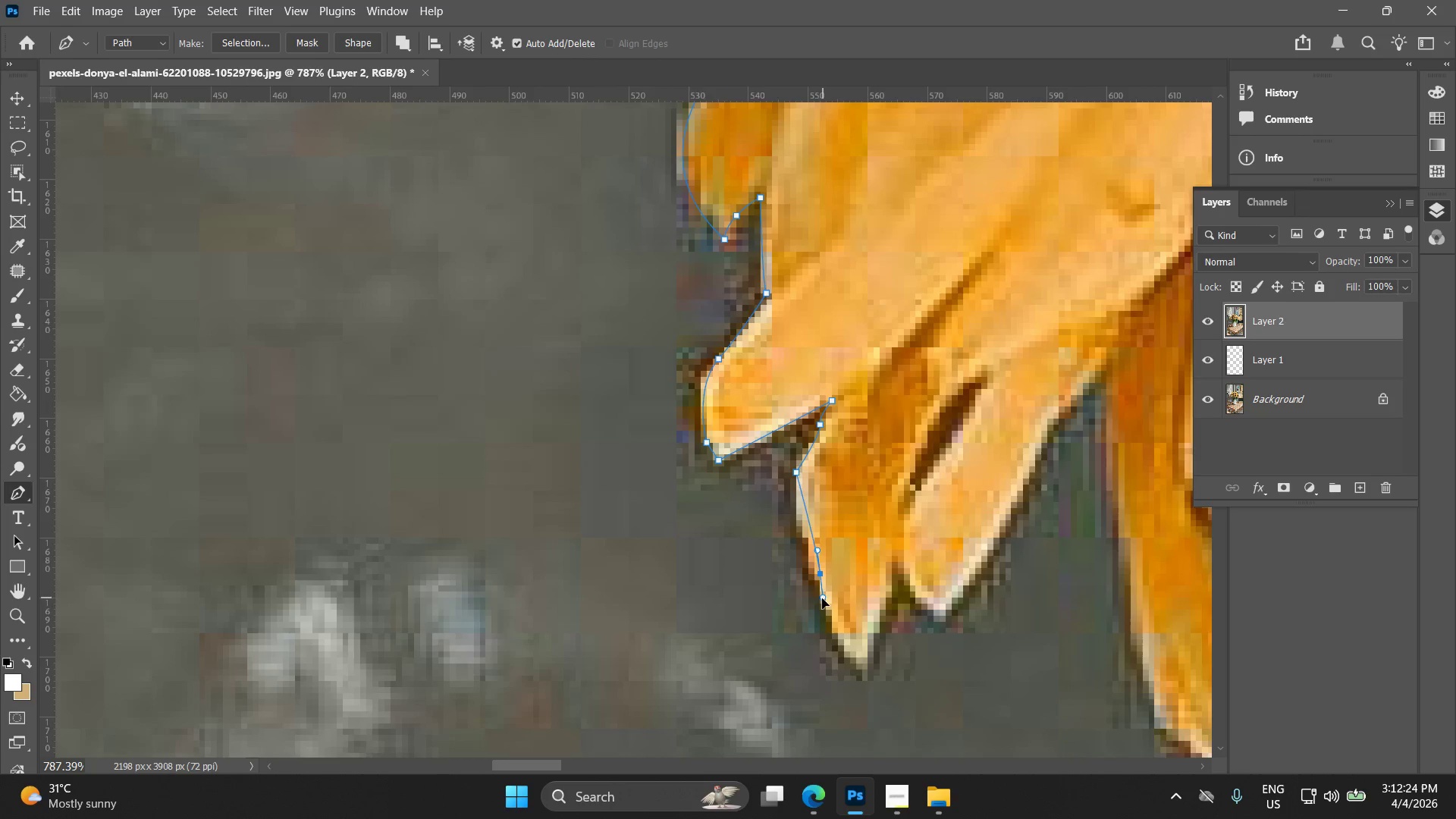 
key(Control+Z)
 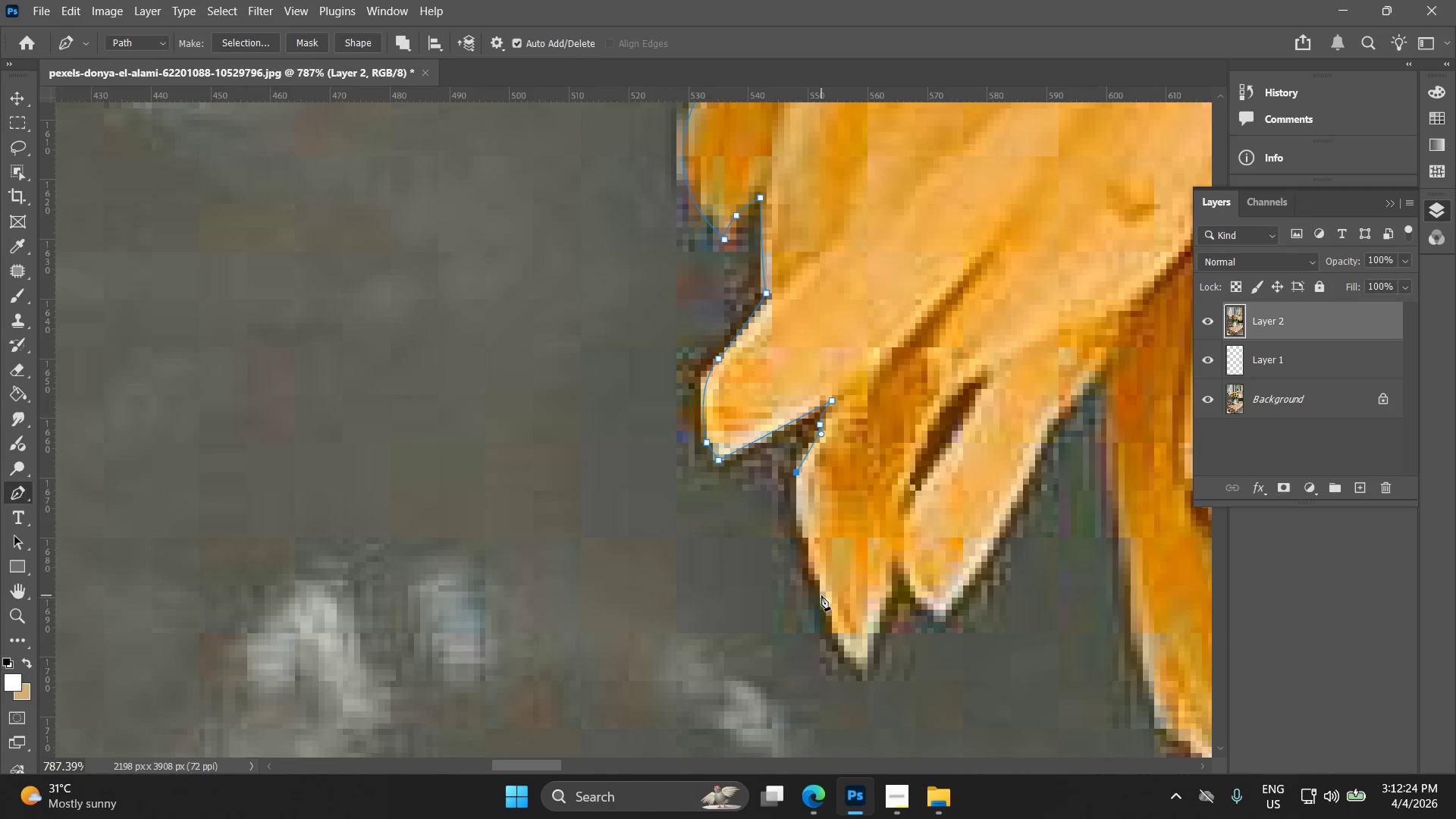 
left_click_drag(start_coordinate=[821, 595], to_coordinate=[832, 626])
 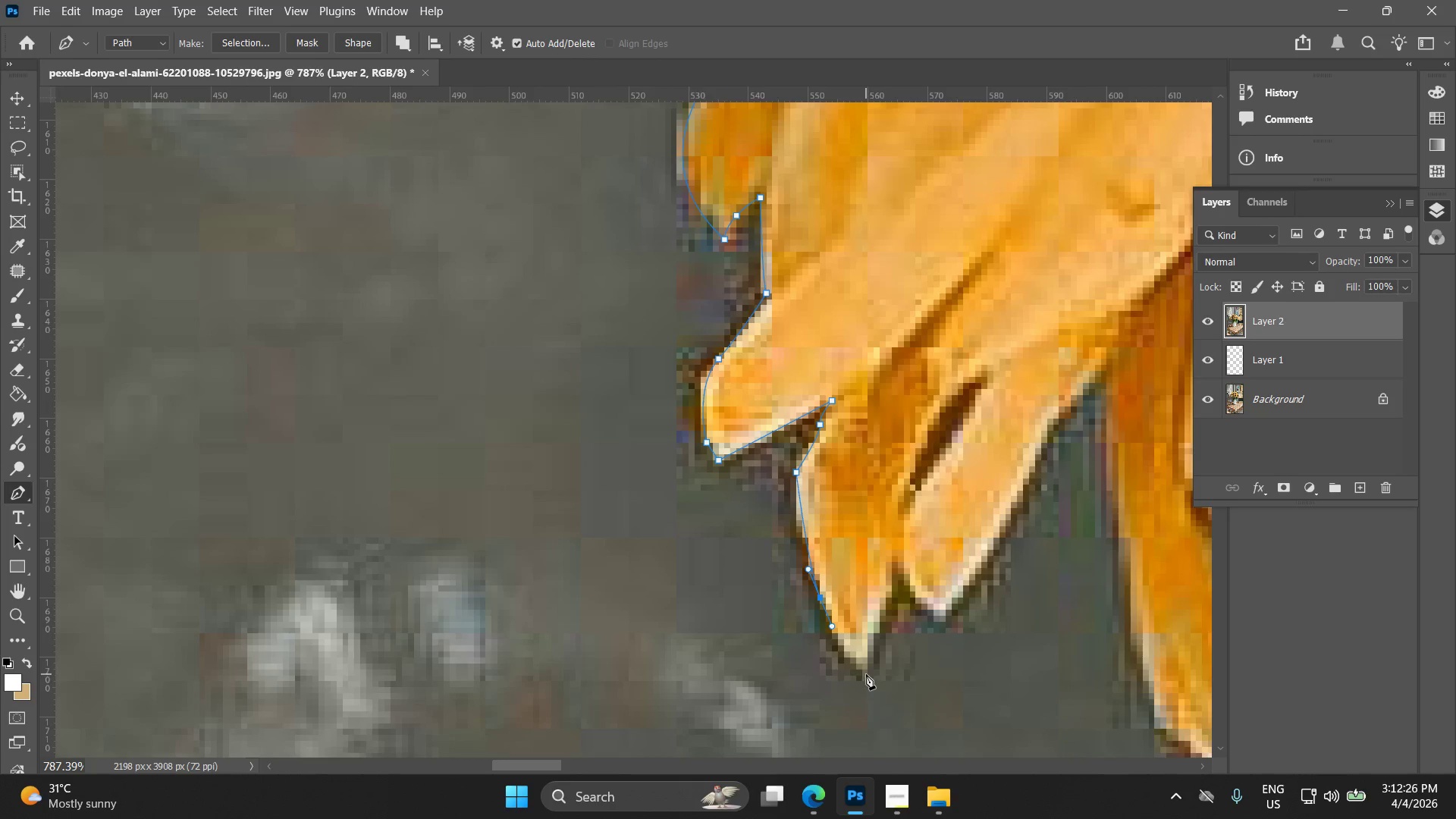 
left_click([864, 672])
 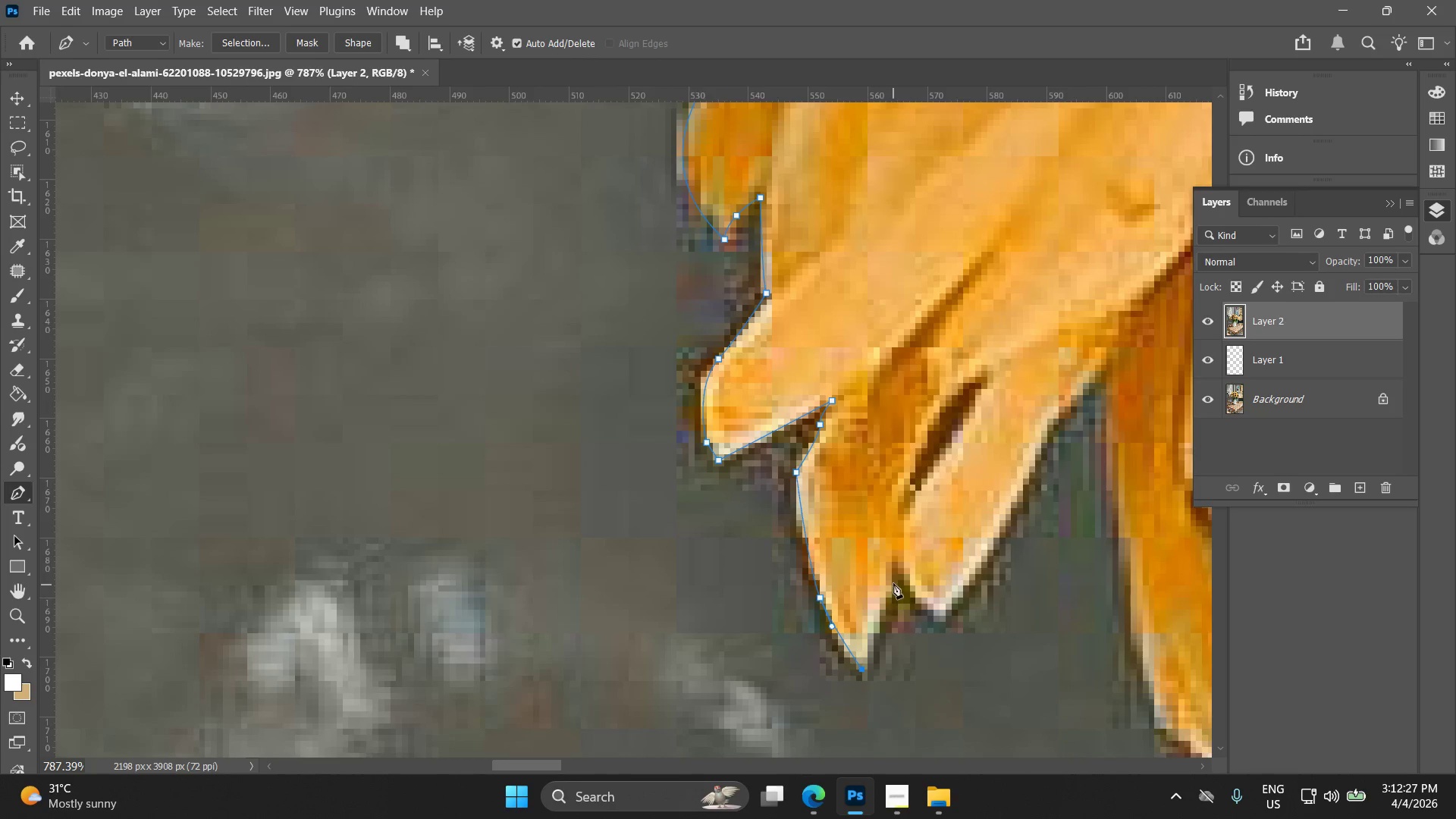 
left_click([899, 577])
 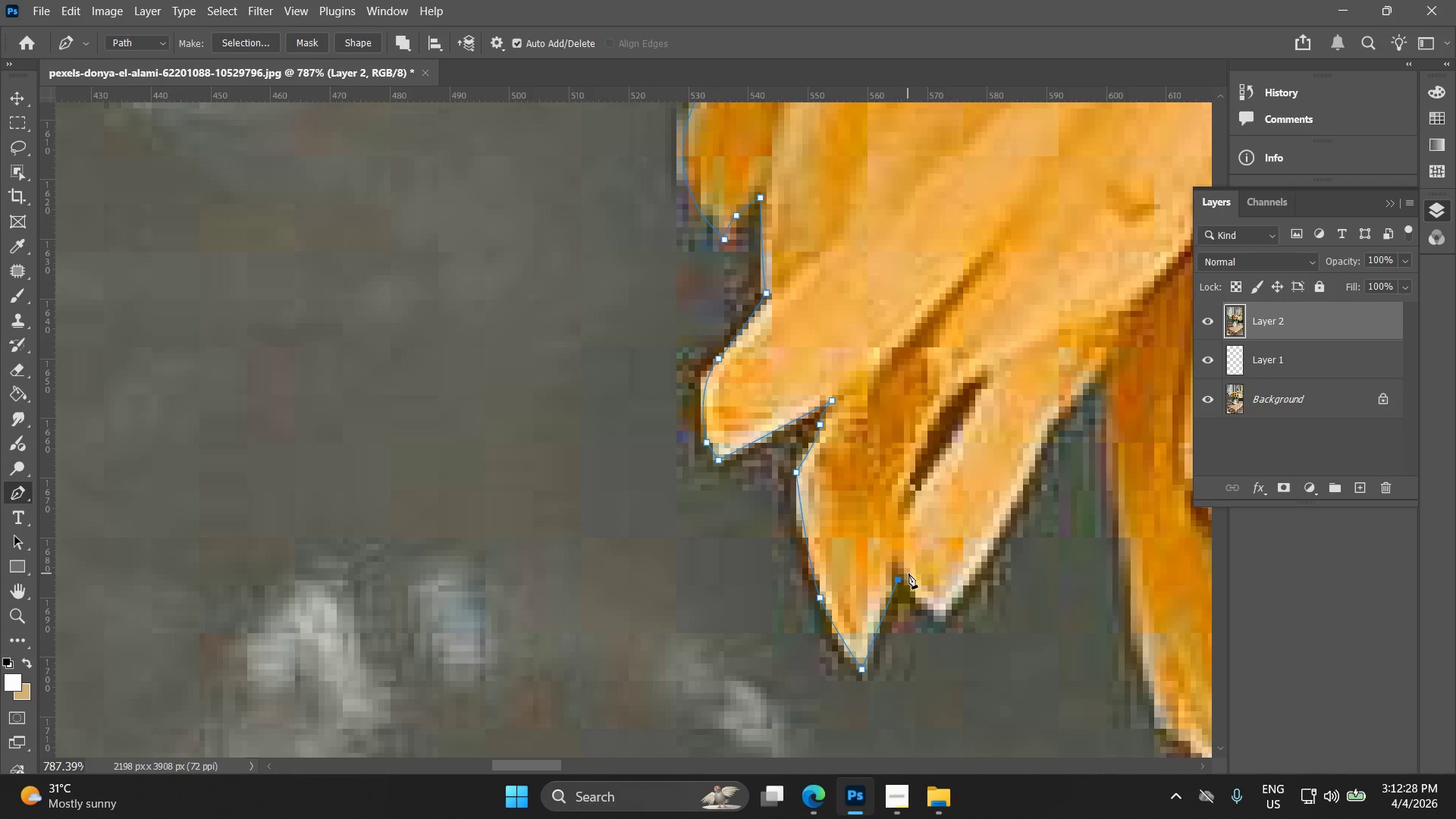 
left_click([911, 575])
 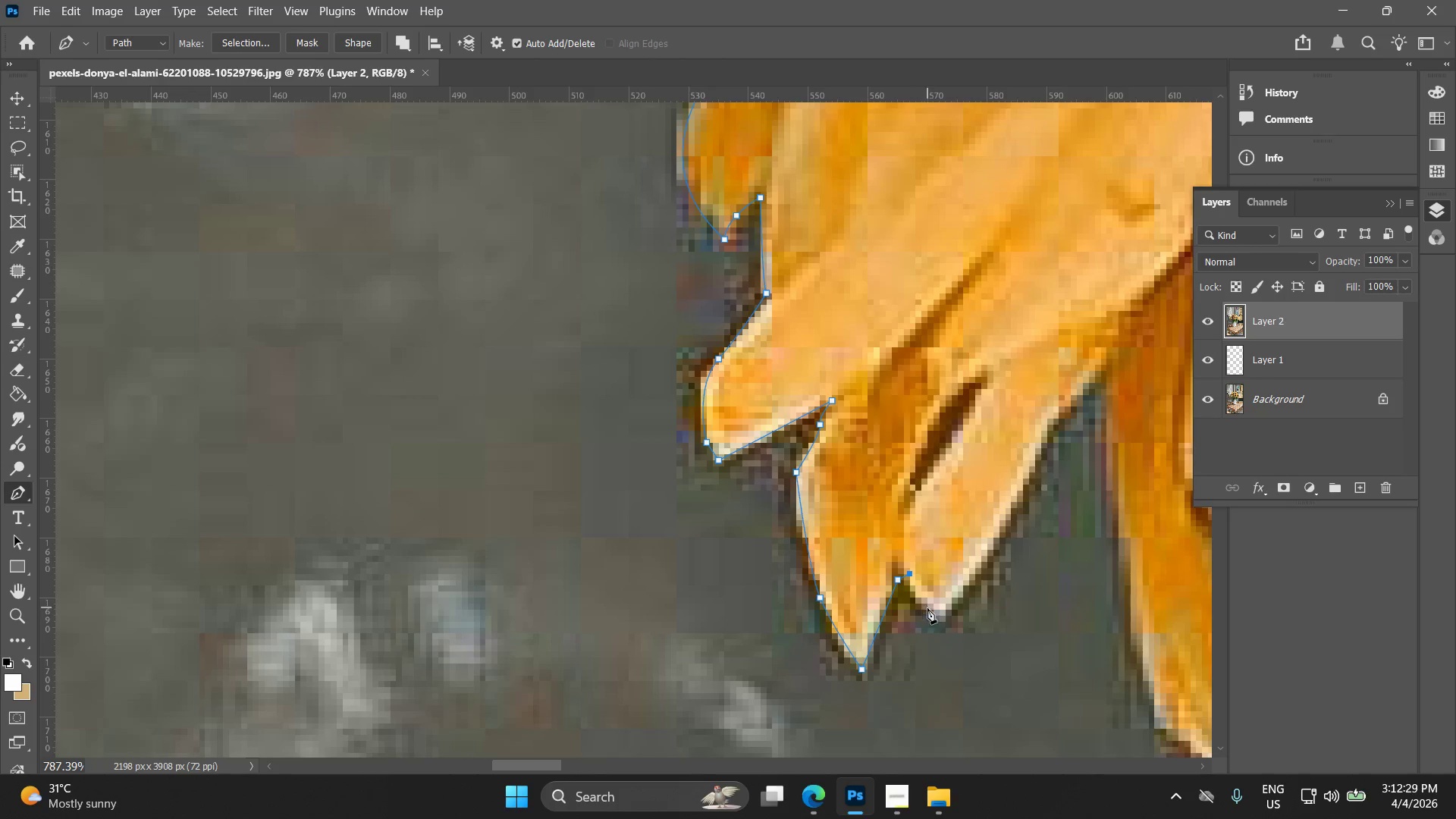 
left_click_drag(start_coordinate=[935, 613], to_coordinate=[950, 624])
 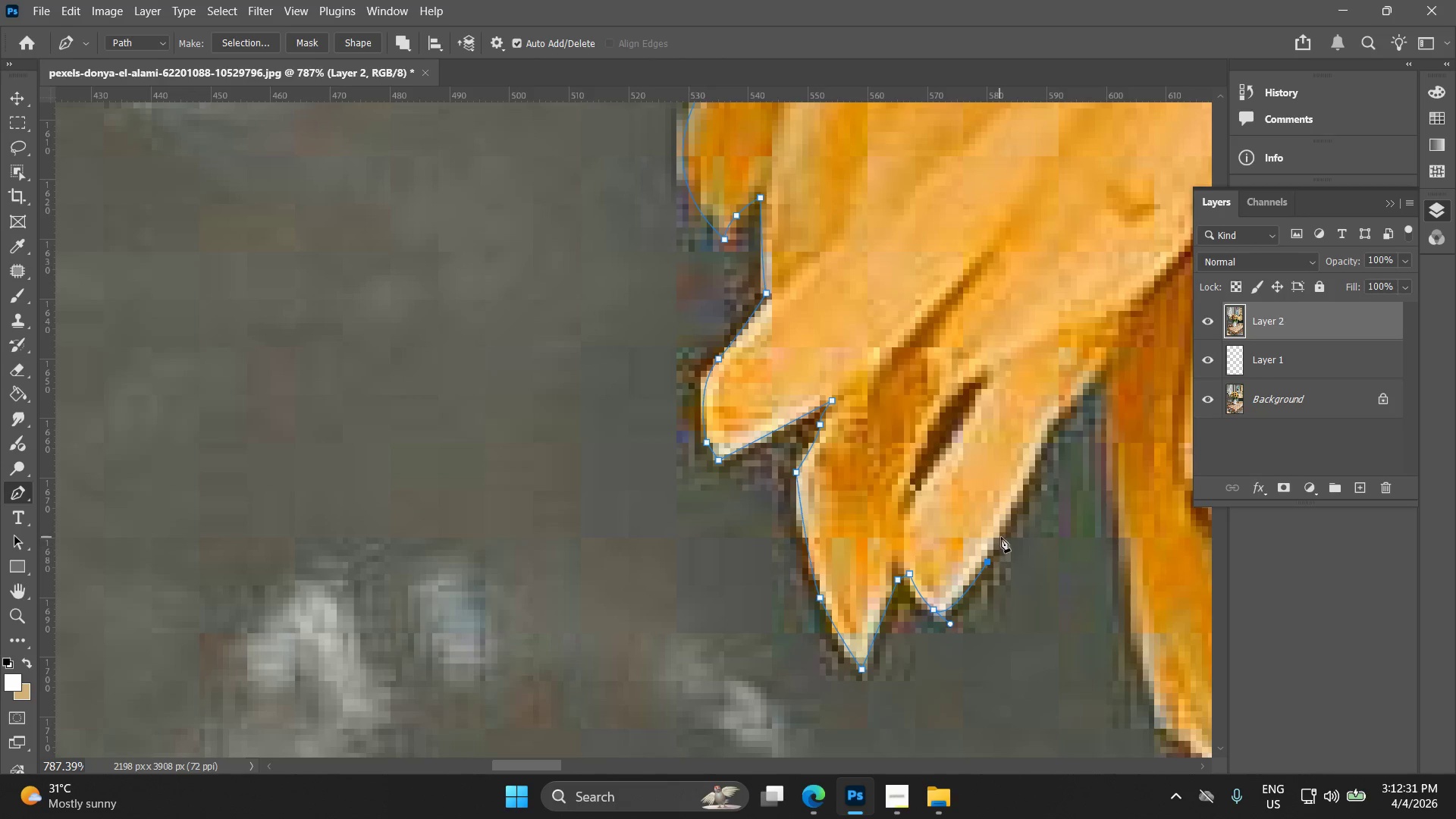 
left_click([1018, 505])
 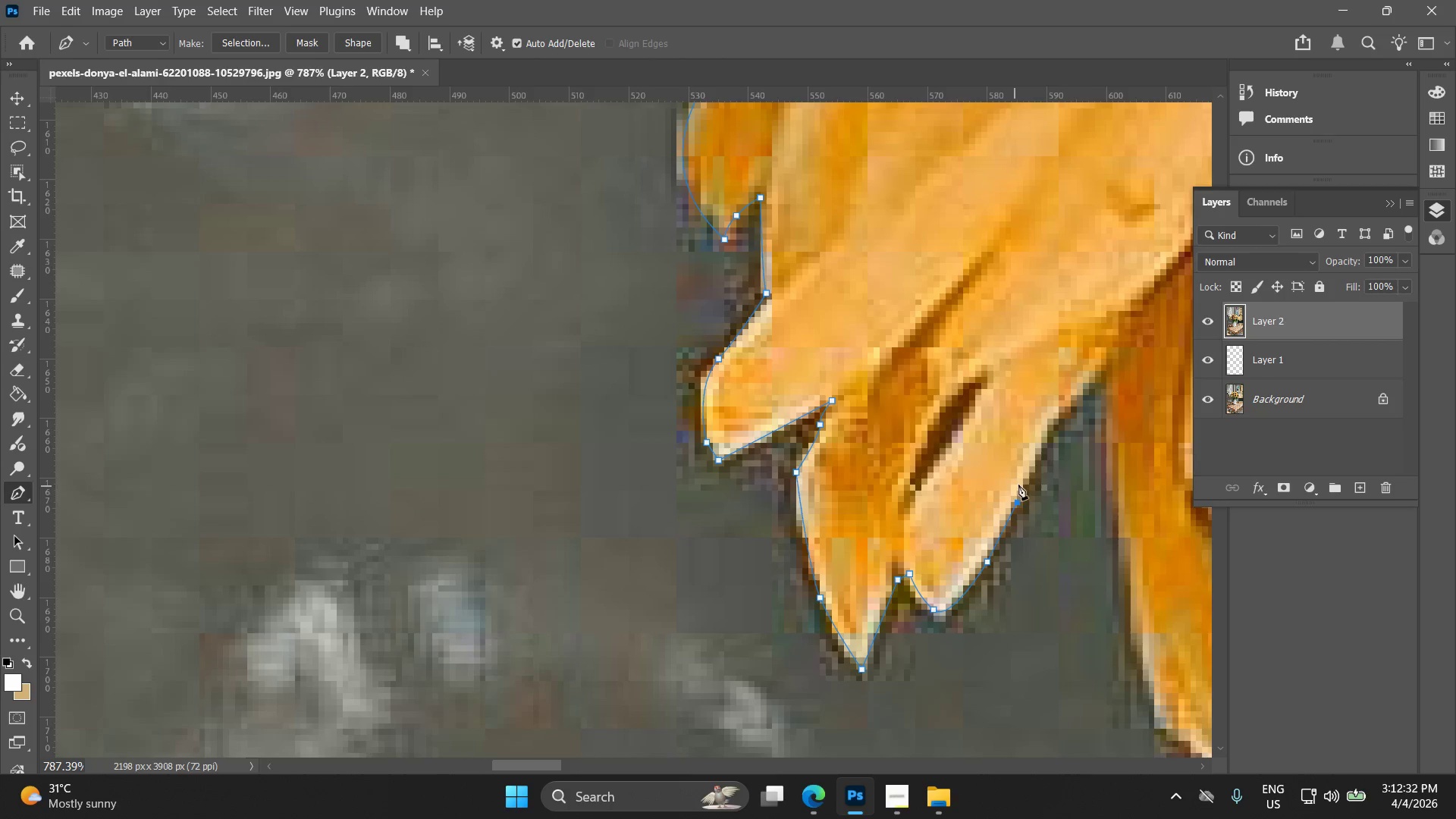 
hold_key(key=Space, duration=0.52)
 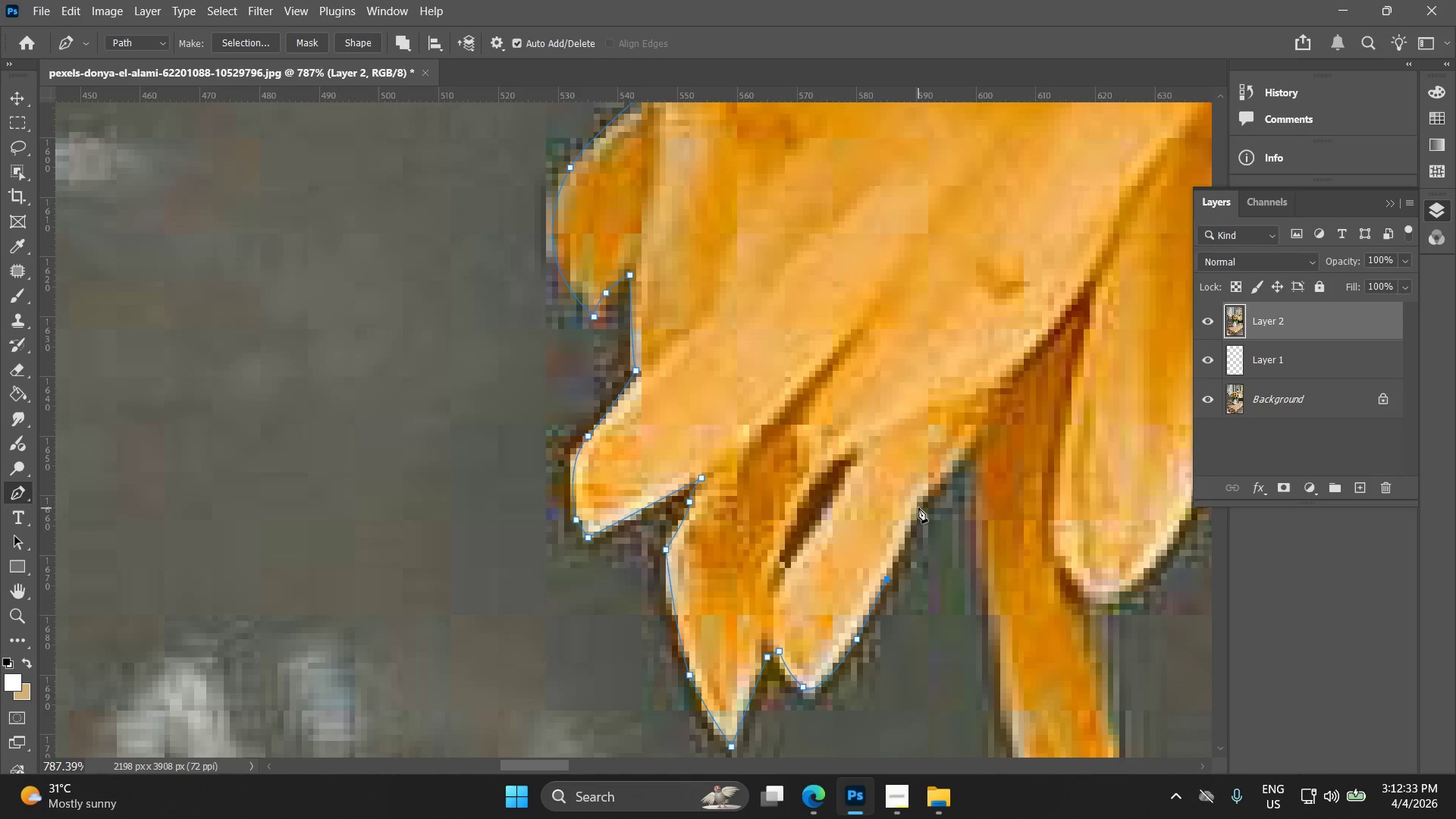 
left_click_drag(start_coordinate=[1038, 469], to_coordinate=[908, 547])
 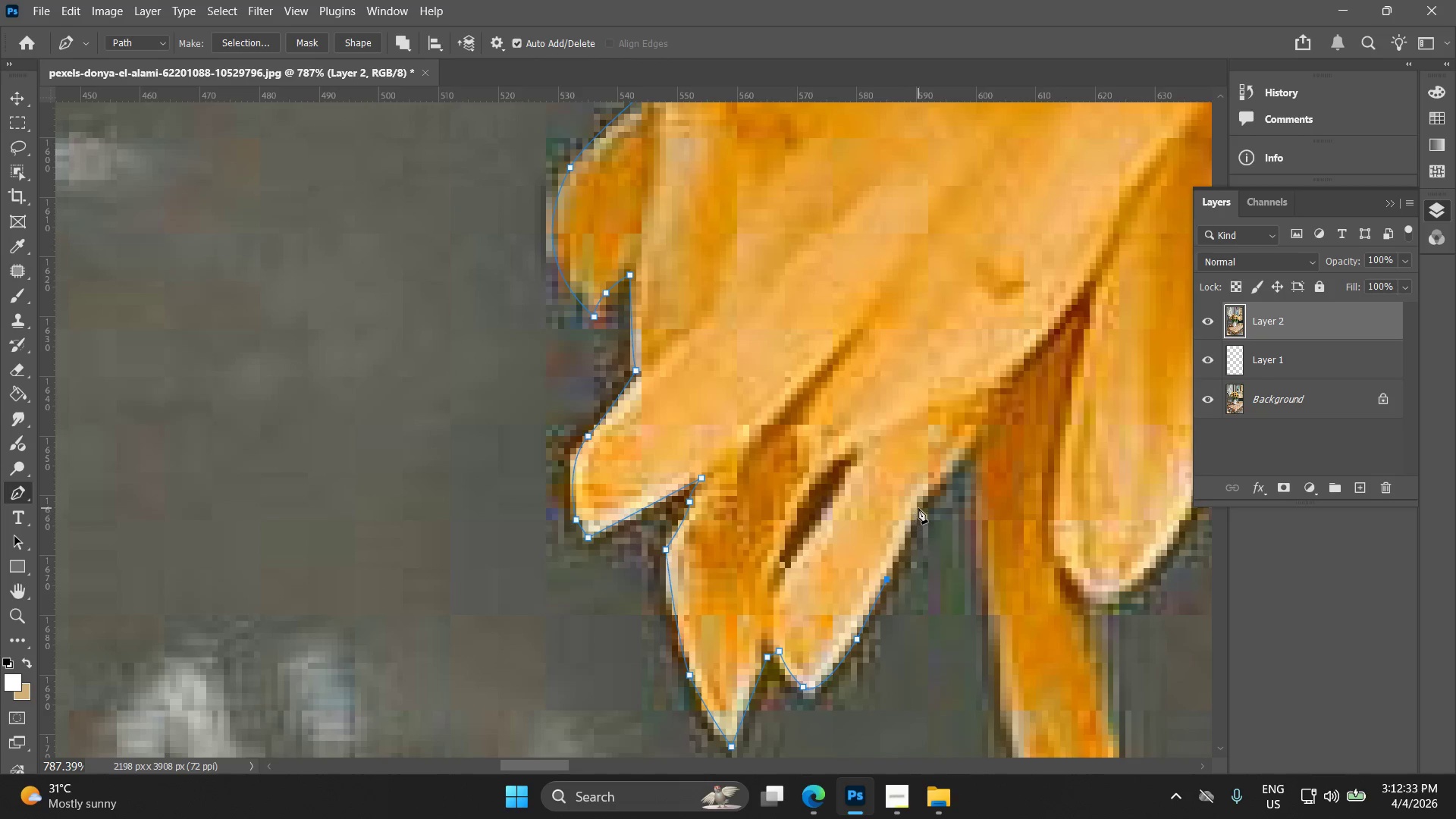 
left_click([918, 507])
 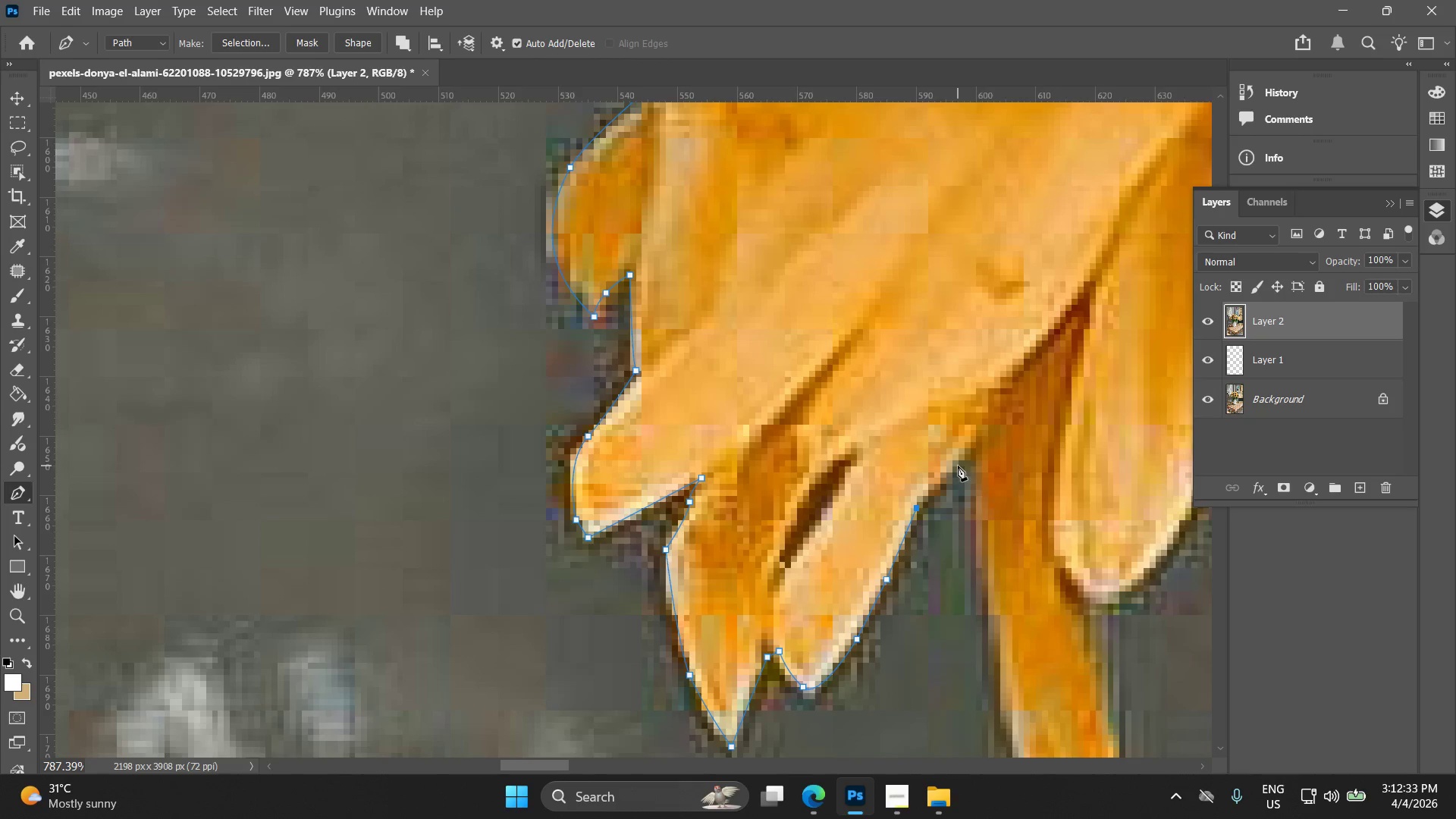 
left_click_drag(start_coordinate=[964, 463], to_coordinate=[983, 432])
 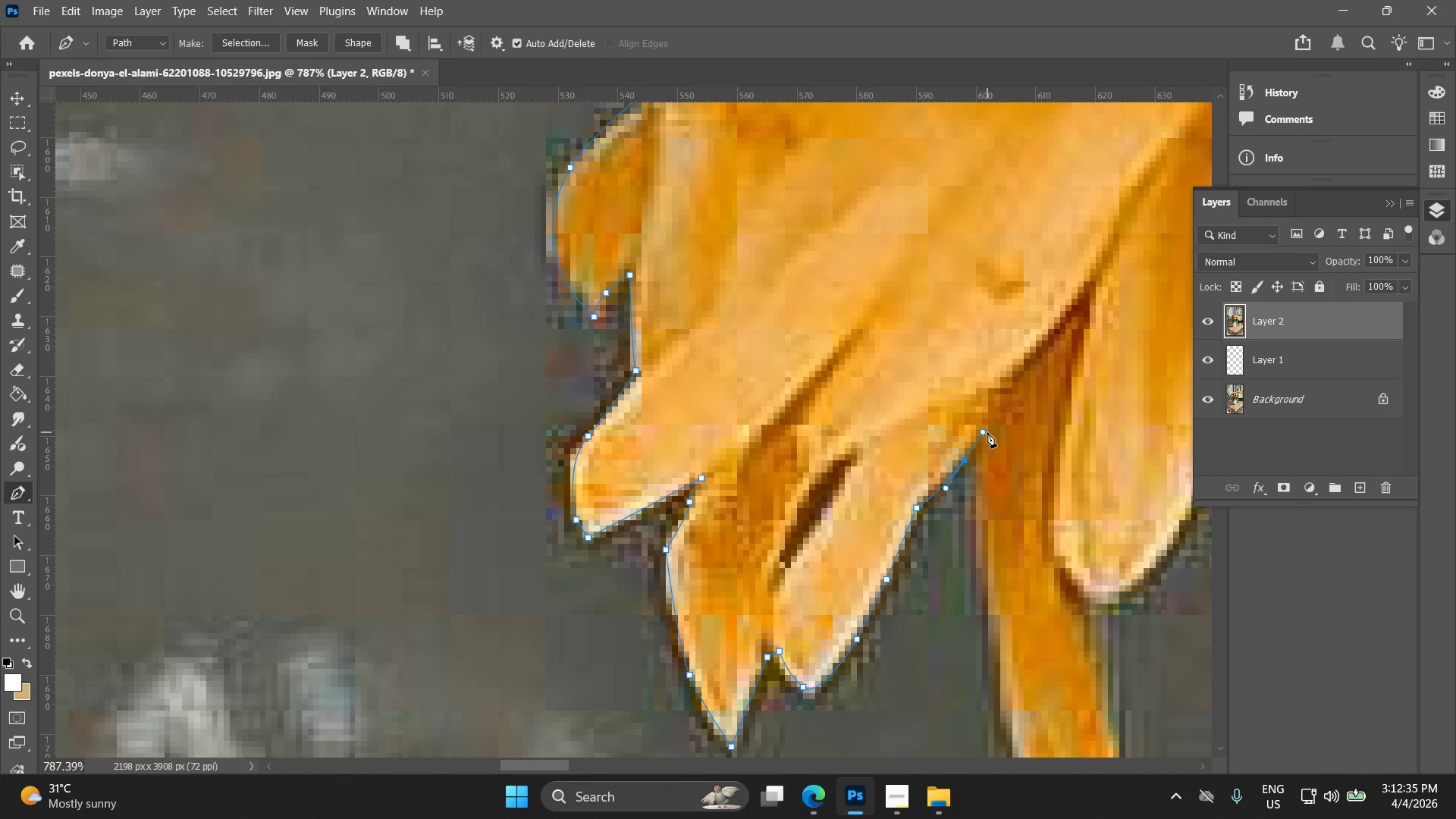 
left_click([987, 432])
 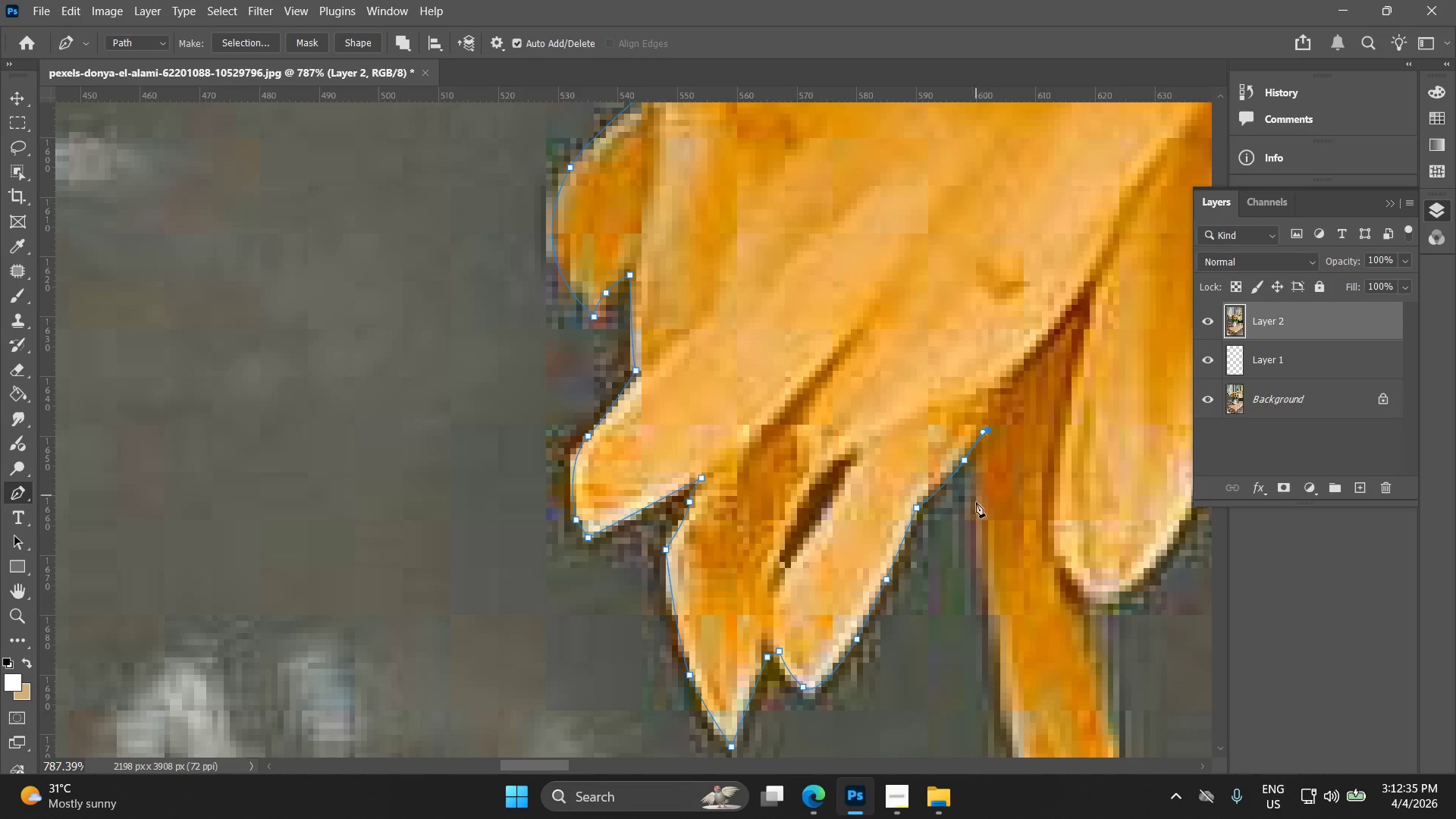 
hold_key(key=Space, duration=0.48)
 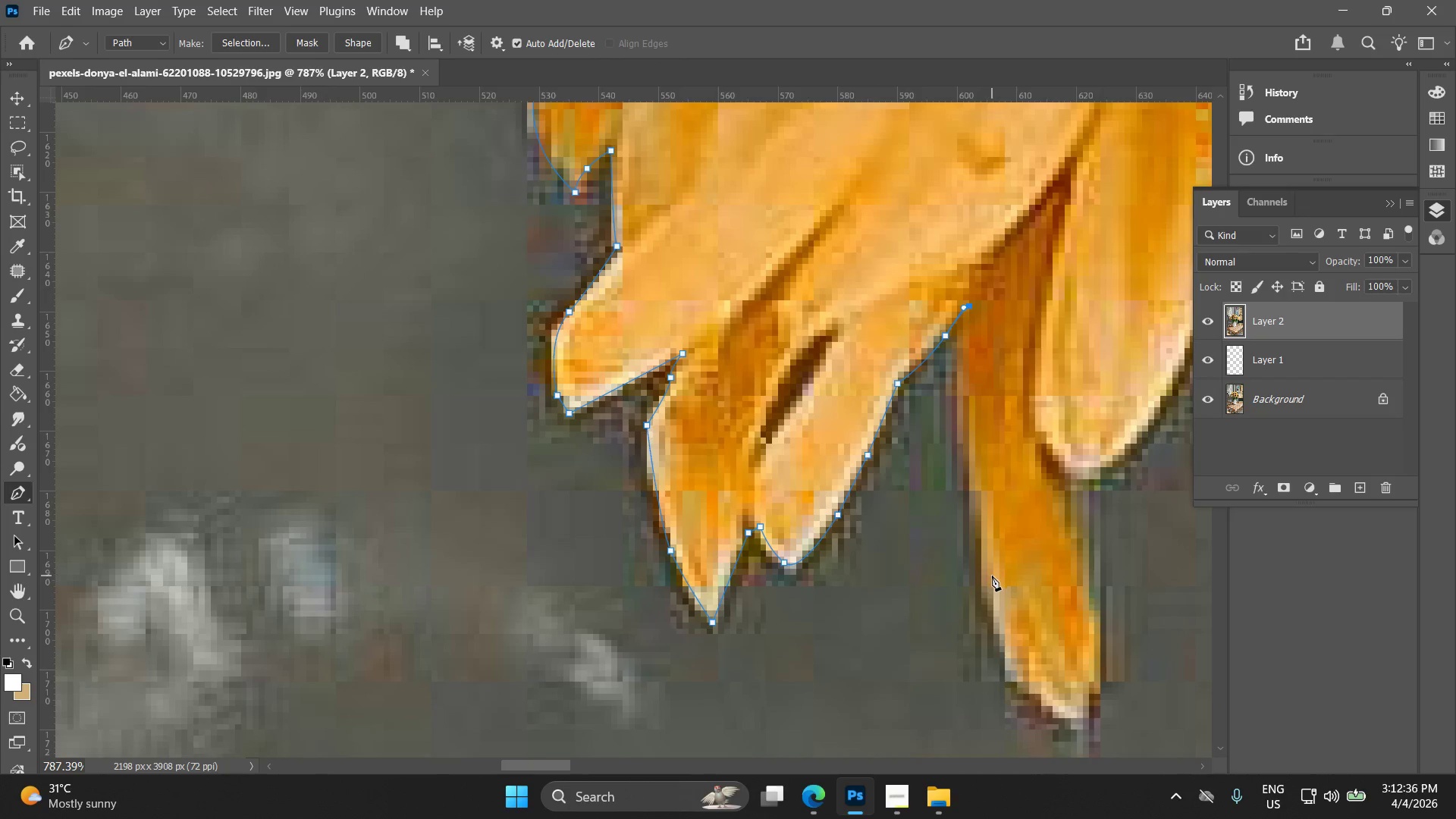 
left_click_drag(start_coordinate=[981, 508], to_coordinate=[962, 384])
 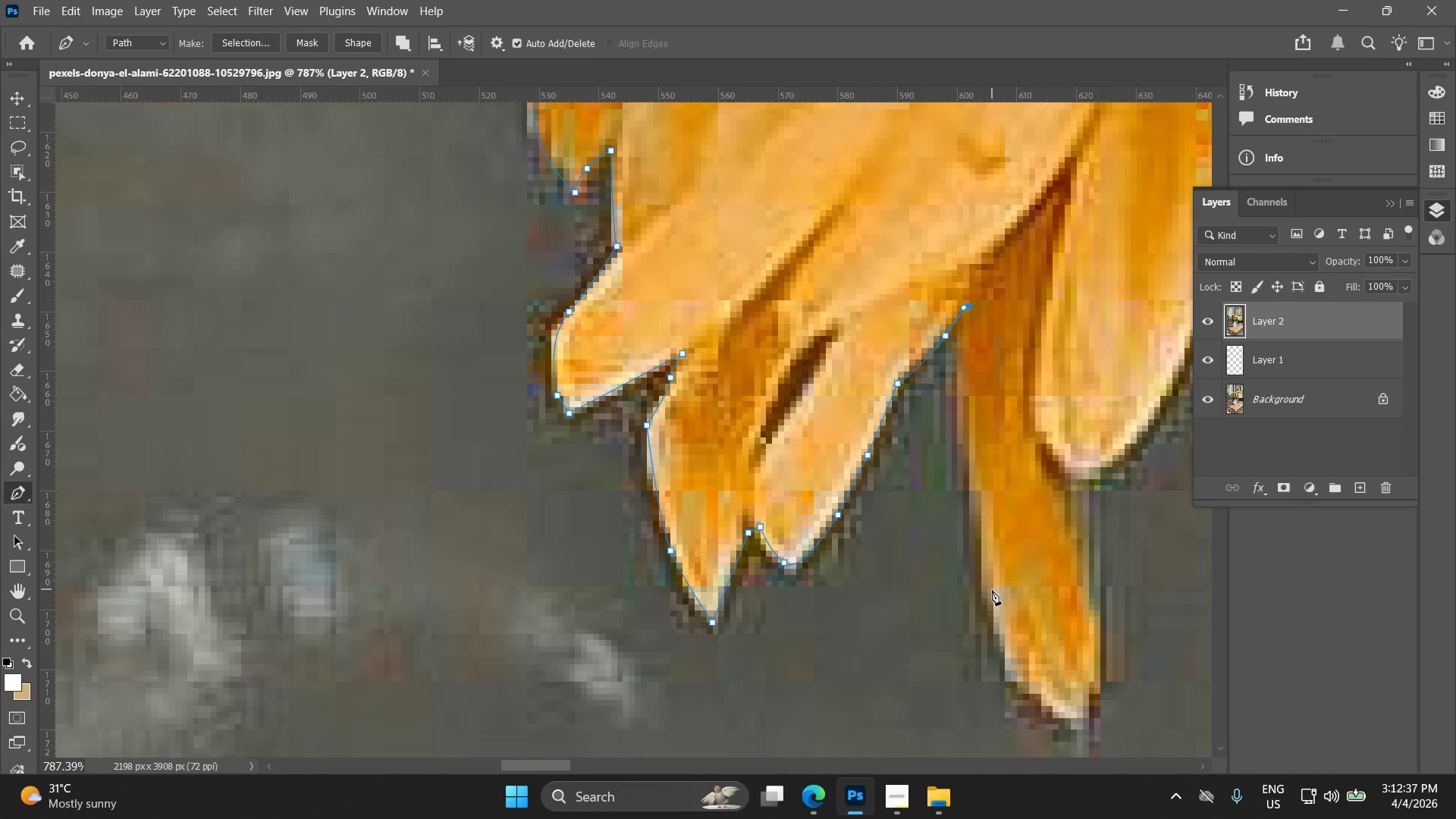 
left_click_drag(start_coordinate=[991, 598], to_coordinate=[994, 617])
 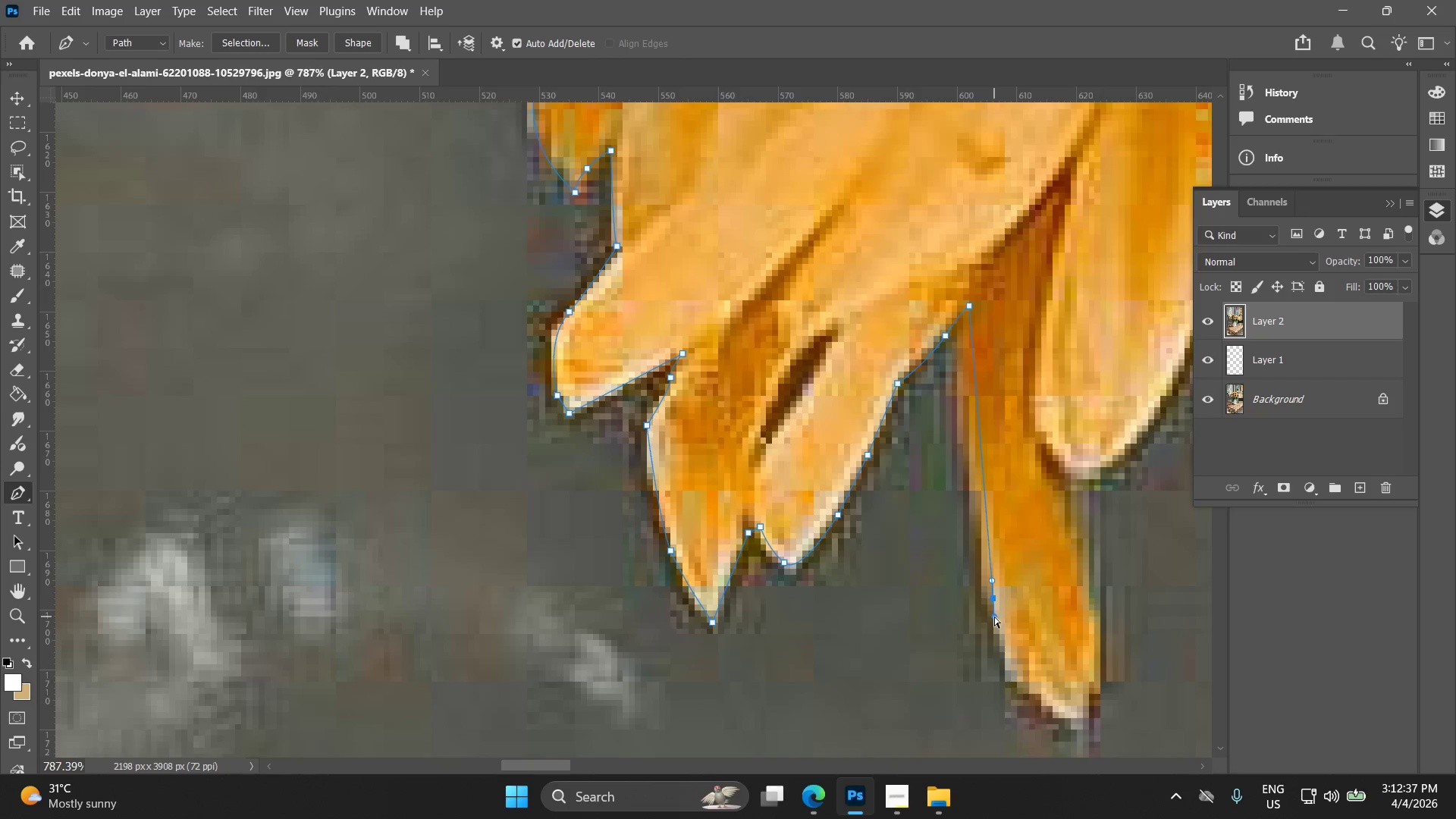 
key(Control+ControlLeft)
 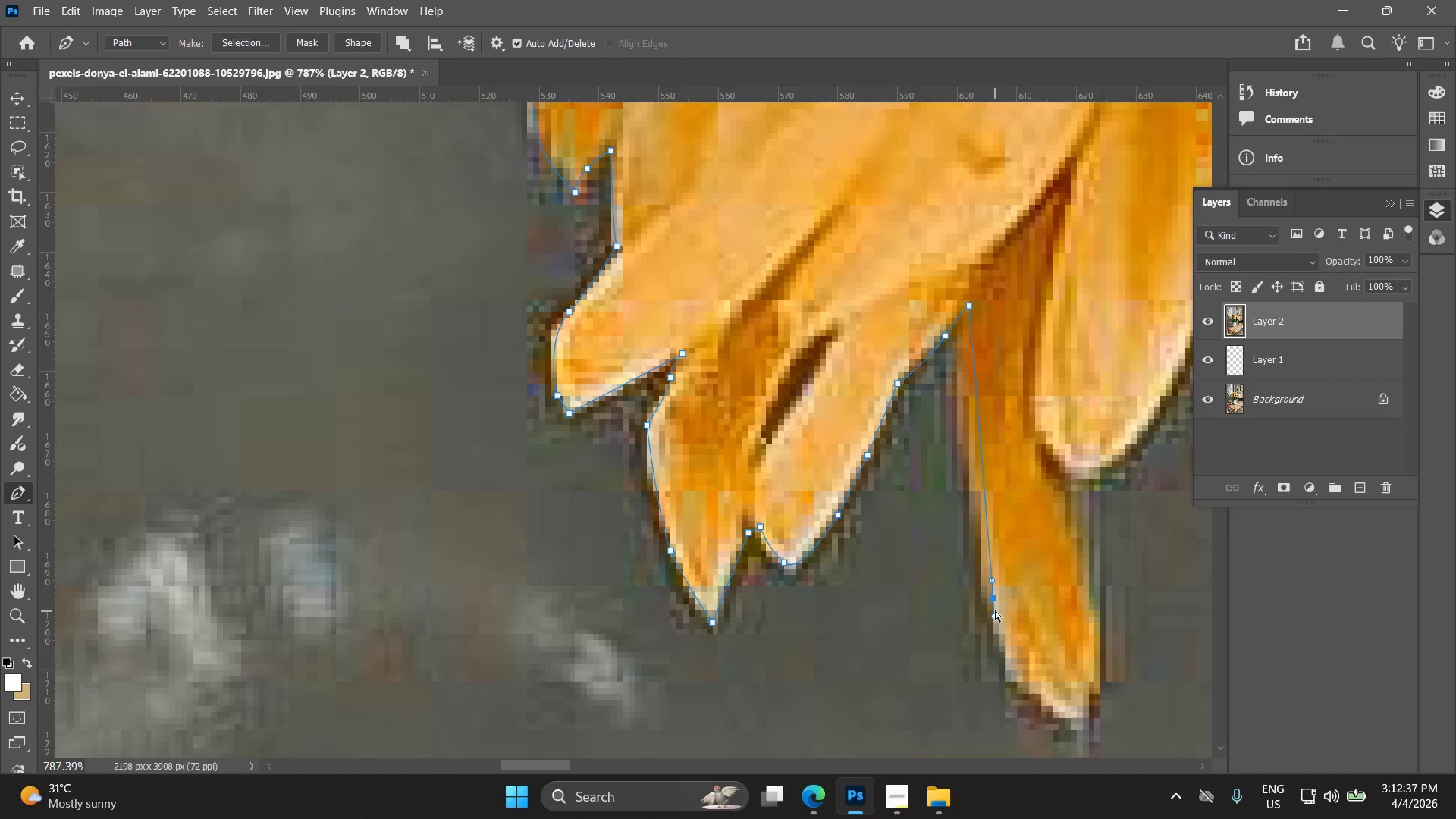 
key(Control+Z)
 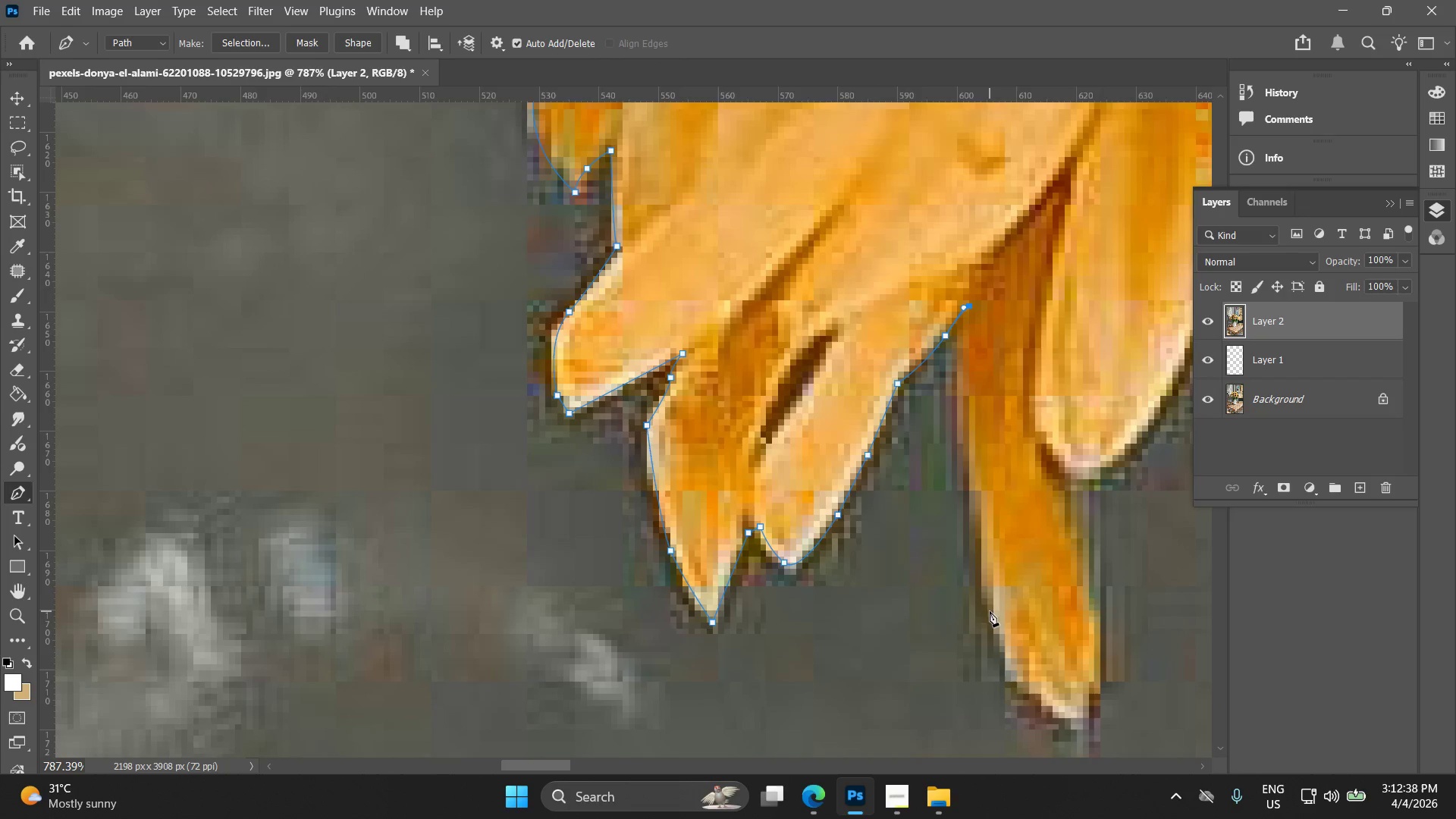 
left_click_drag(start_coordinate=[990, 611], to_coordinate=[996, 635])
 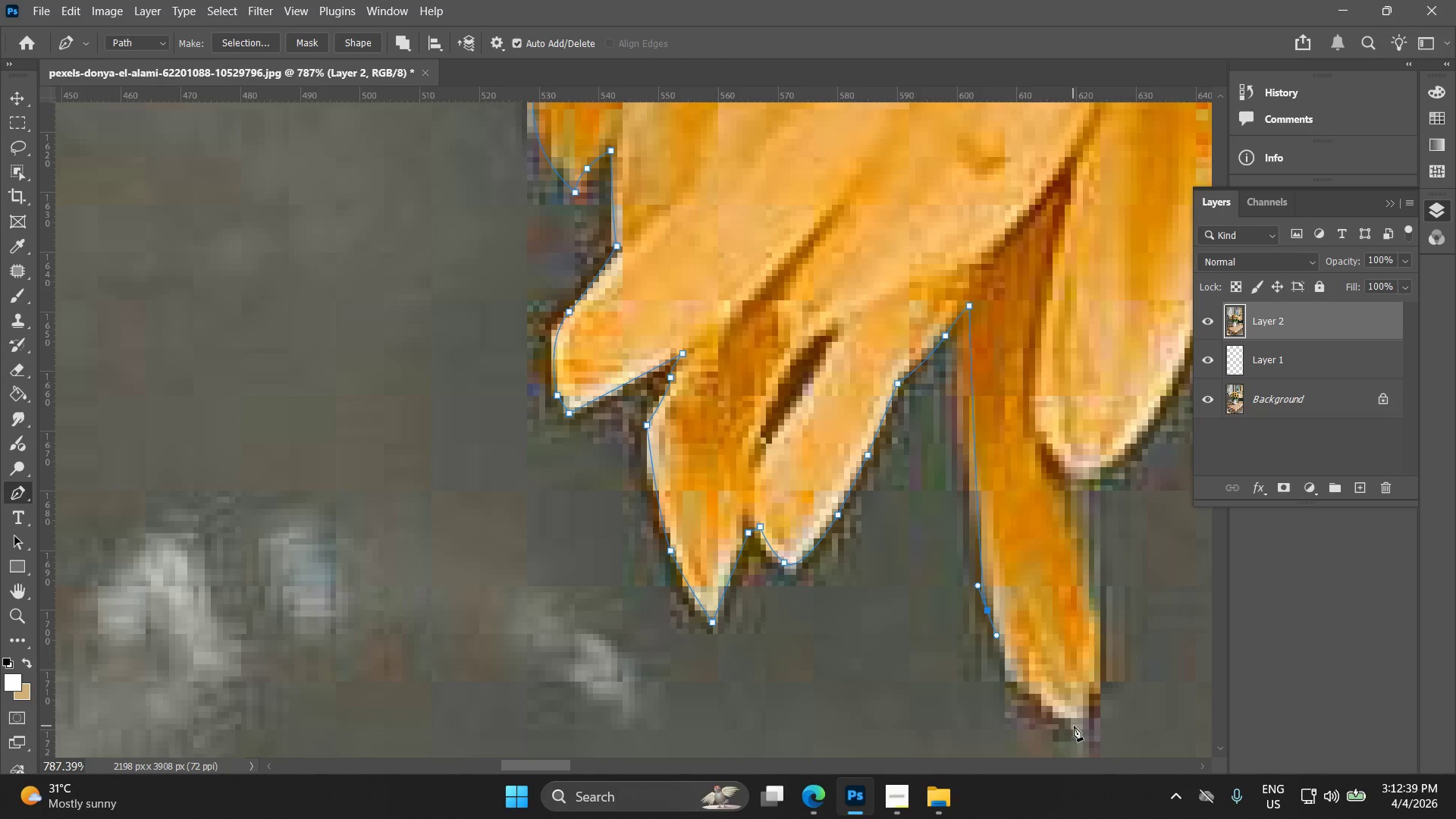 
left_click_drag(start_coordinate=[1081, 726], to_coordinate=[1090, 731])
 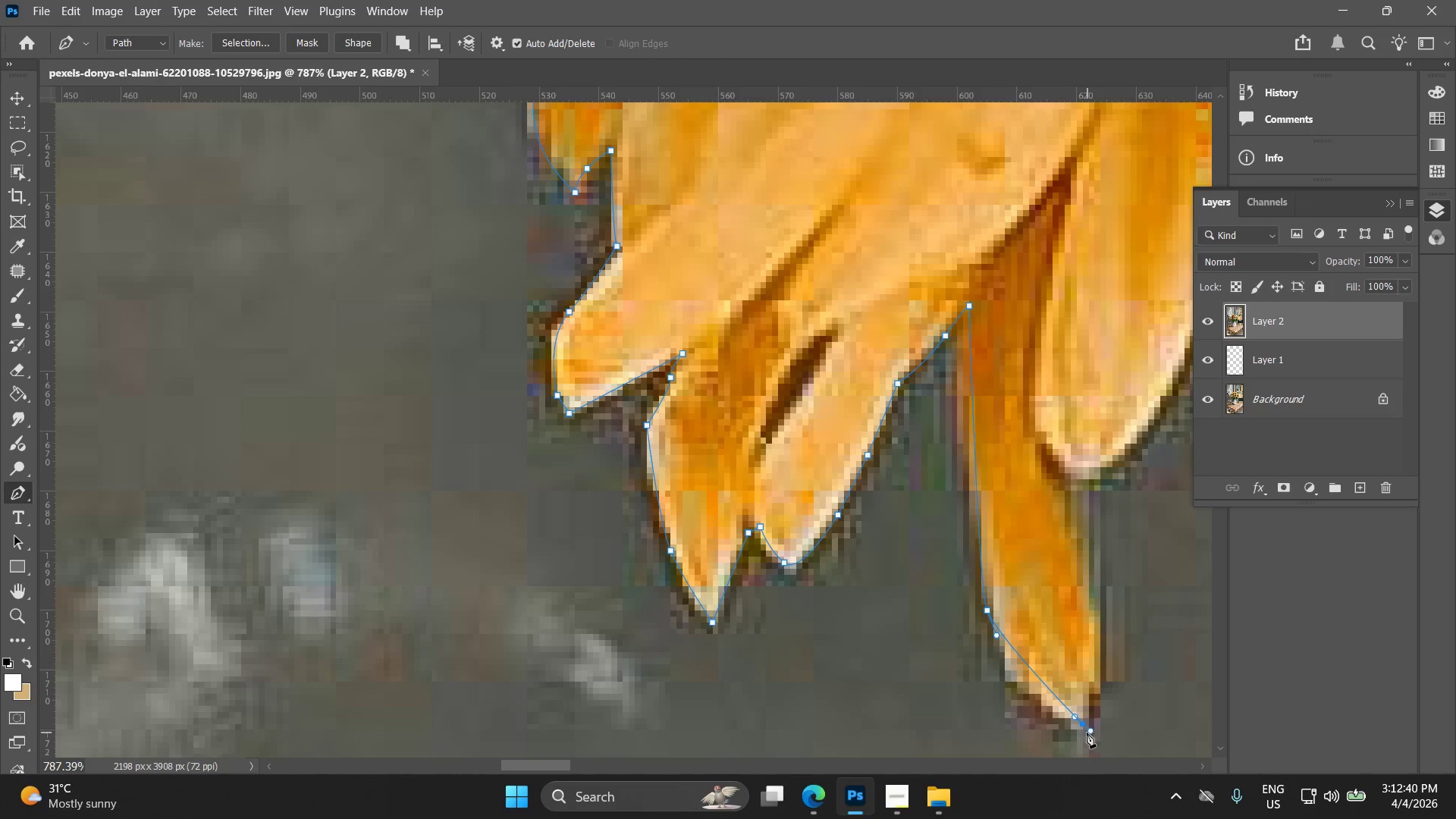 
key(Control+ControlLeft)
 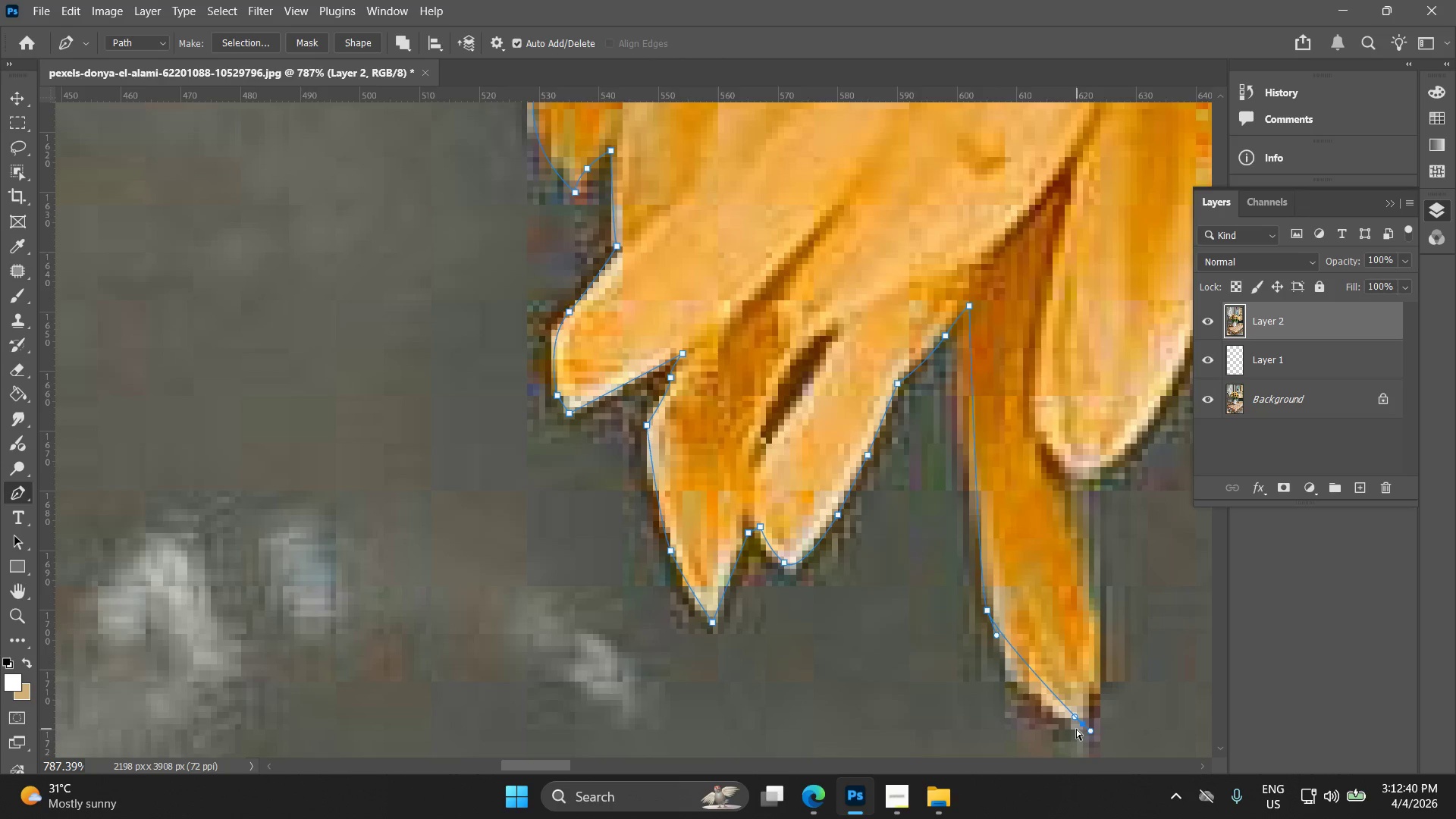 
key(Control+Z)
 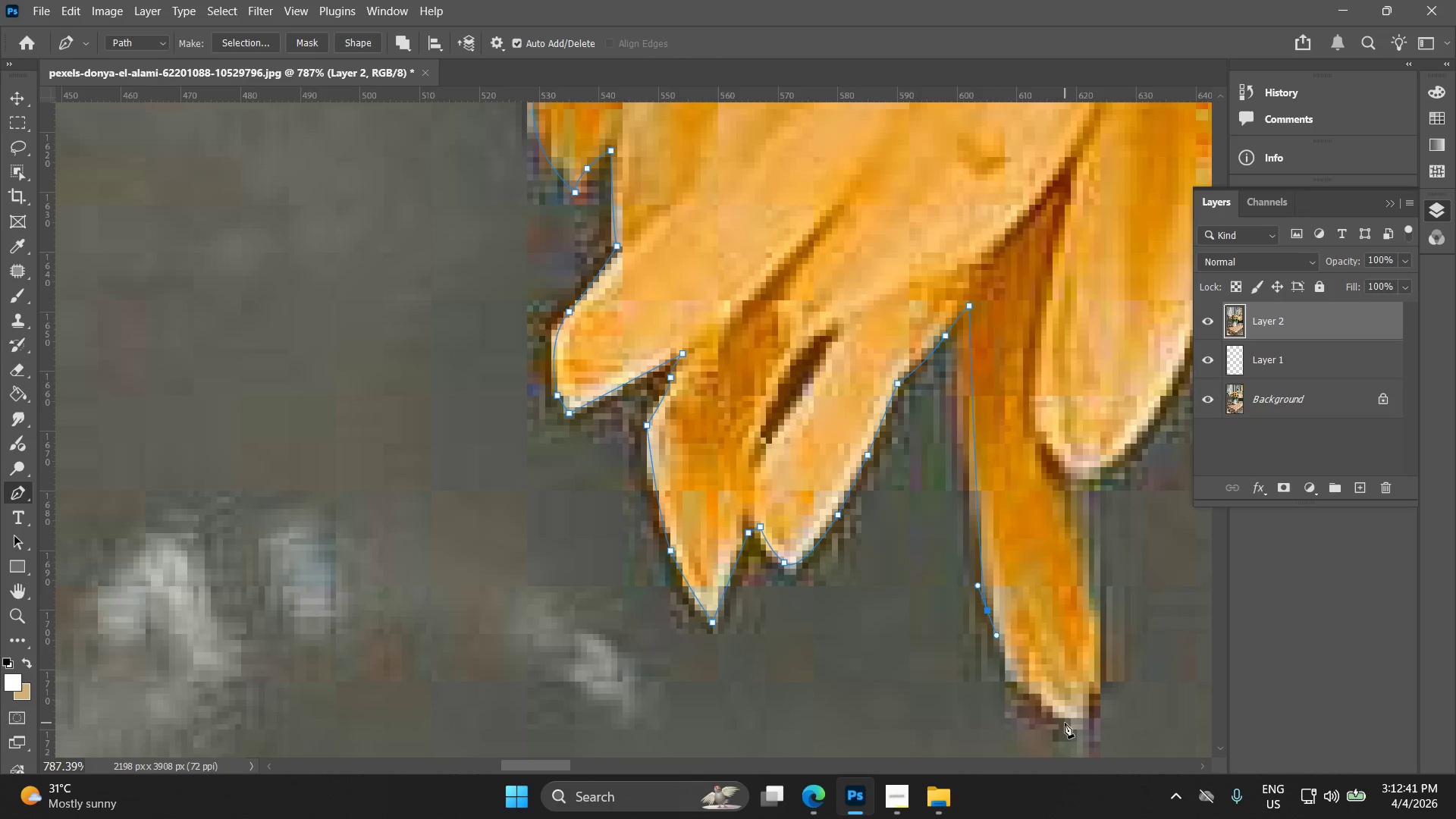 
left_click_drag(start_coordinate=[1064, 720], to_coordinate=[1123, 748])
 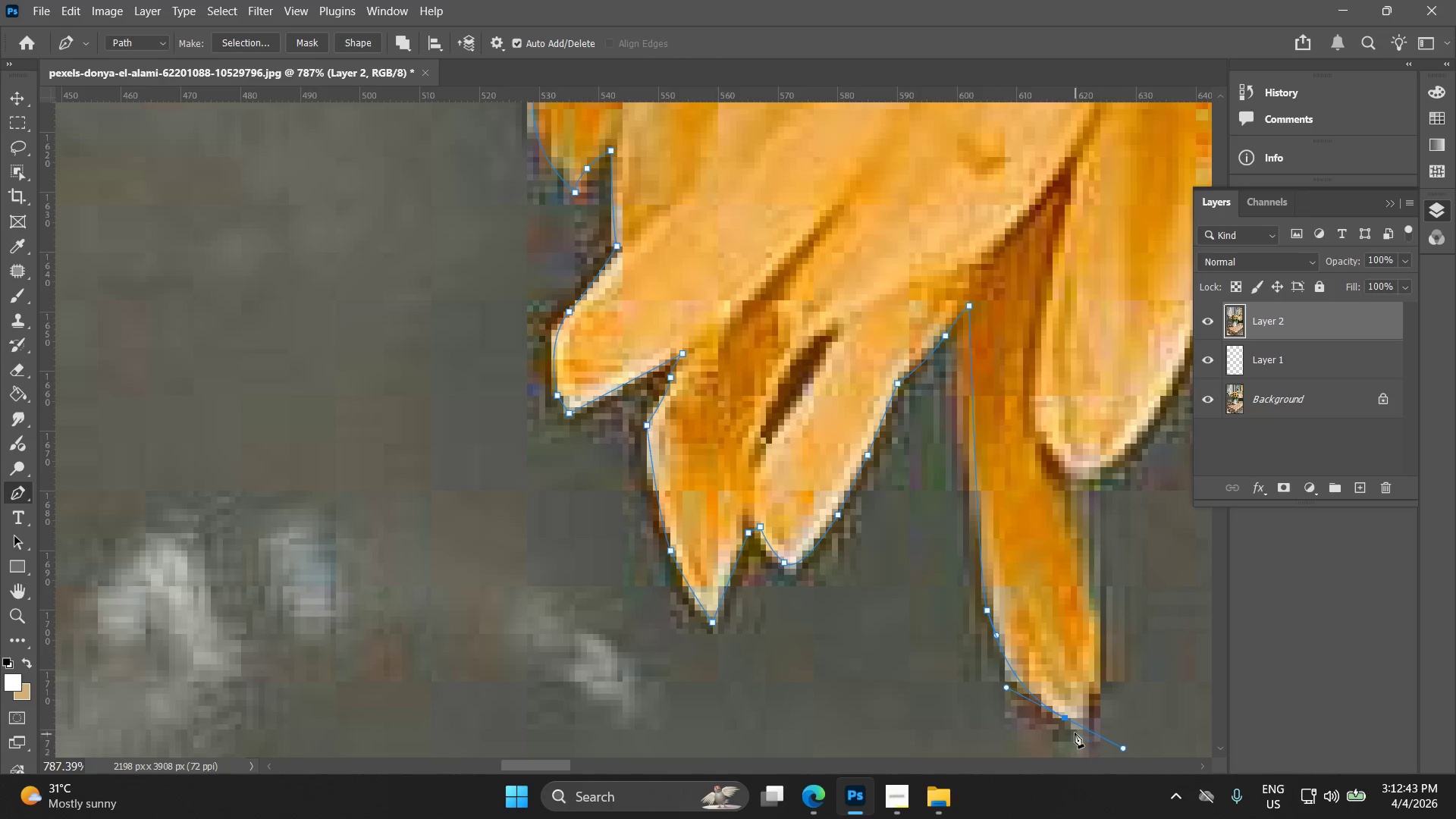 
hold_key(key=ShiftLeft, duration=0.66)
left_click([1065, 719])
 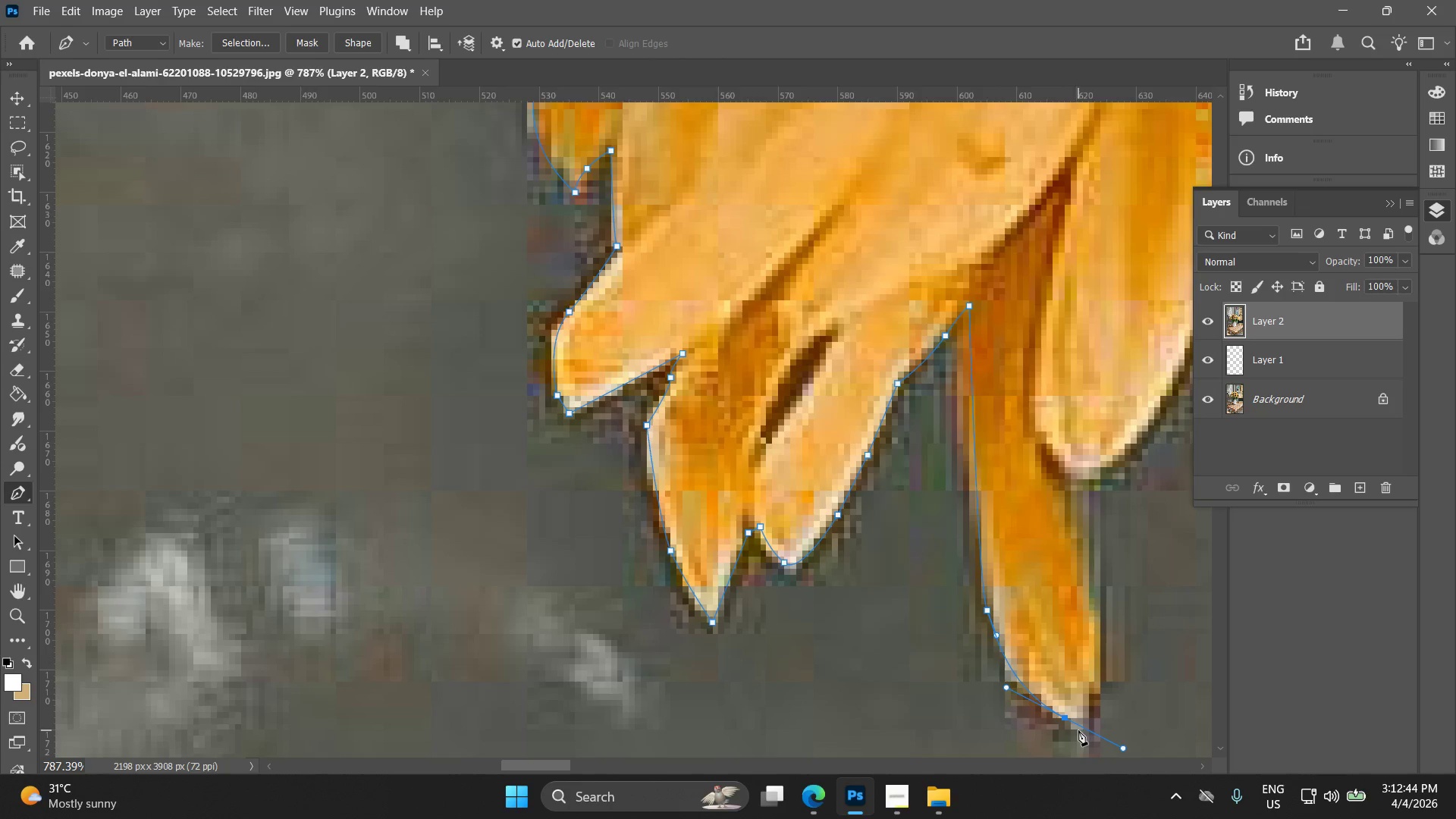 
double_click([1079, 730])
 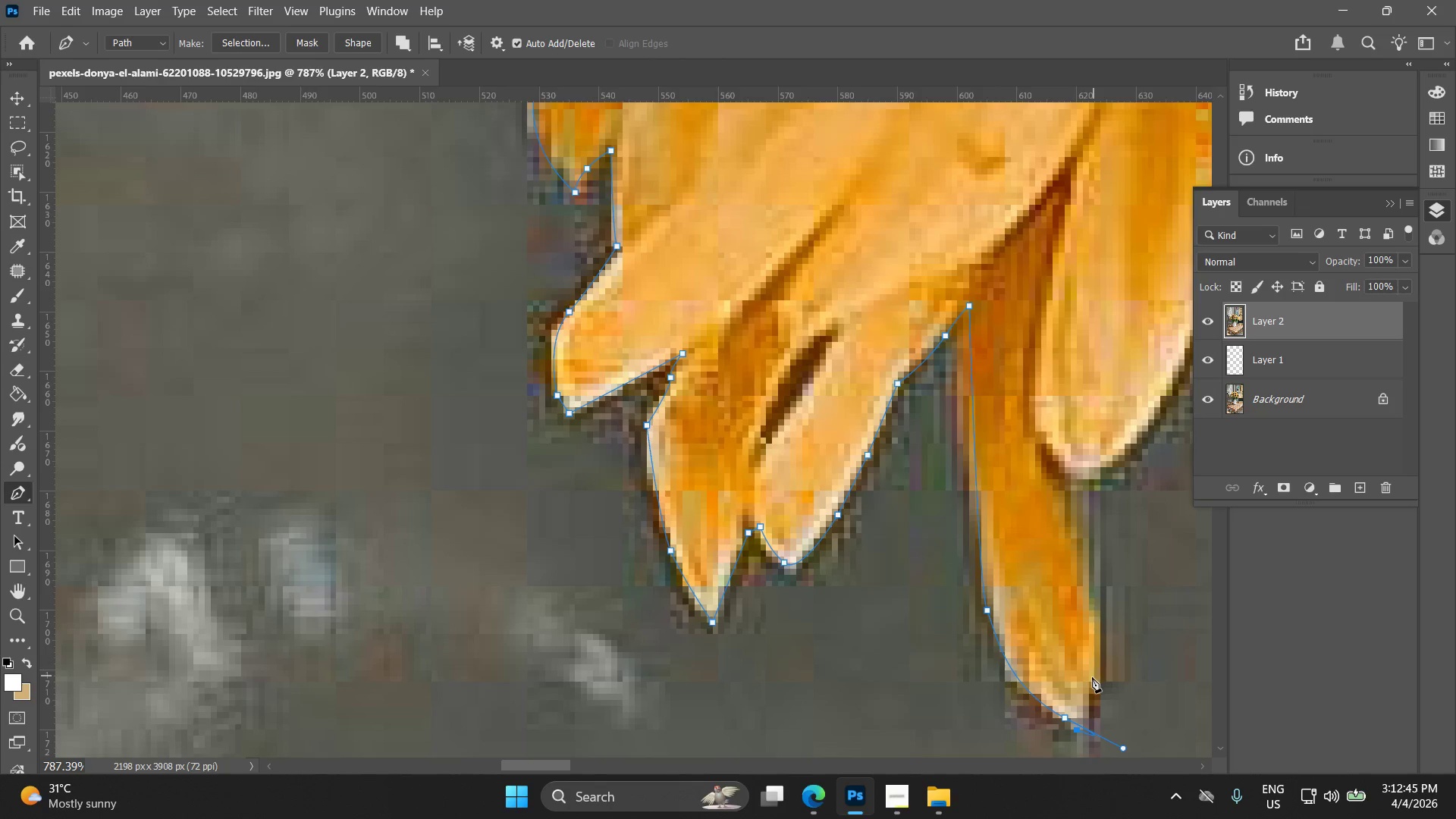 
key(Control+ControlLeft)
 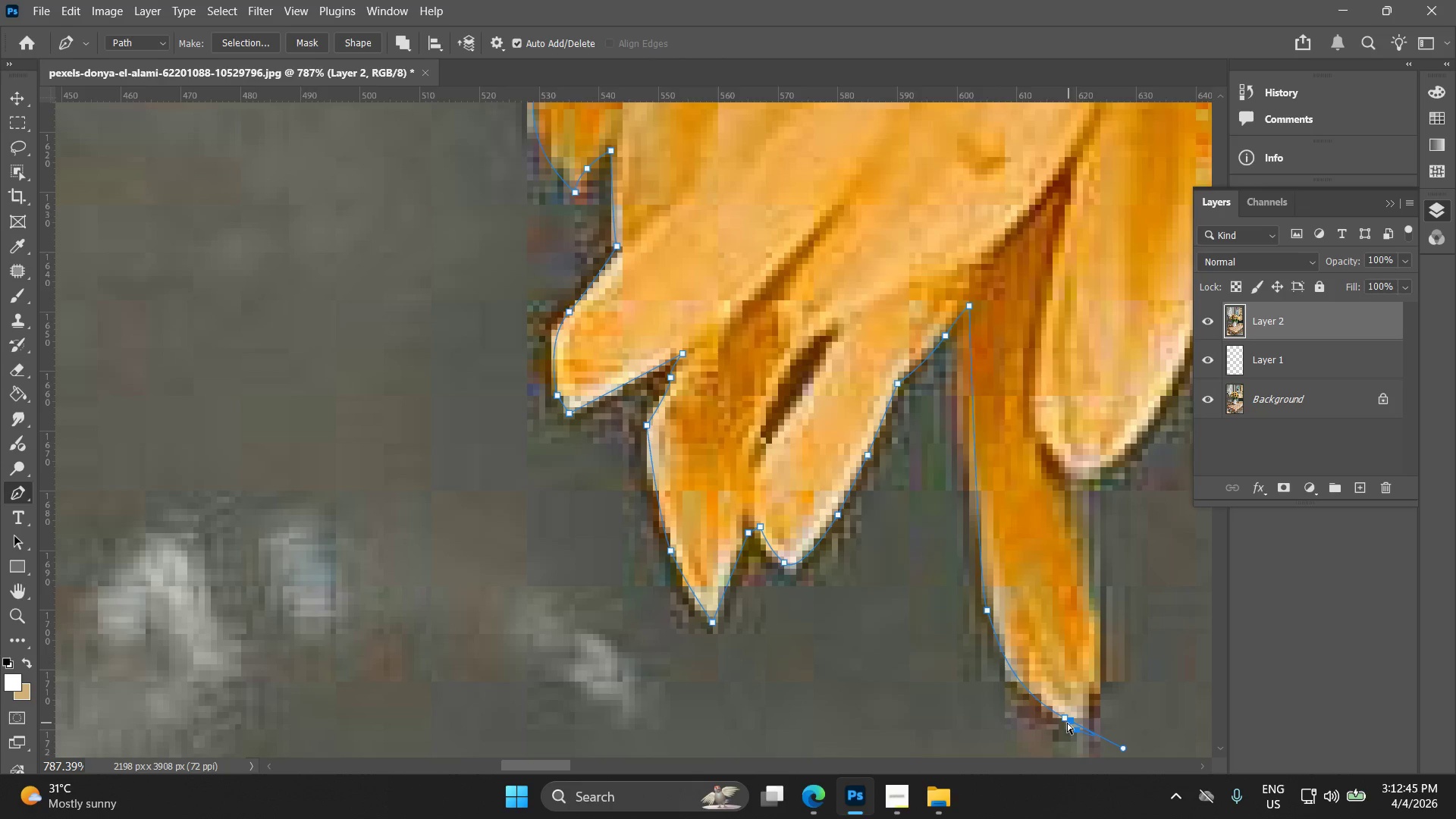 
key(Control+Z)
 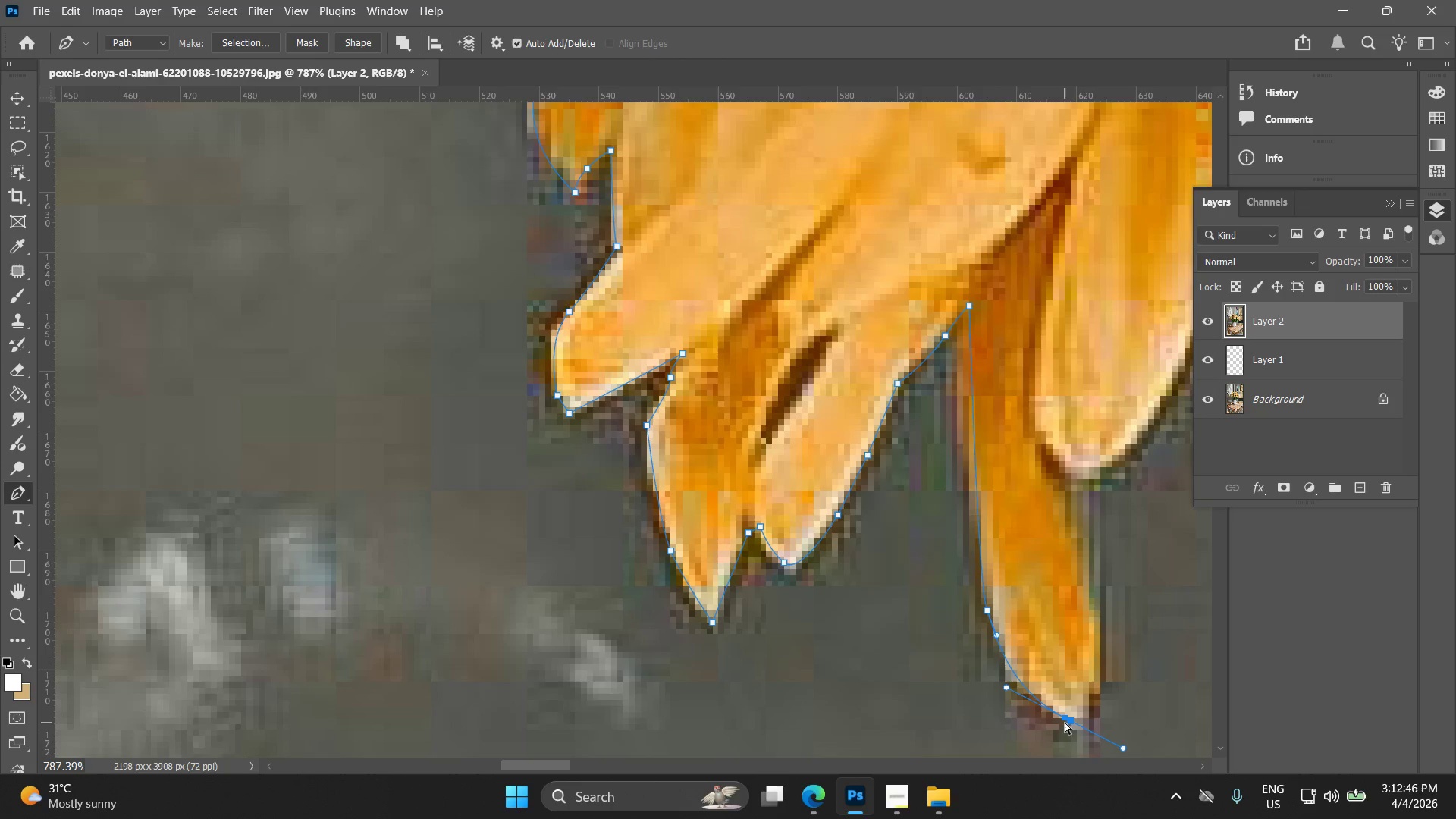 
hold_key(key=AltLeft, duration=1.16)
left_click([1065, 720])
 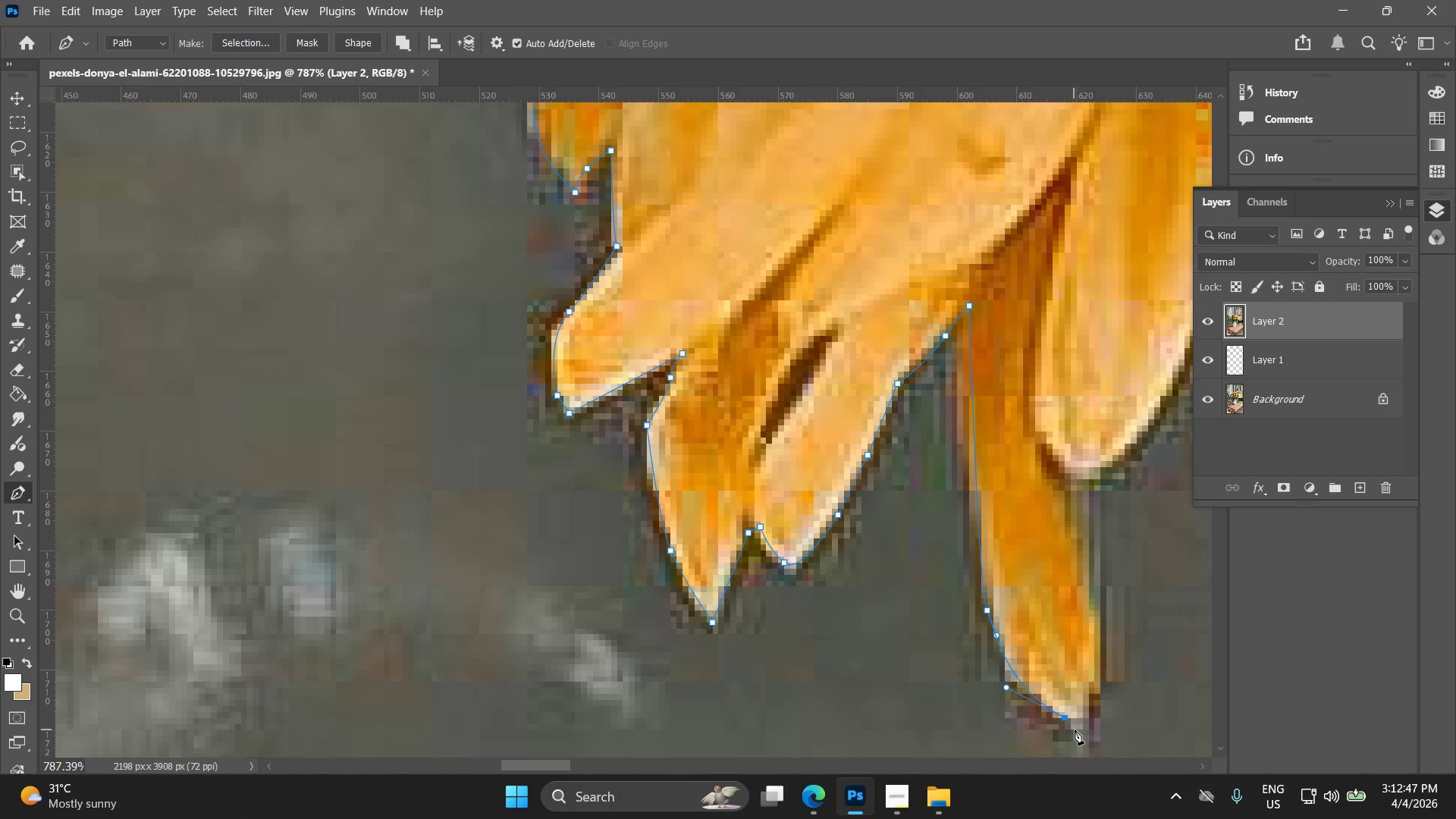 
left_click([1078, 728])
 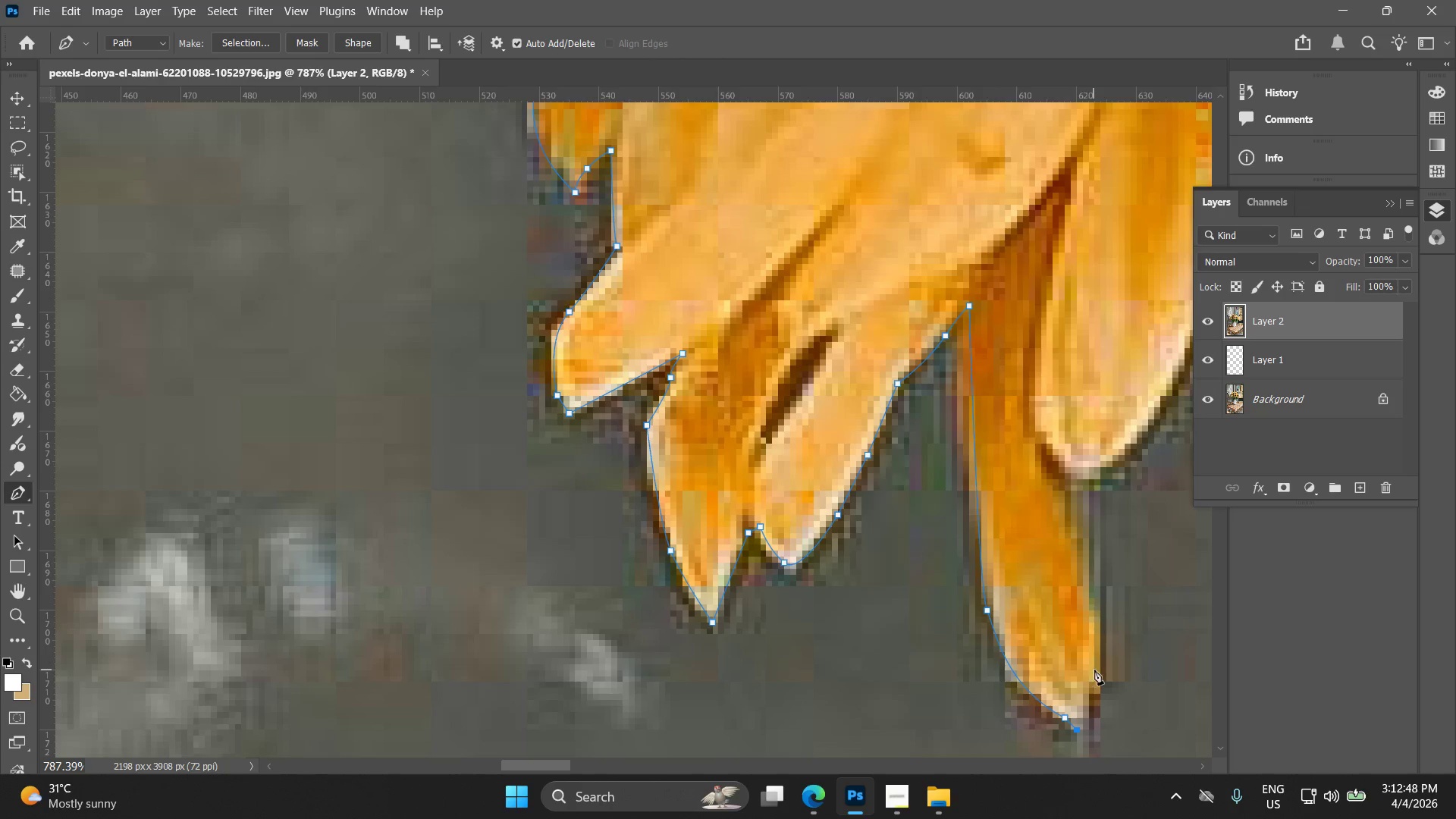 
left_click_drag(start_coordinate=[1094, 670], to_coordinate=[1097, 632])
 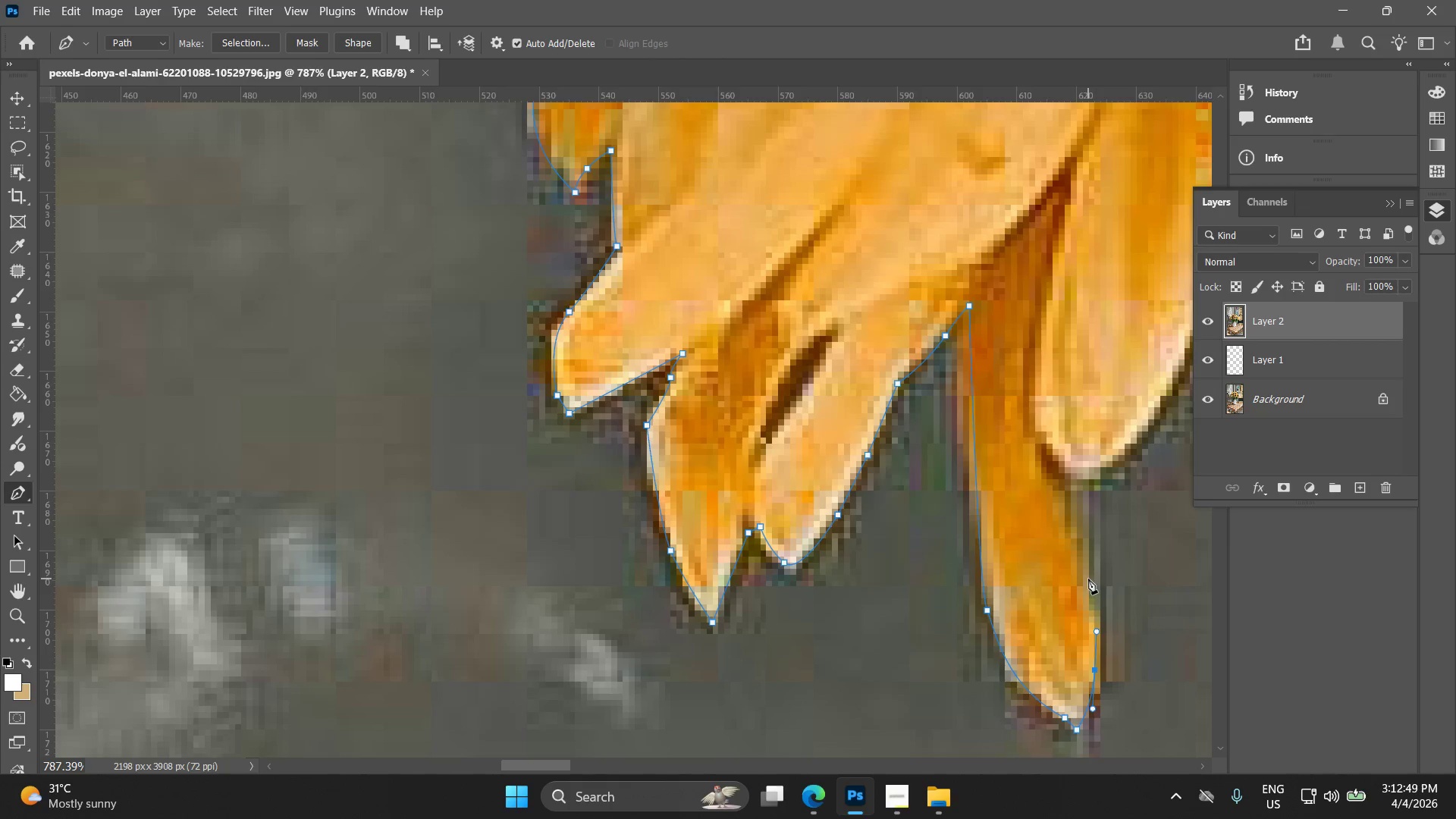 
left_click_drag(start_coordinate=[1088, 577], to_coordinate=[1067, 526])
 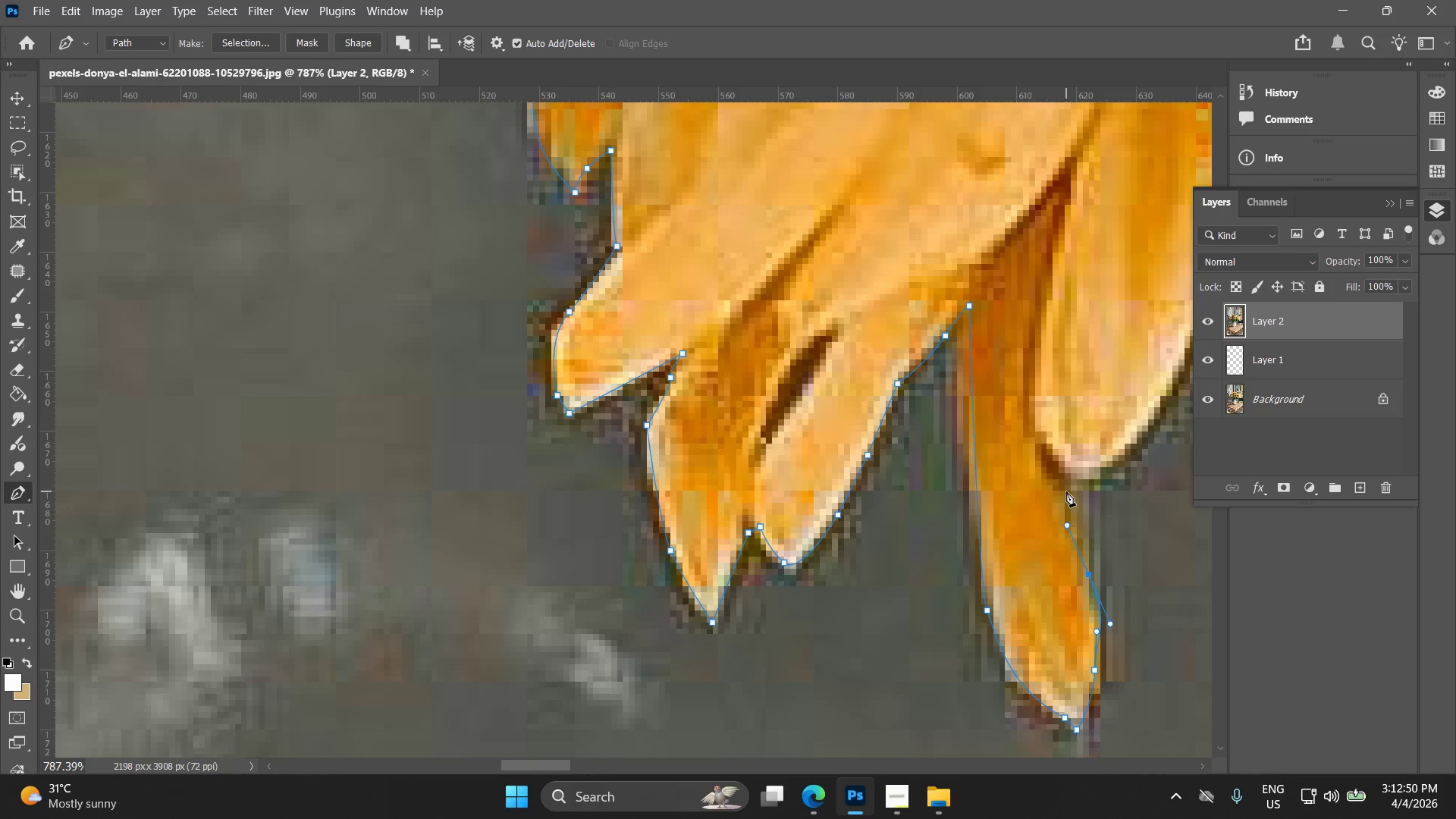 
left_click([1066, 489])
 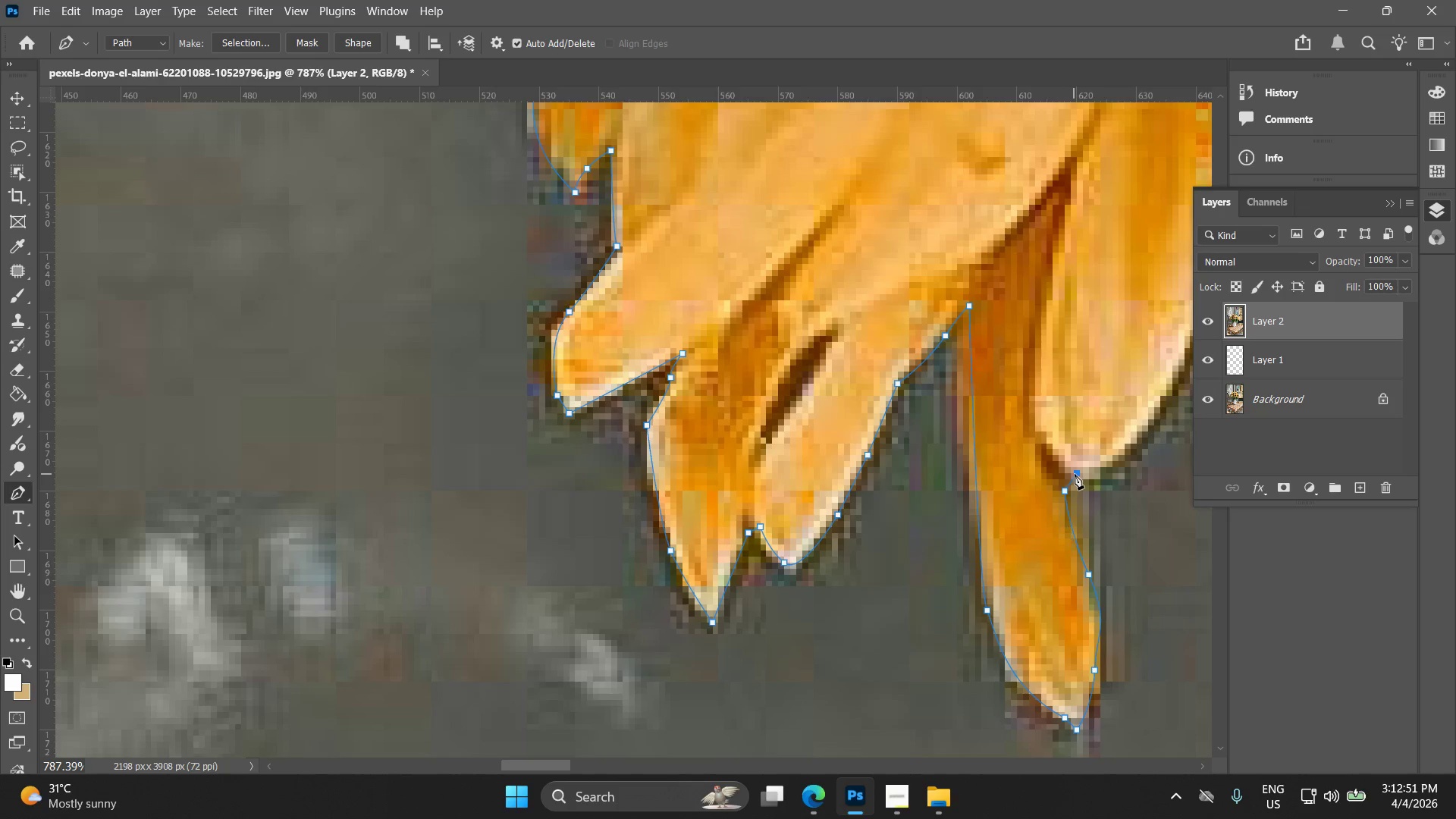 
hold_key(key=Space, duration=0.53)
 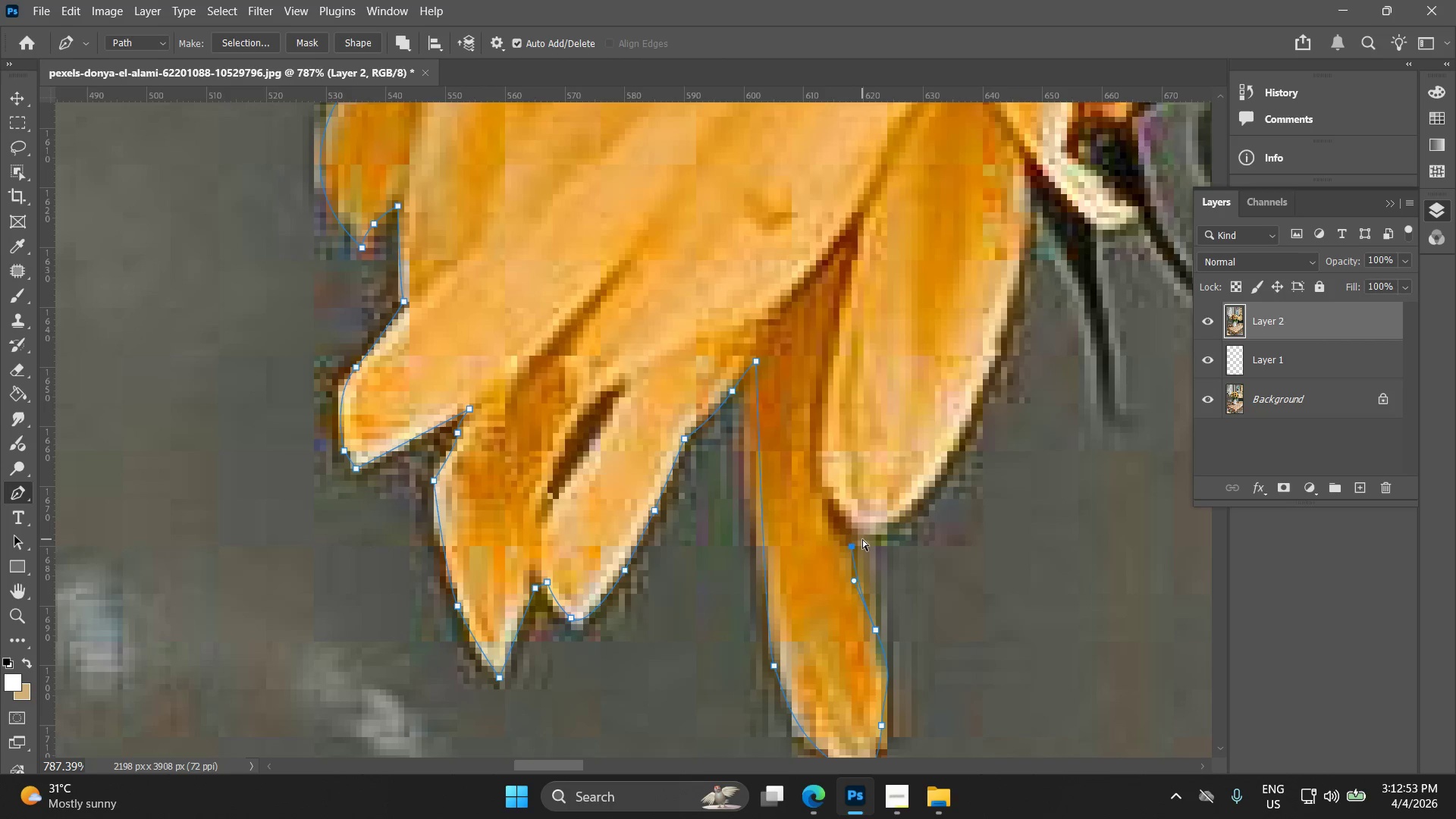 
left_click_drag(start_coordinate=[1063, 482], to_coordinate=[850, 538])
 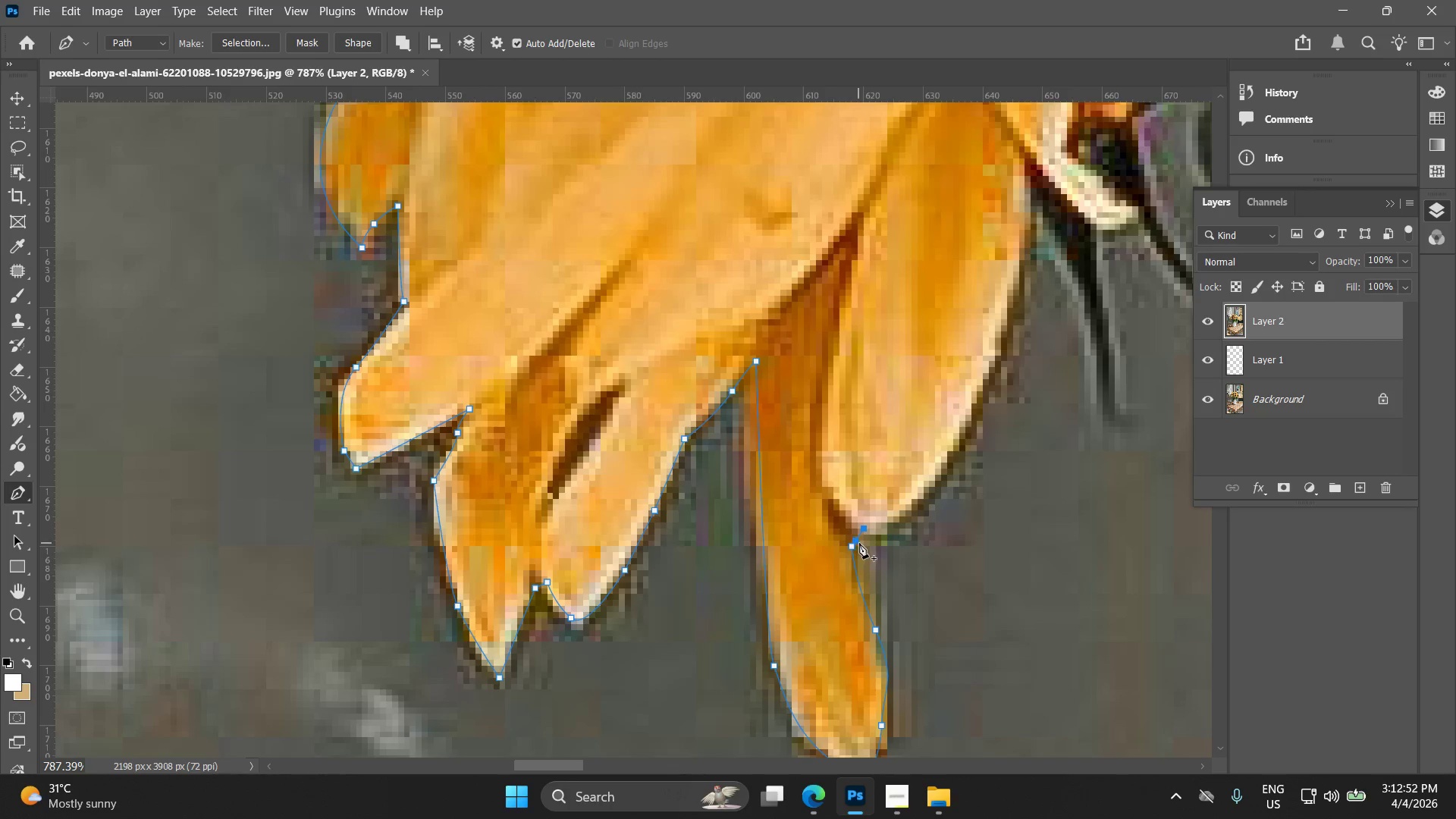 
key(Control+ControlLeft)
 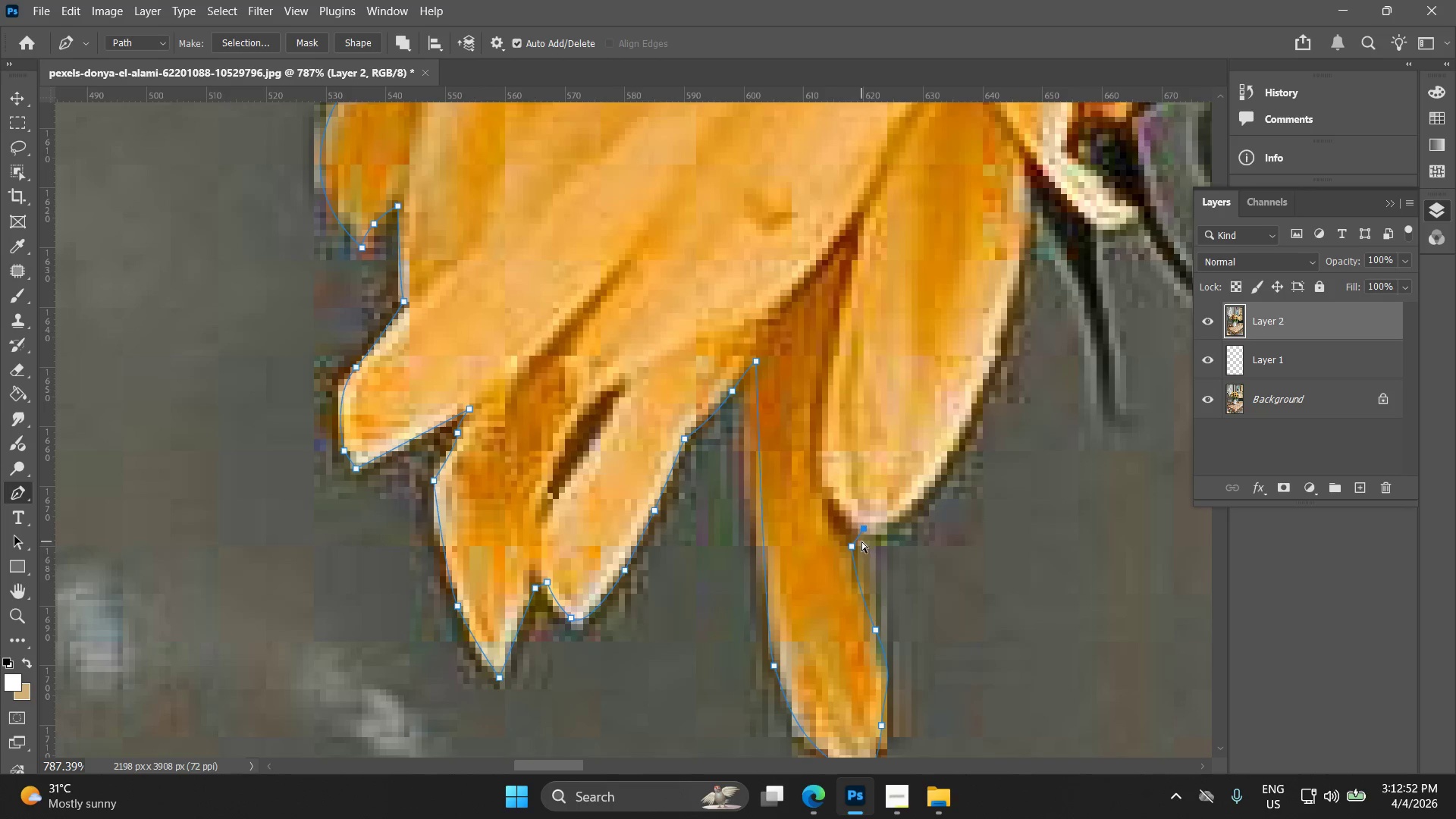 
key(Control+Z)
 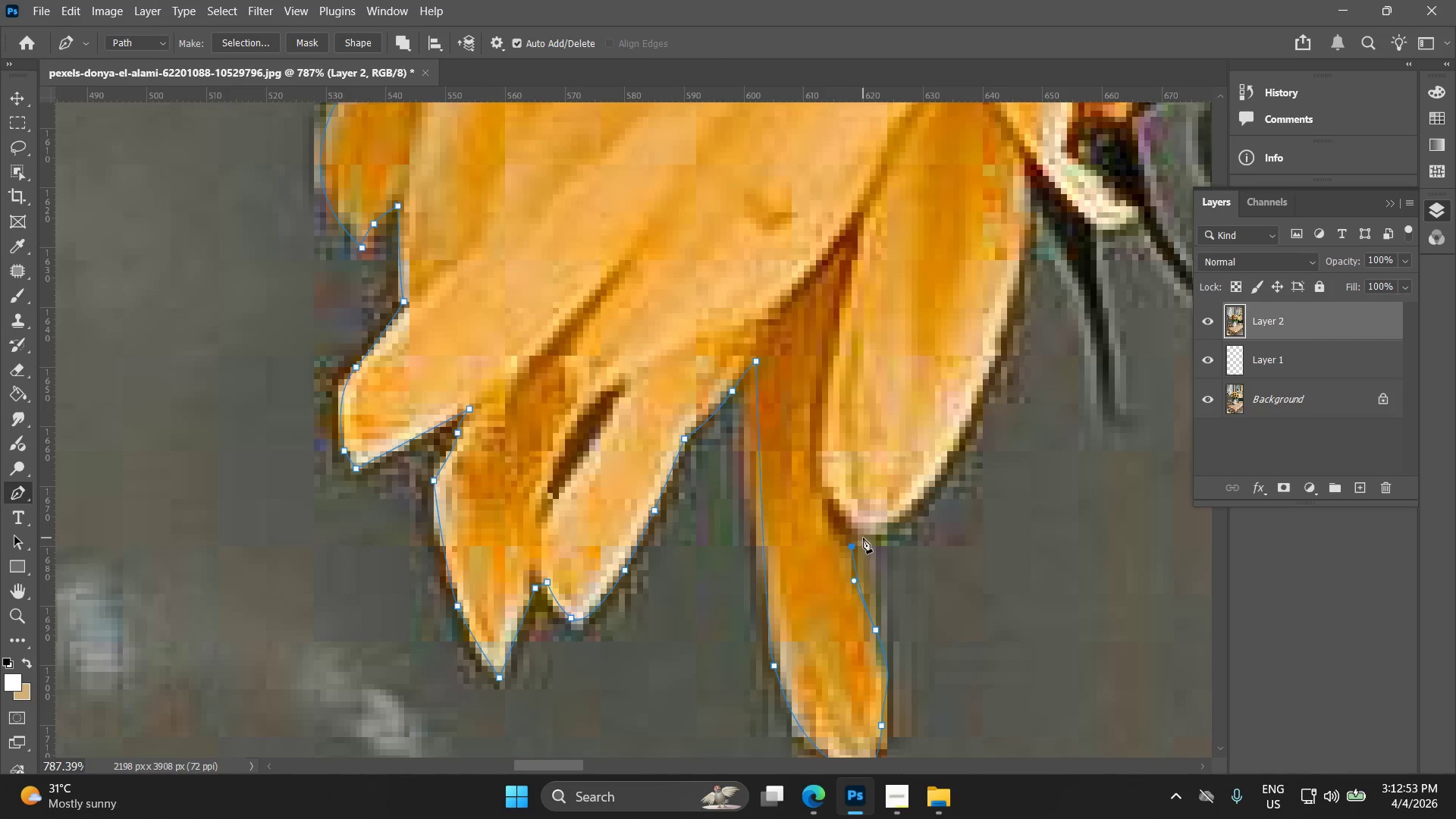 
left_click([864, 535])
 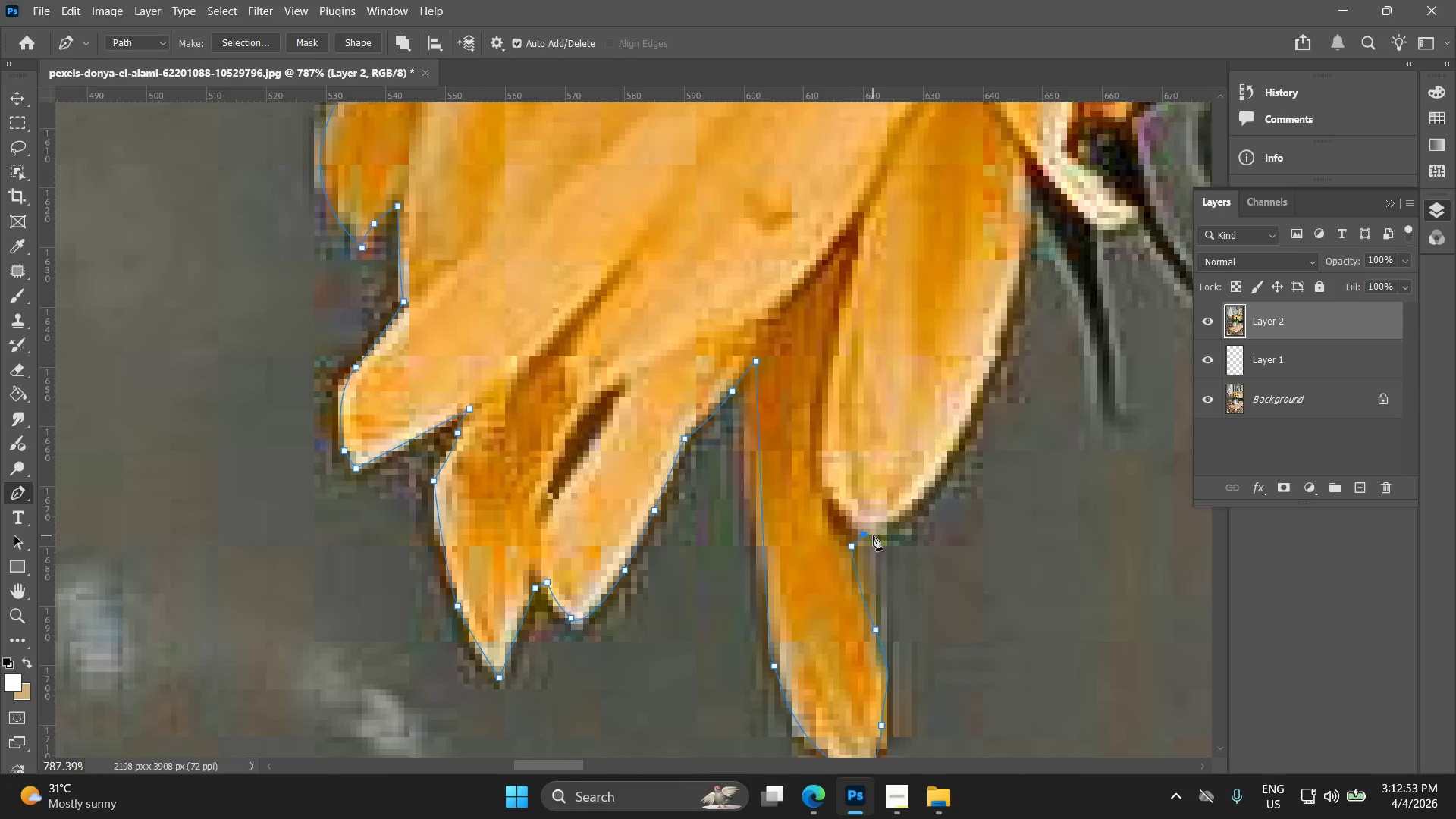 
left_click_drag(start_coordinate=[878, 535], to_coordinate=[889, 531])
 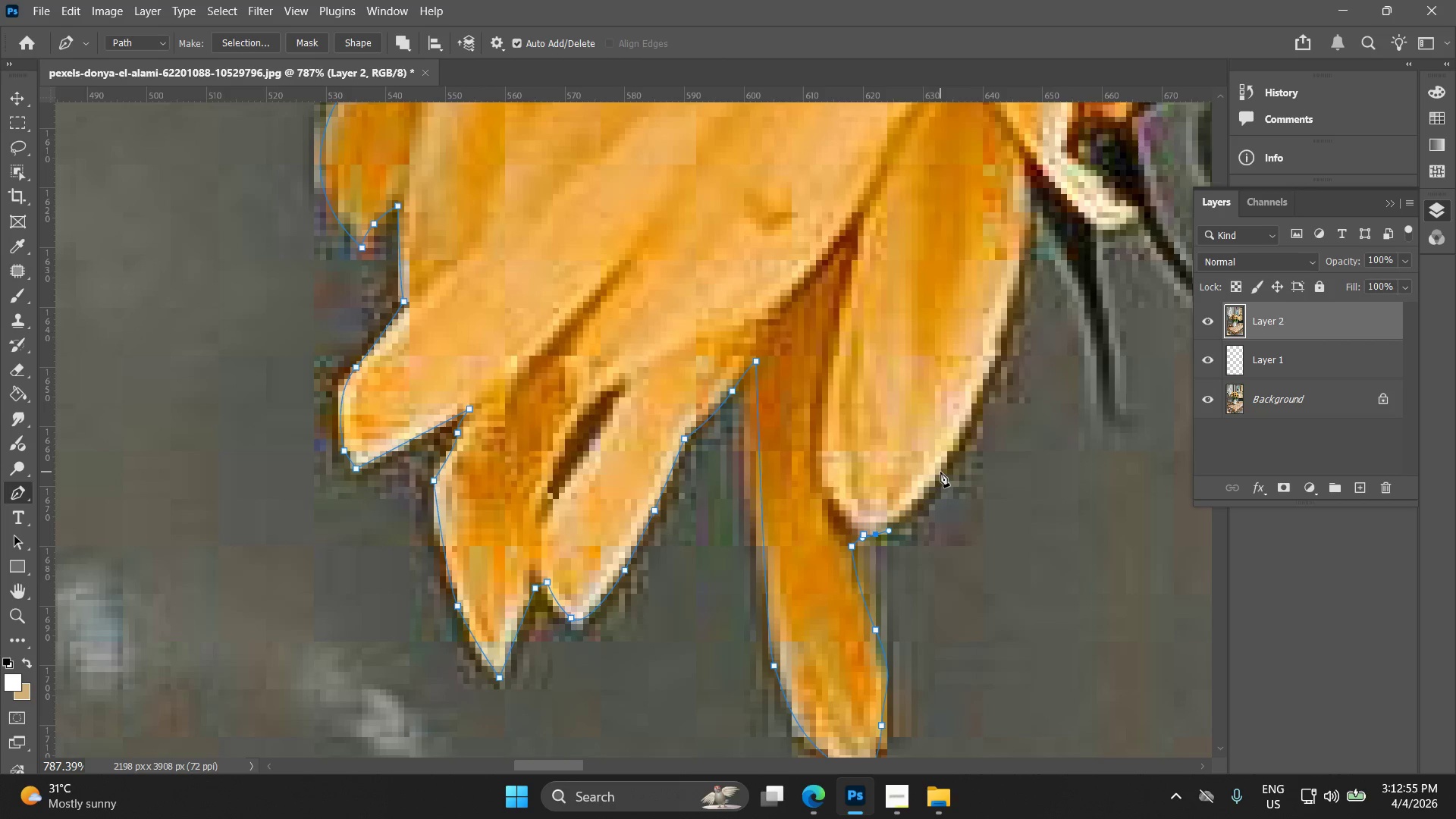 
left_click_drag(start_coordinate=[942, 472], to_coordinate=[964, 435])
 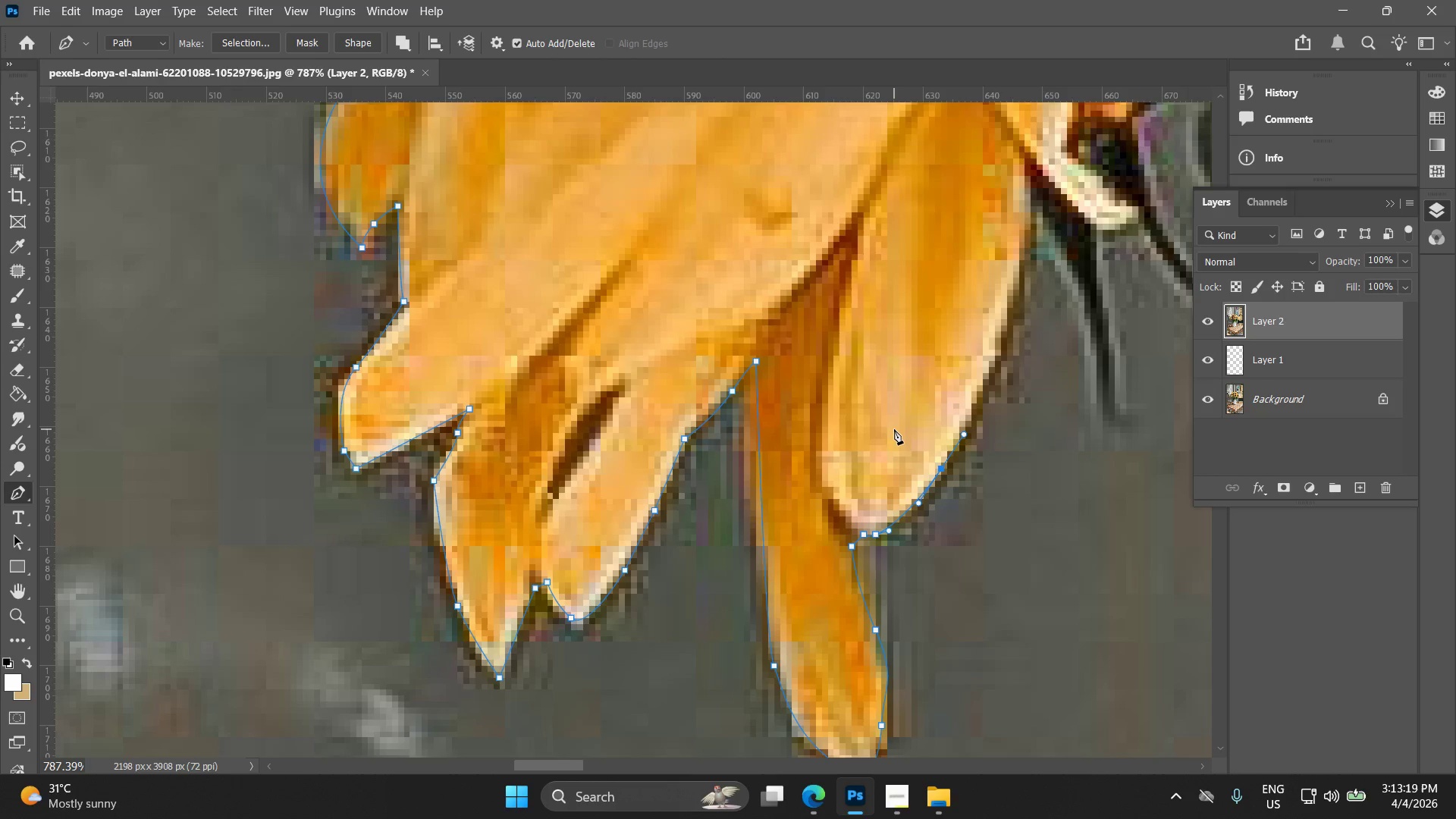 
wait(27.7)
 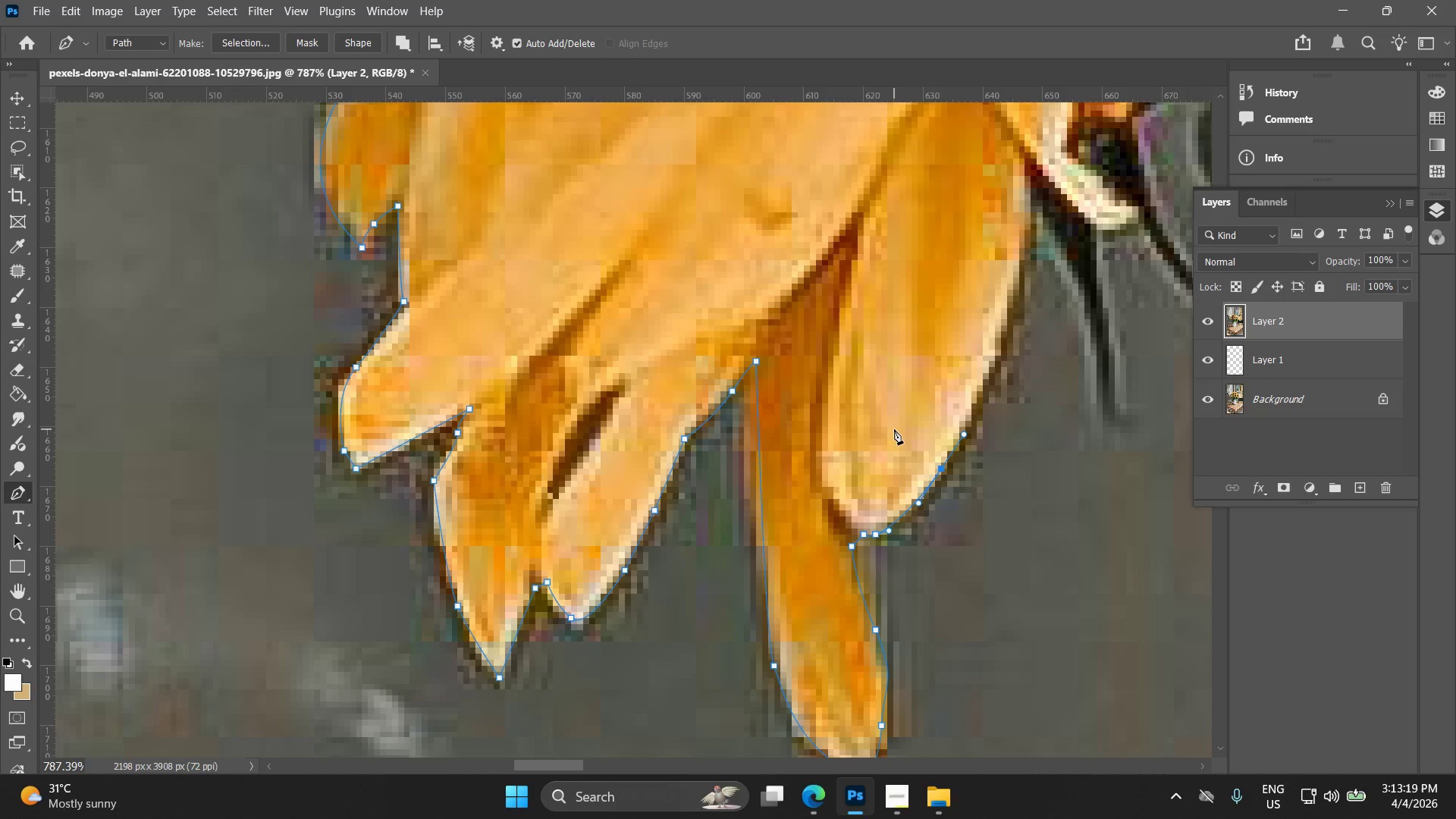 
left_click_drag(start_coordinate=[1003, 344], to_coordinate=[1015, 306])
 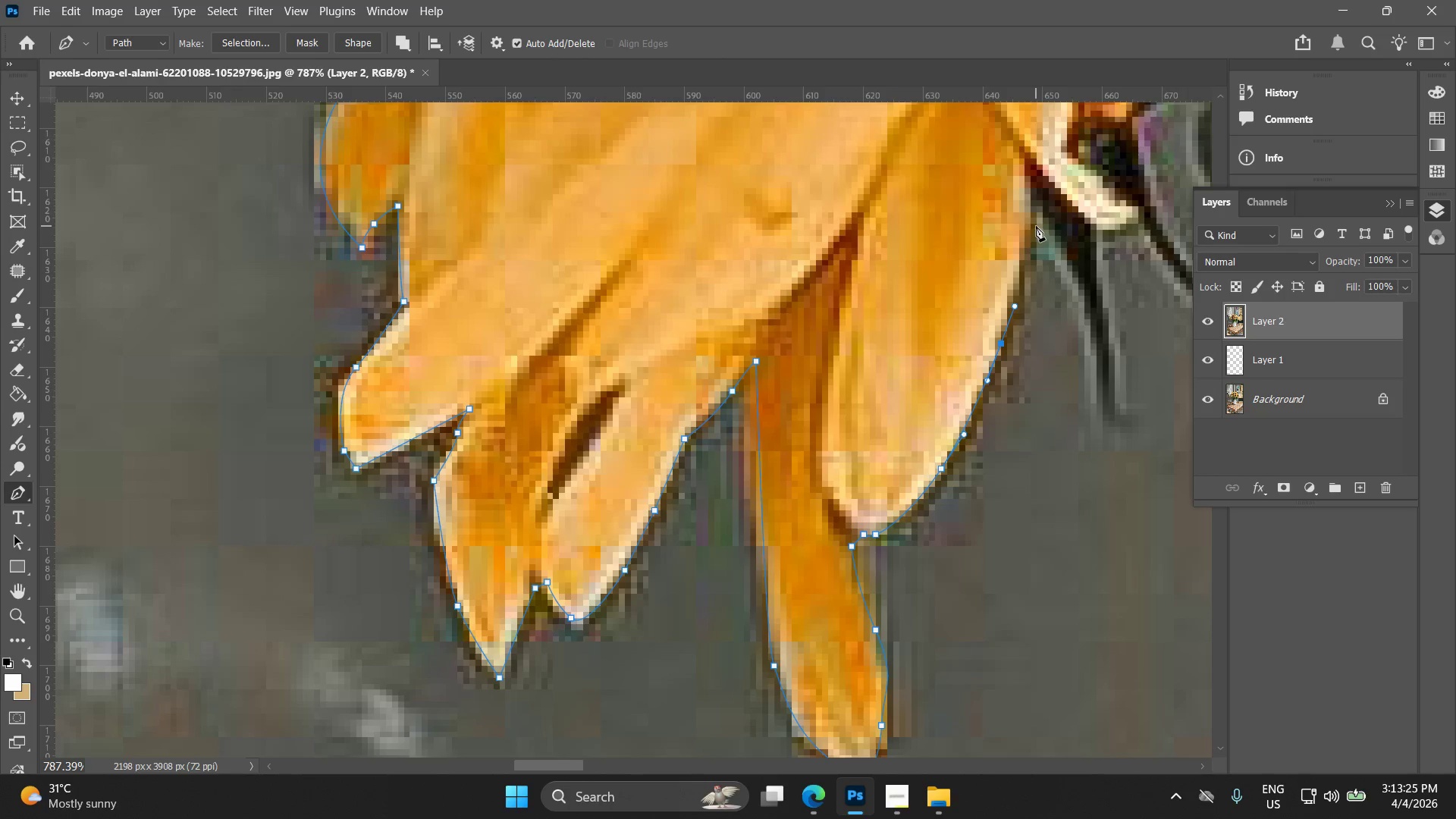 
left_click([1034, 215])
 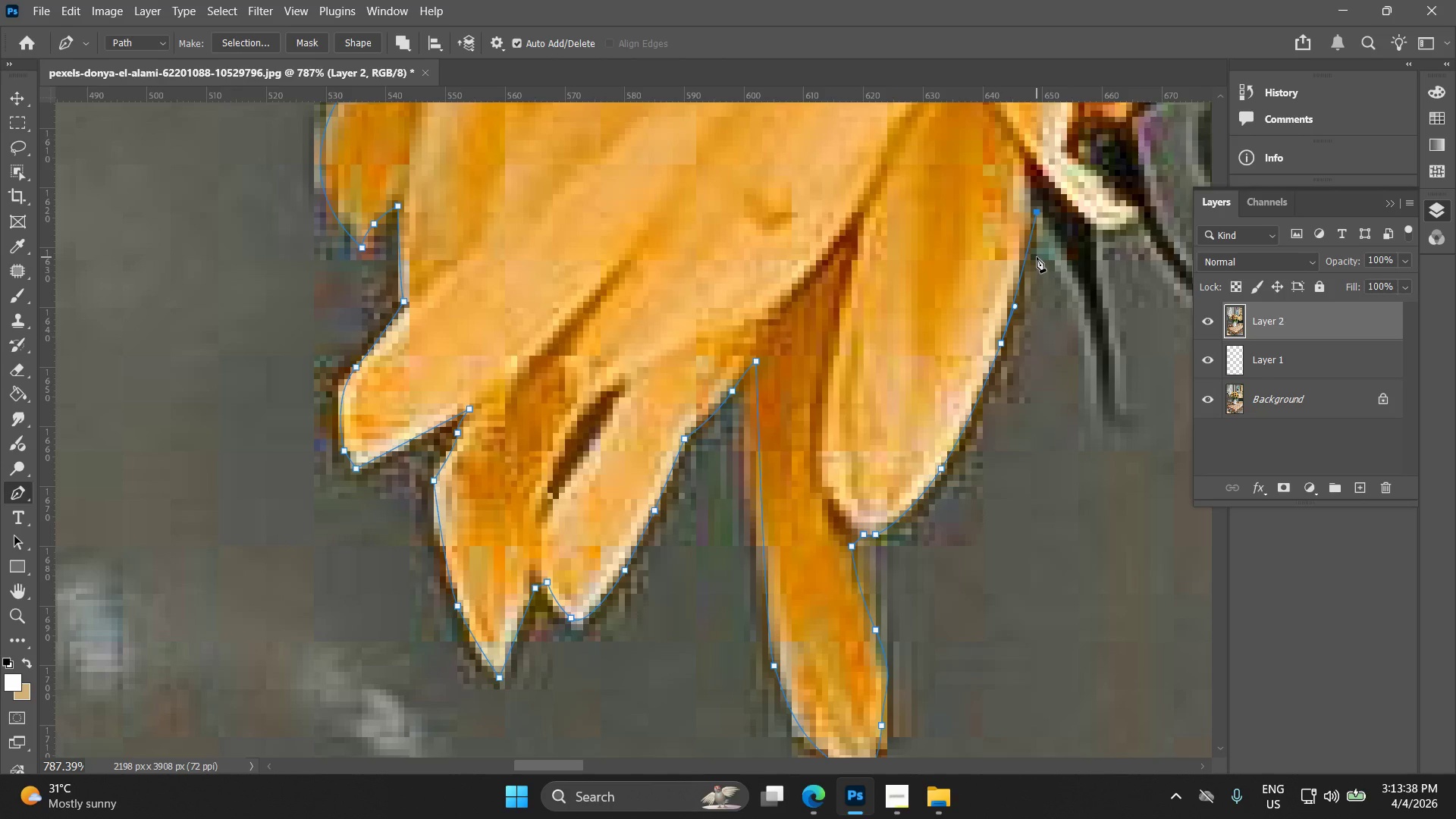 
wait(17.86)
 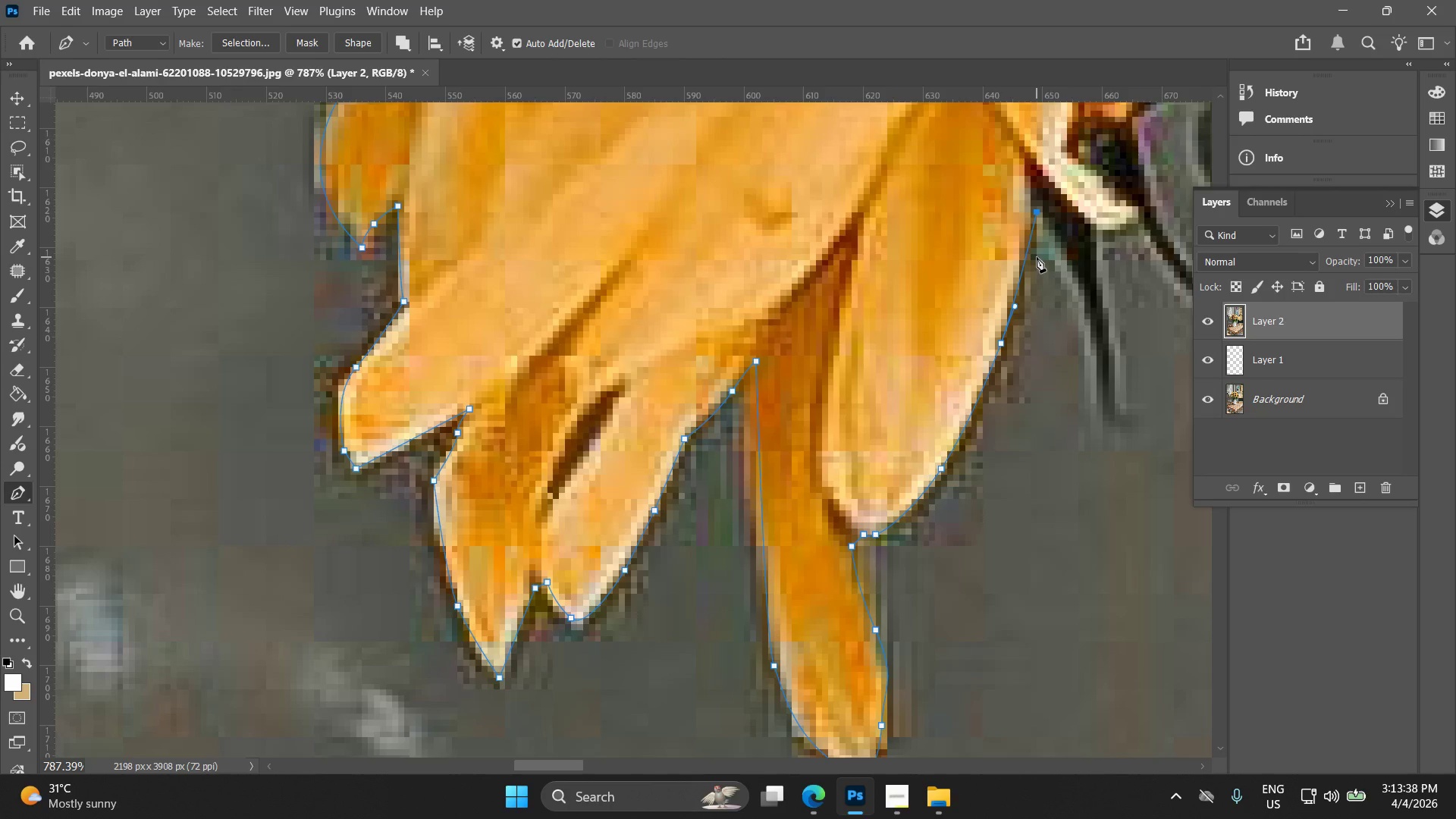 
key(Alt+AltLeft)
 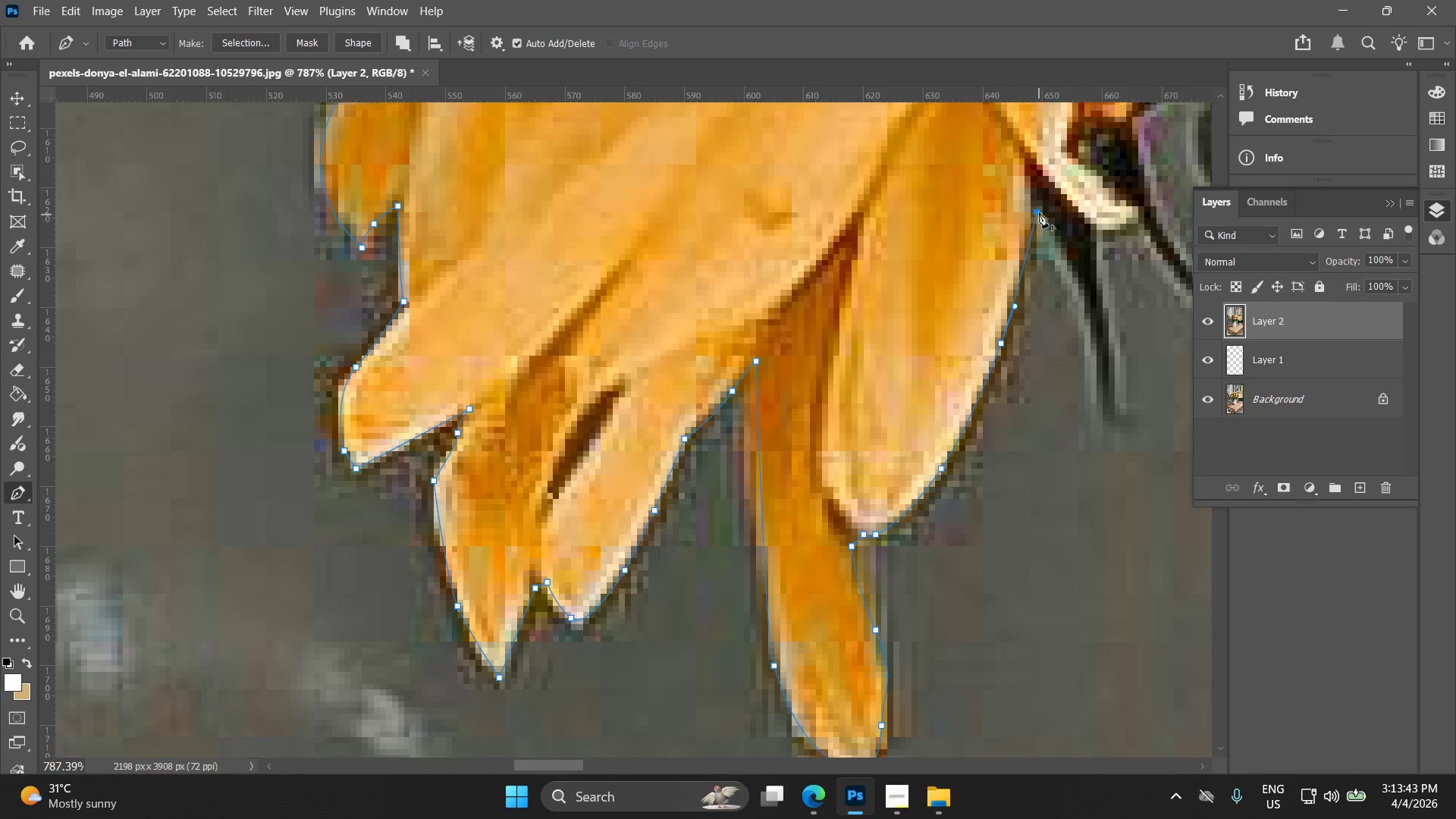 
scroll: coordinate [1039, 209], scroll_direction: up, amount: 3.0
 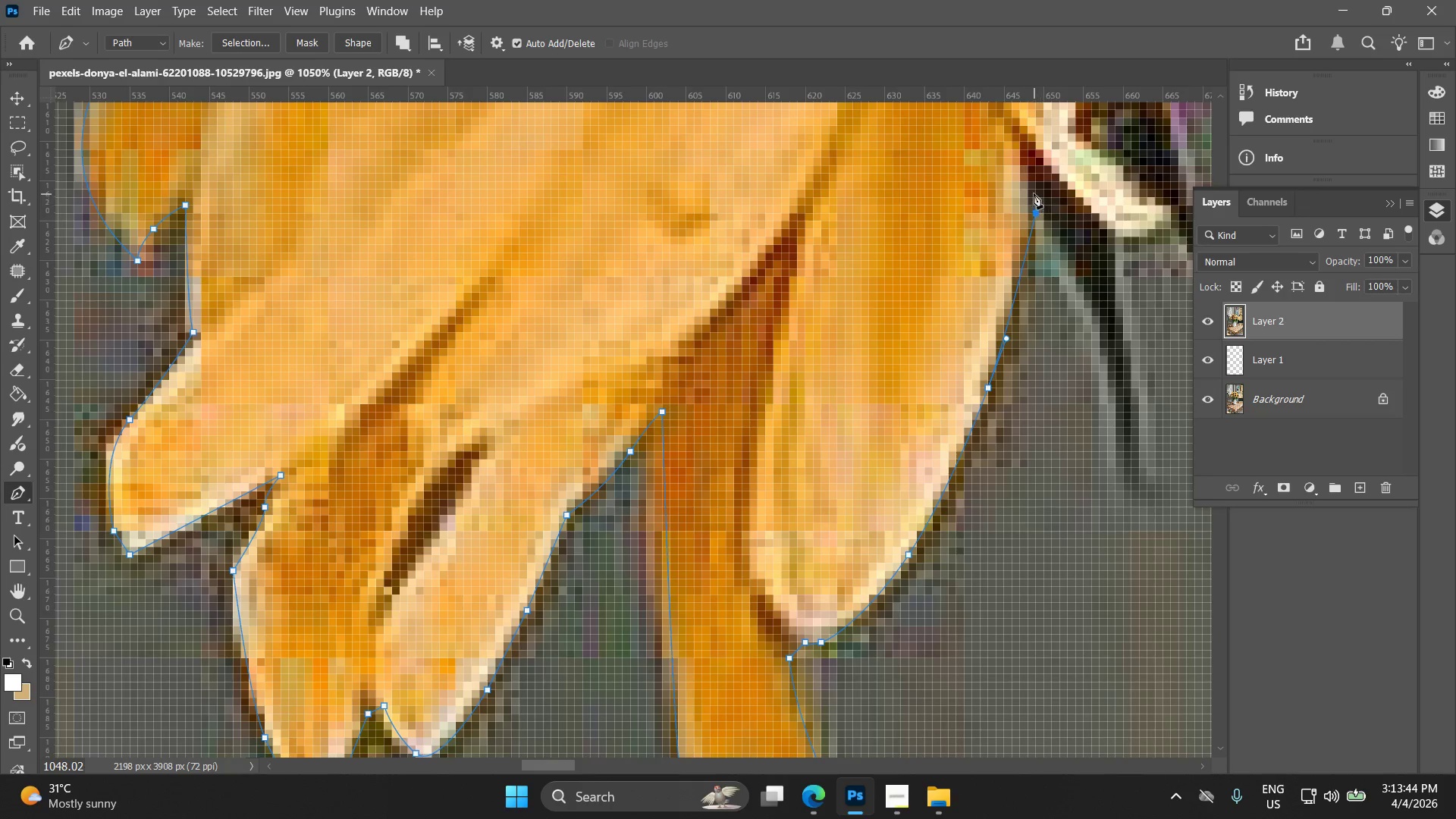 
left_click_drag(start_coordinate=[1031, 192], to_coordinate=[1031, 177])
 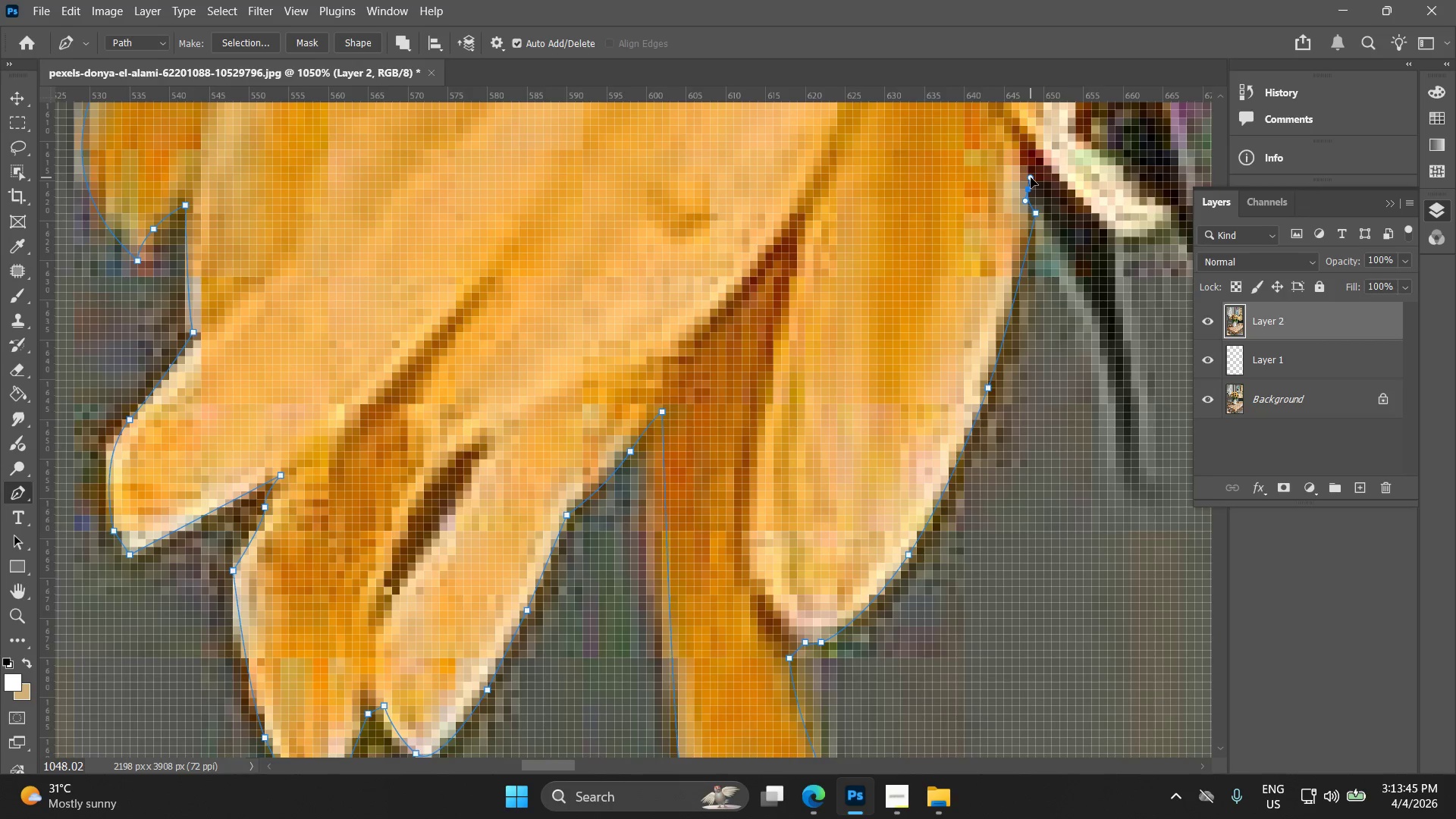 
key(Control+Z)
 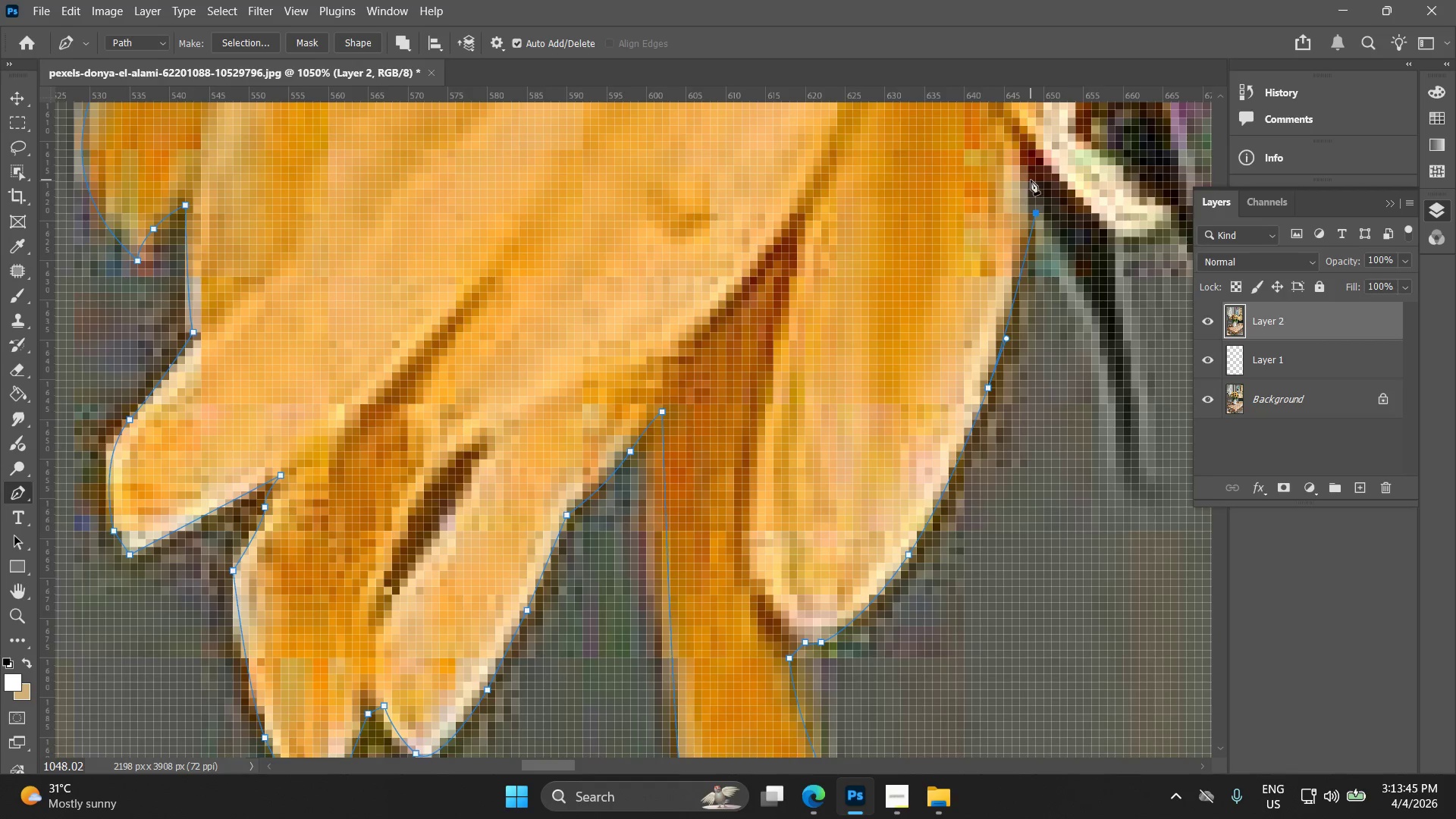 
key(Control+ControlLeft)
 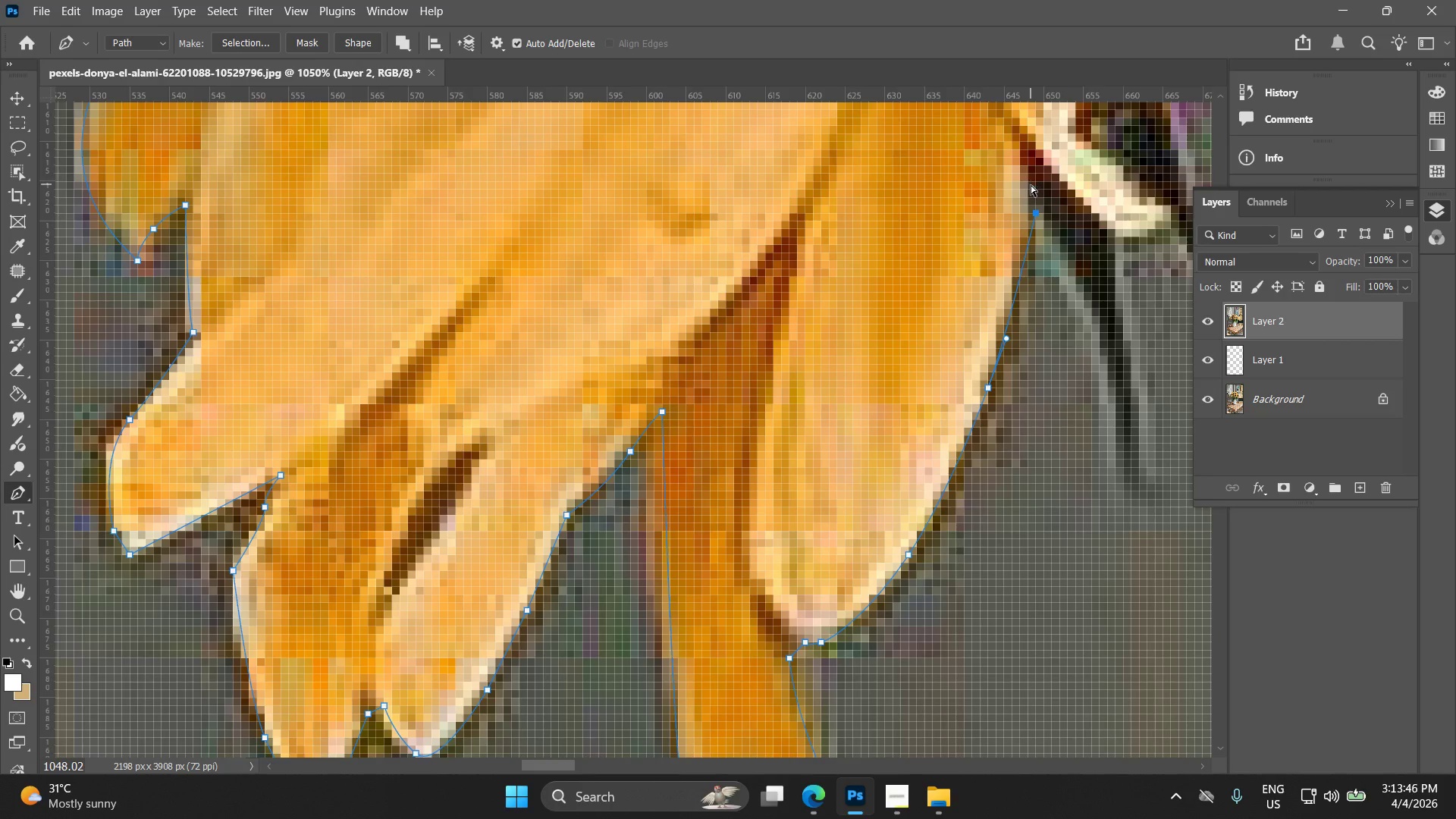 
key(Control+Z)
 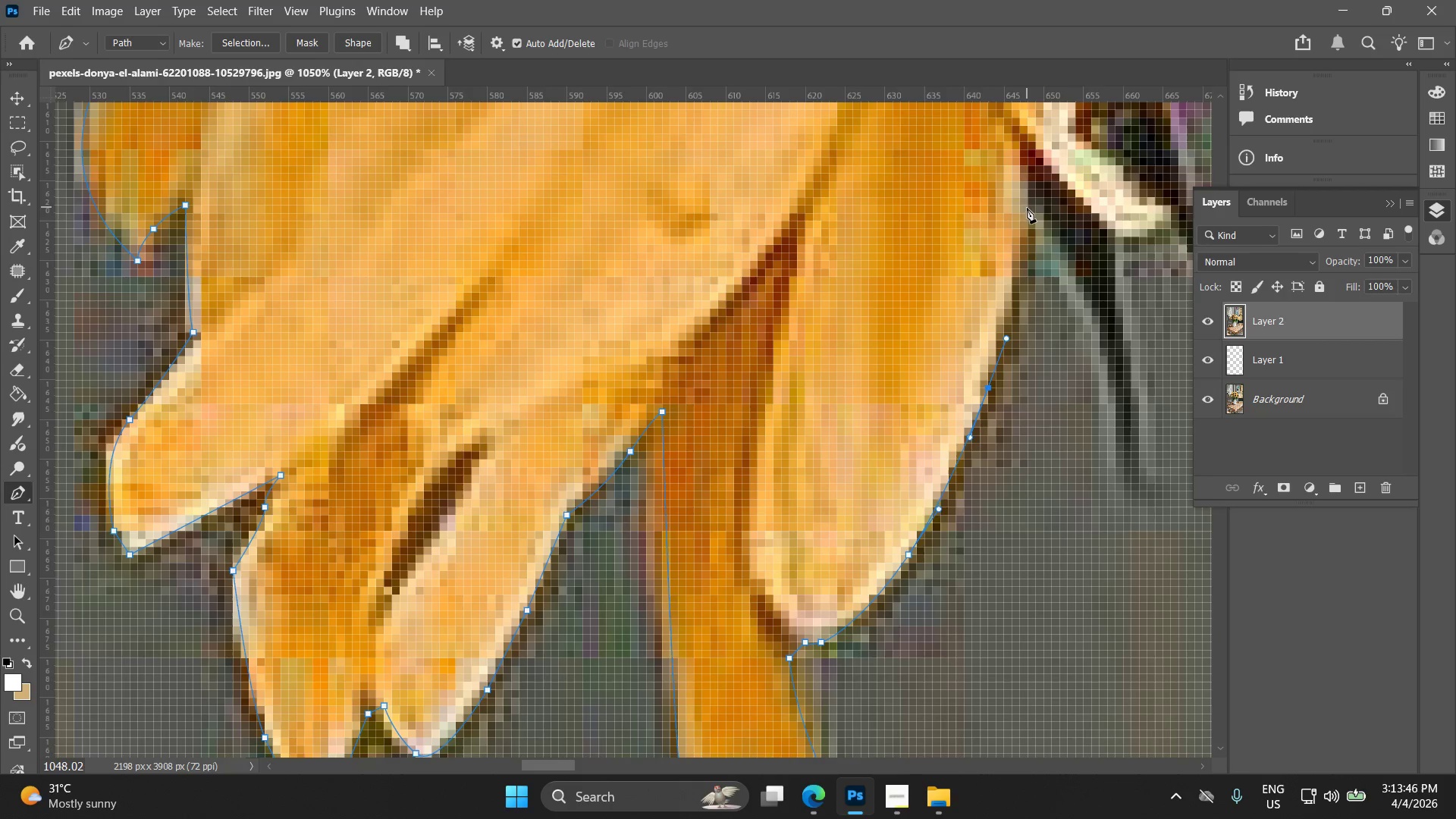 
left_click_drag(start_coordinate=[1028, 208], to_coordinate=[1026, 165])
 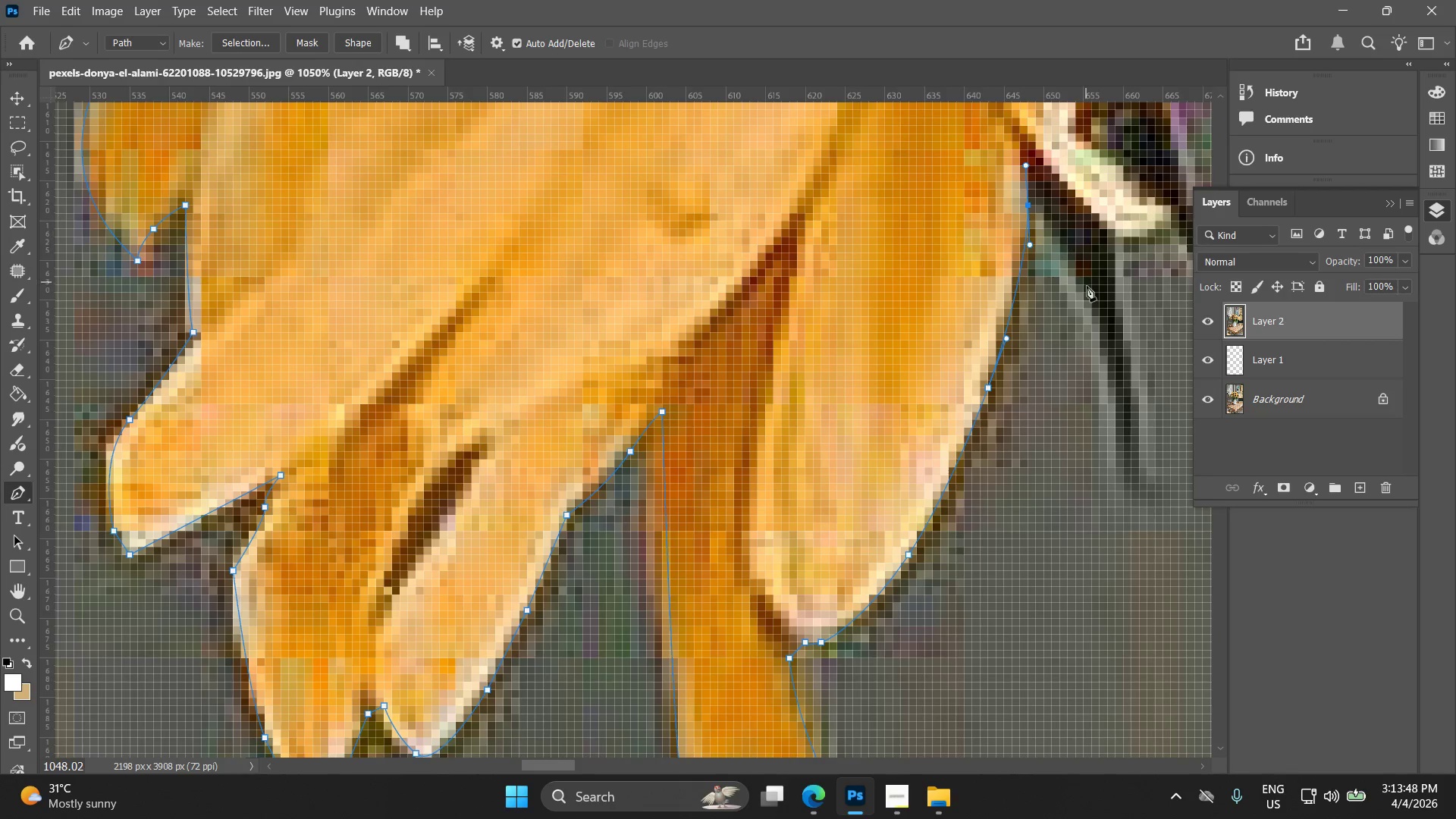 
hold_key(key=Space, duration=0.42)
 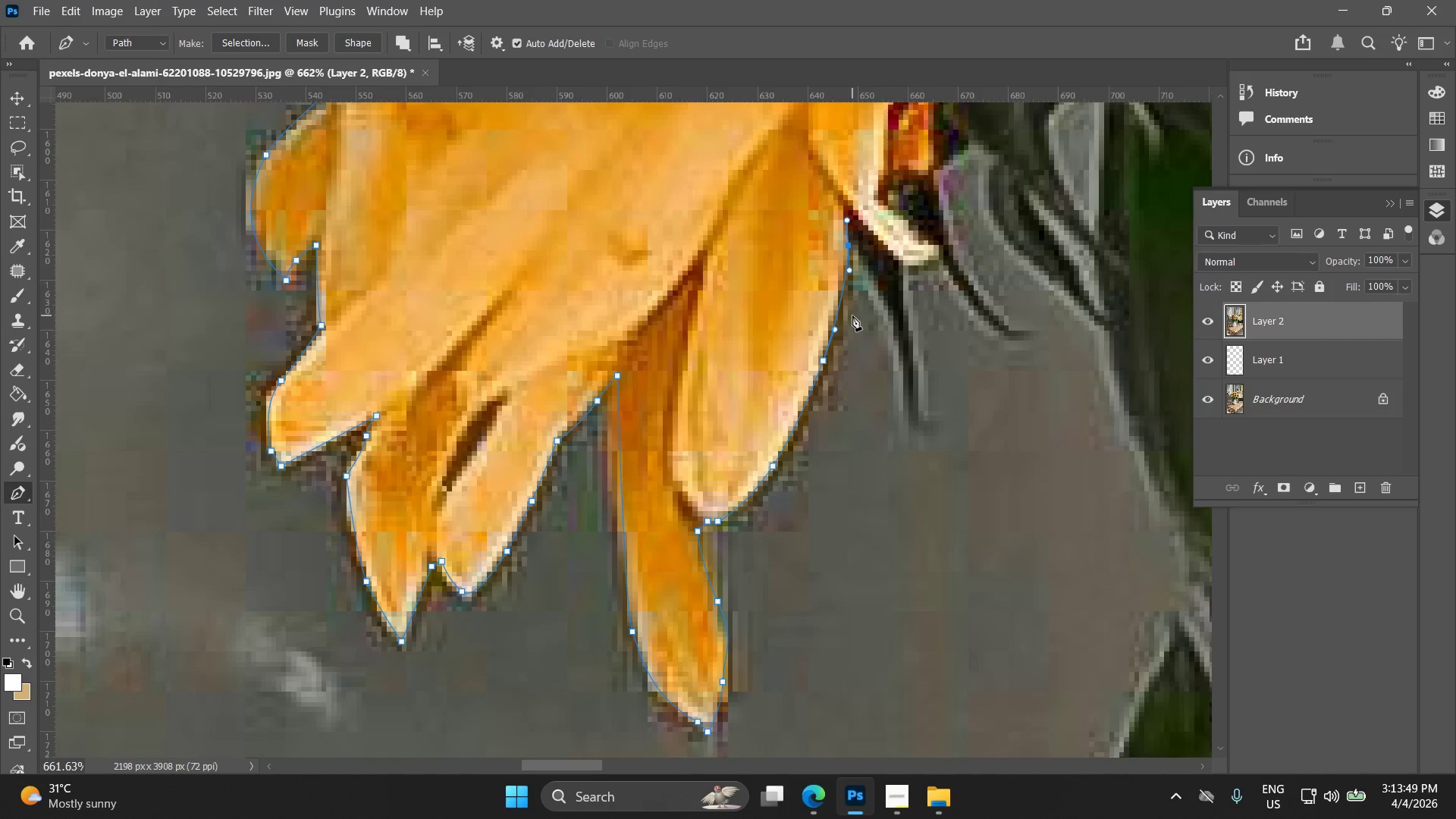 
left_click_drag(start_coordinate=[1053, 284], to_coordinate=[868, 281])
 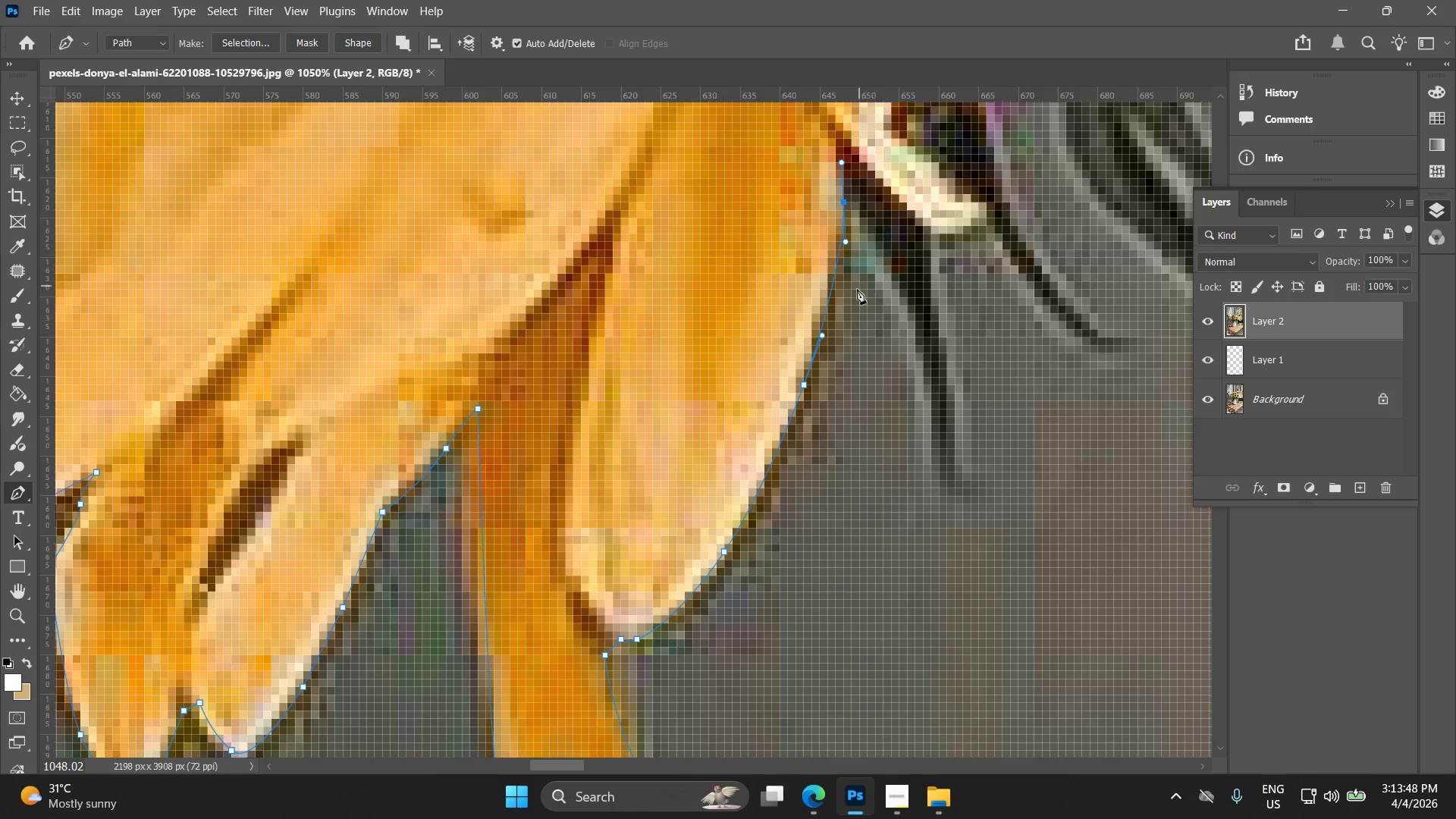 
key(Alt+AltLeft)
 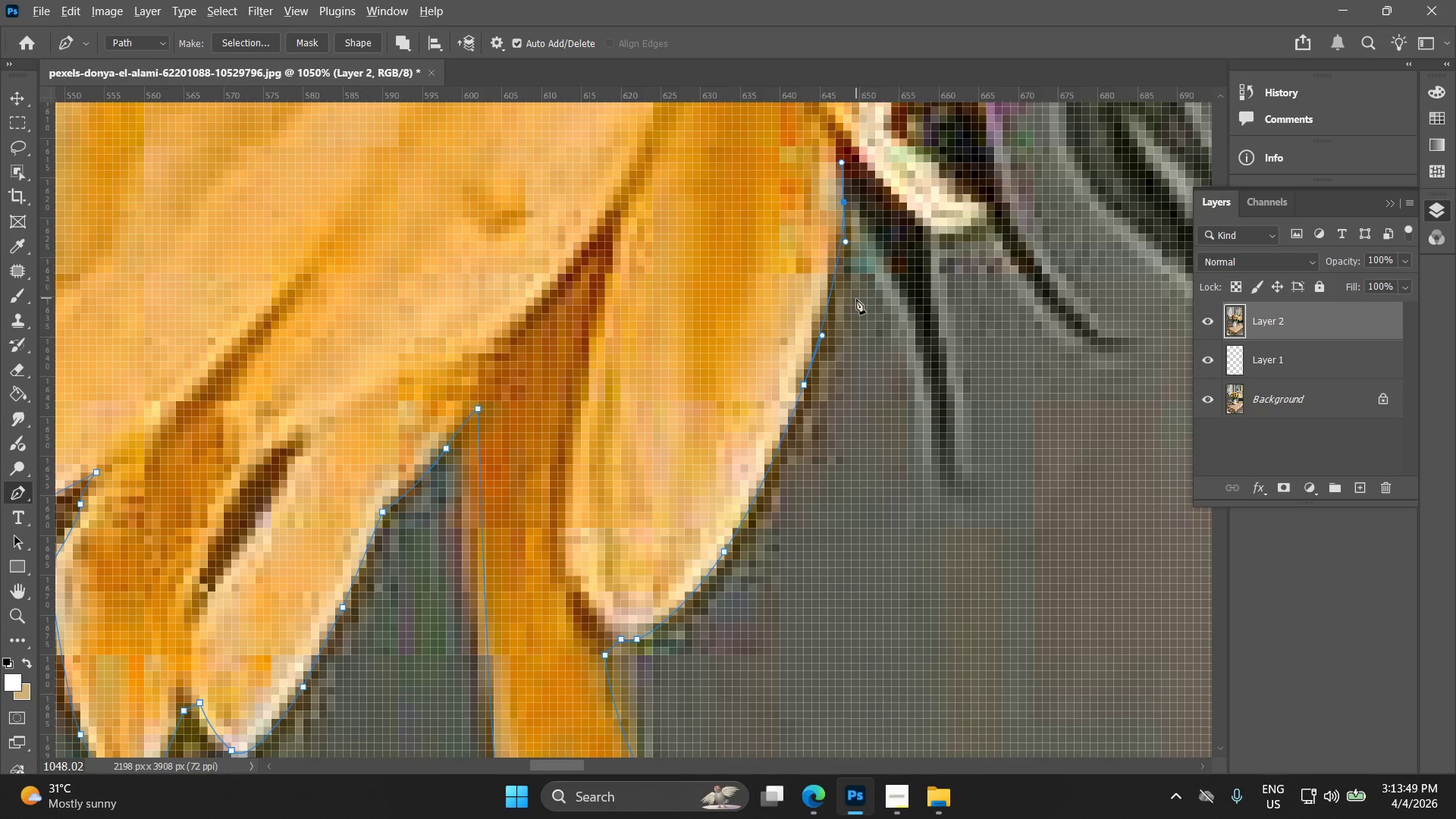 
key(Alt+AltLeft)
 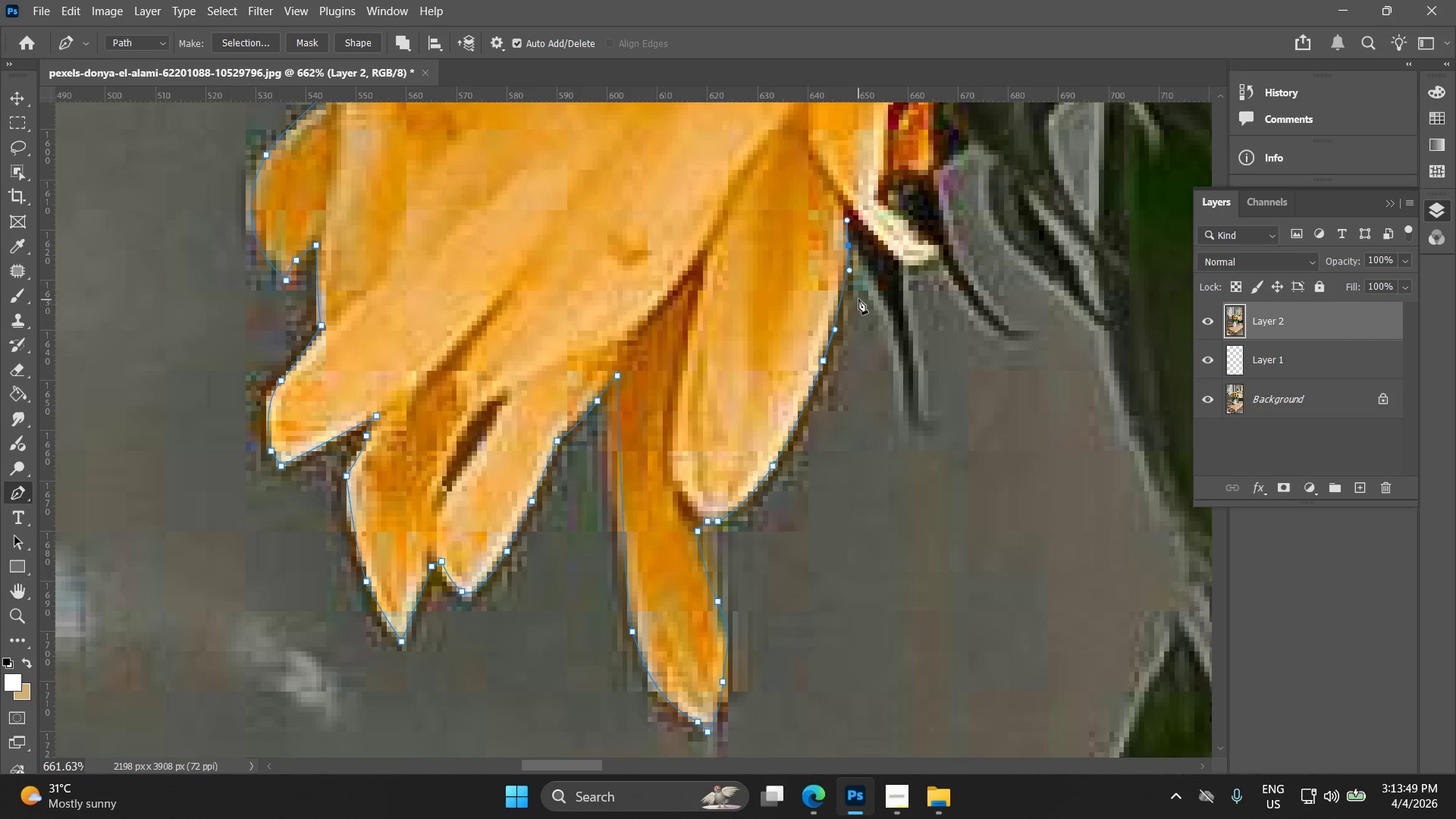 
scroll: coordinate [855, 321], scroll_direction: down, amount: 5.0
 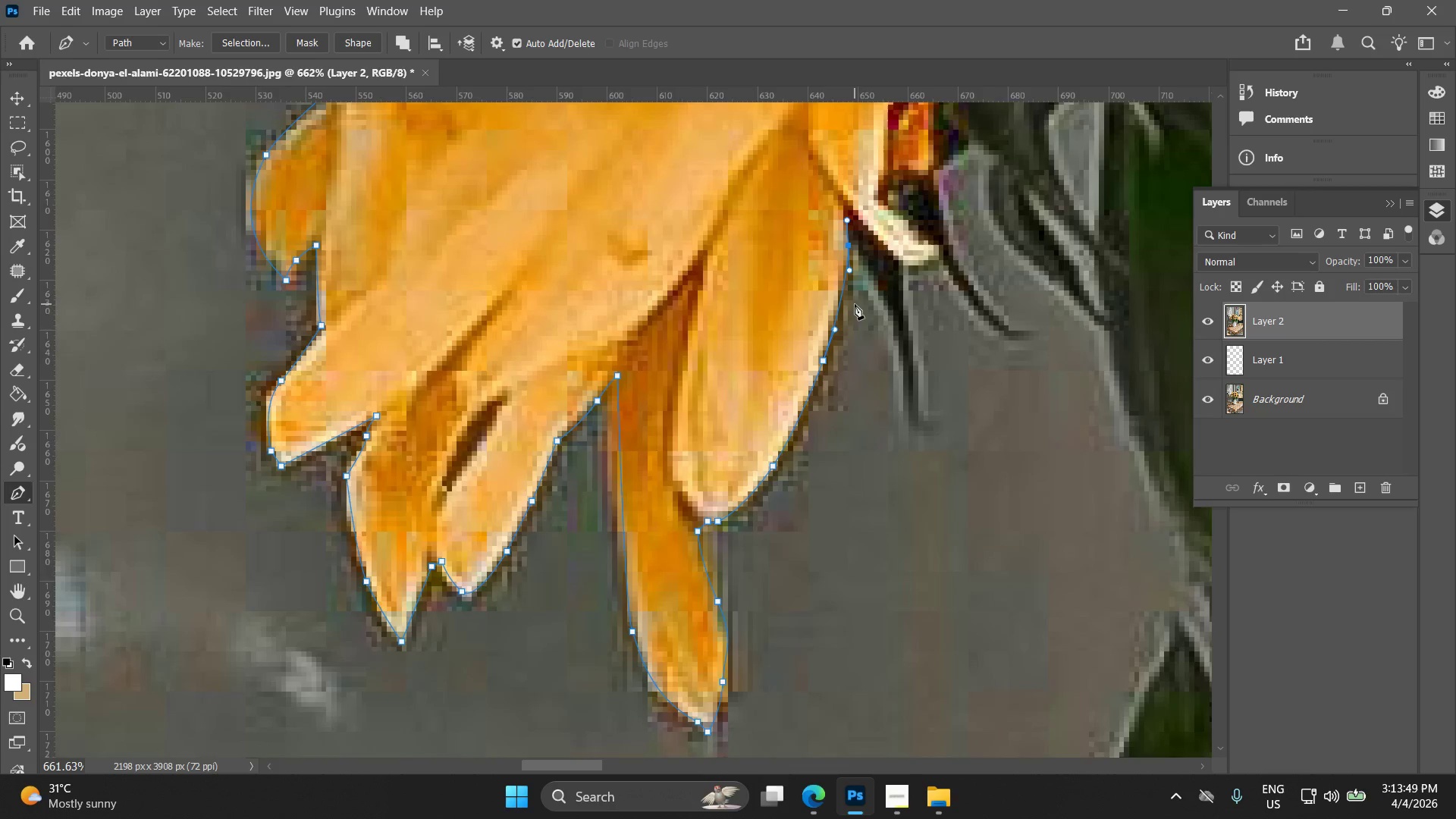 
scroll: coordinate [858, 296], scroll_direction: up, amount: 3.0
 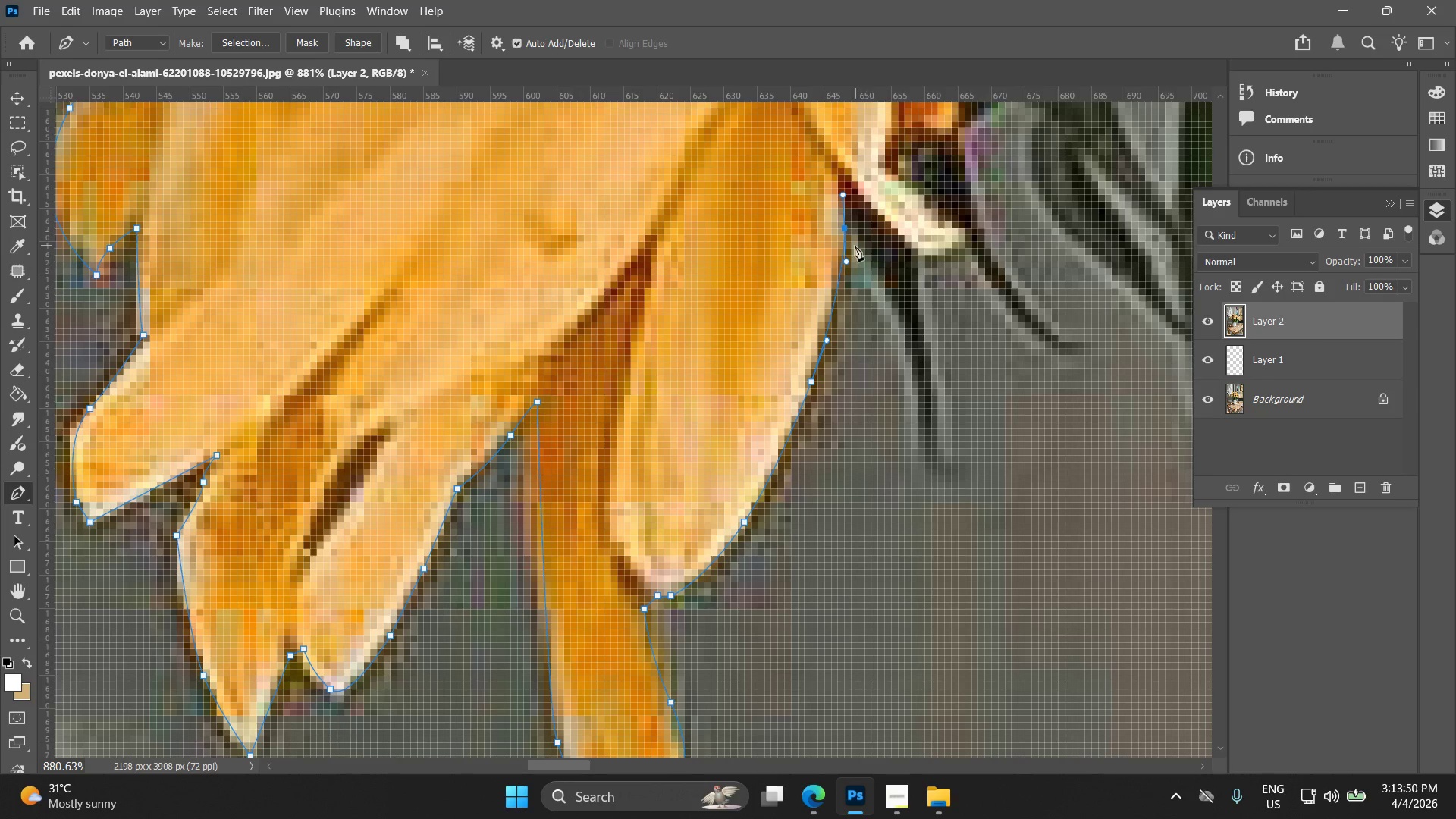 
hold_key(key=ShiftLeft, duration=1.03)
left_click([844, 228])
 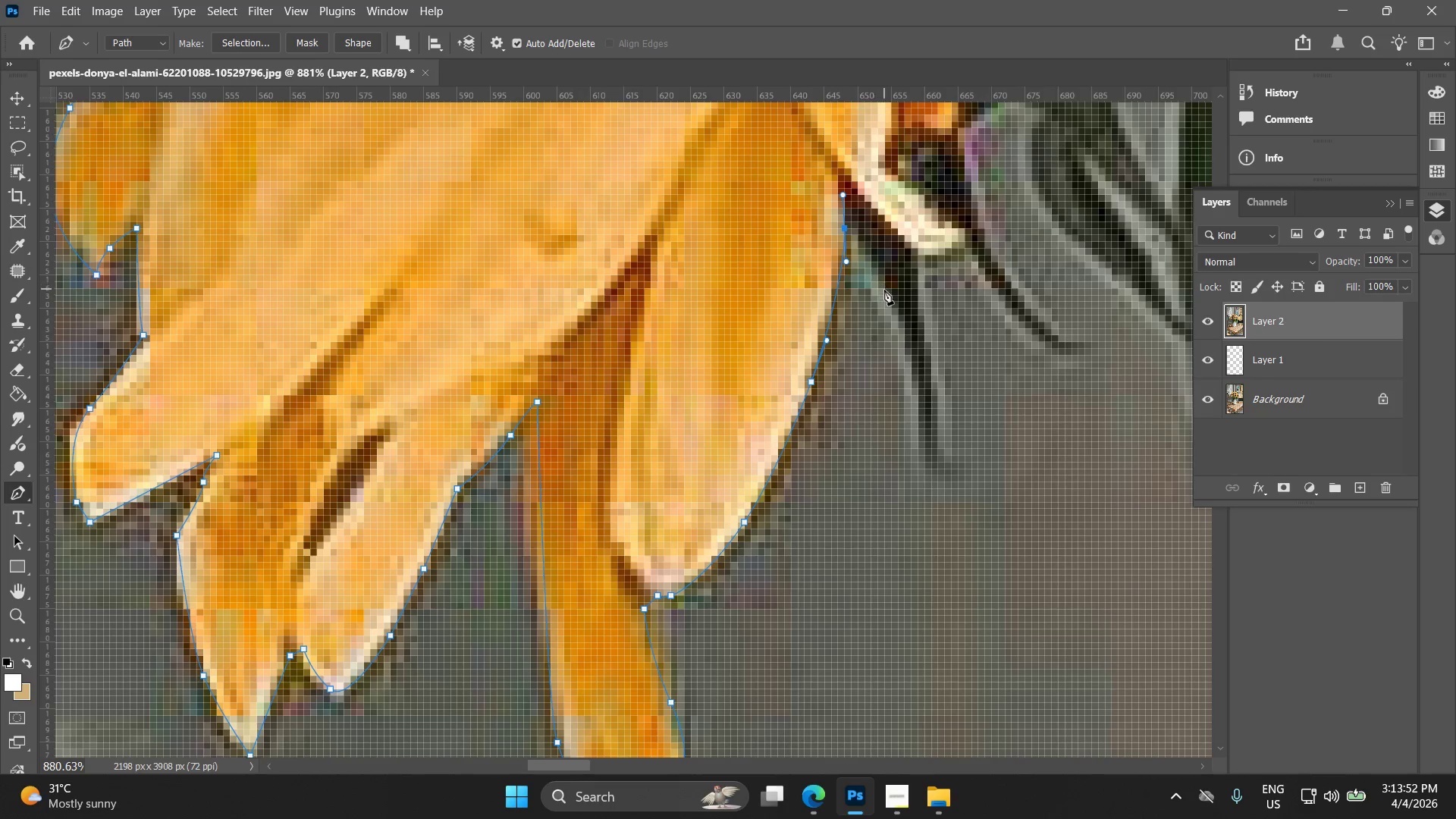 
left_click_drag(start_coordinate=[886, 293], to_coordinate=[900, 327])
 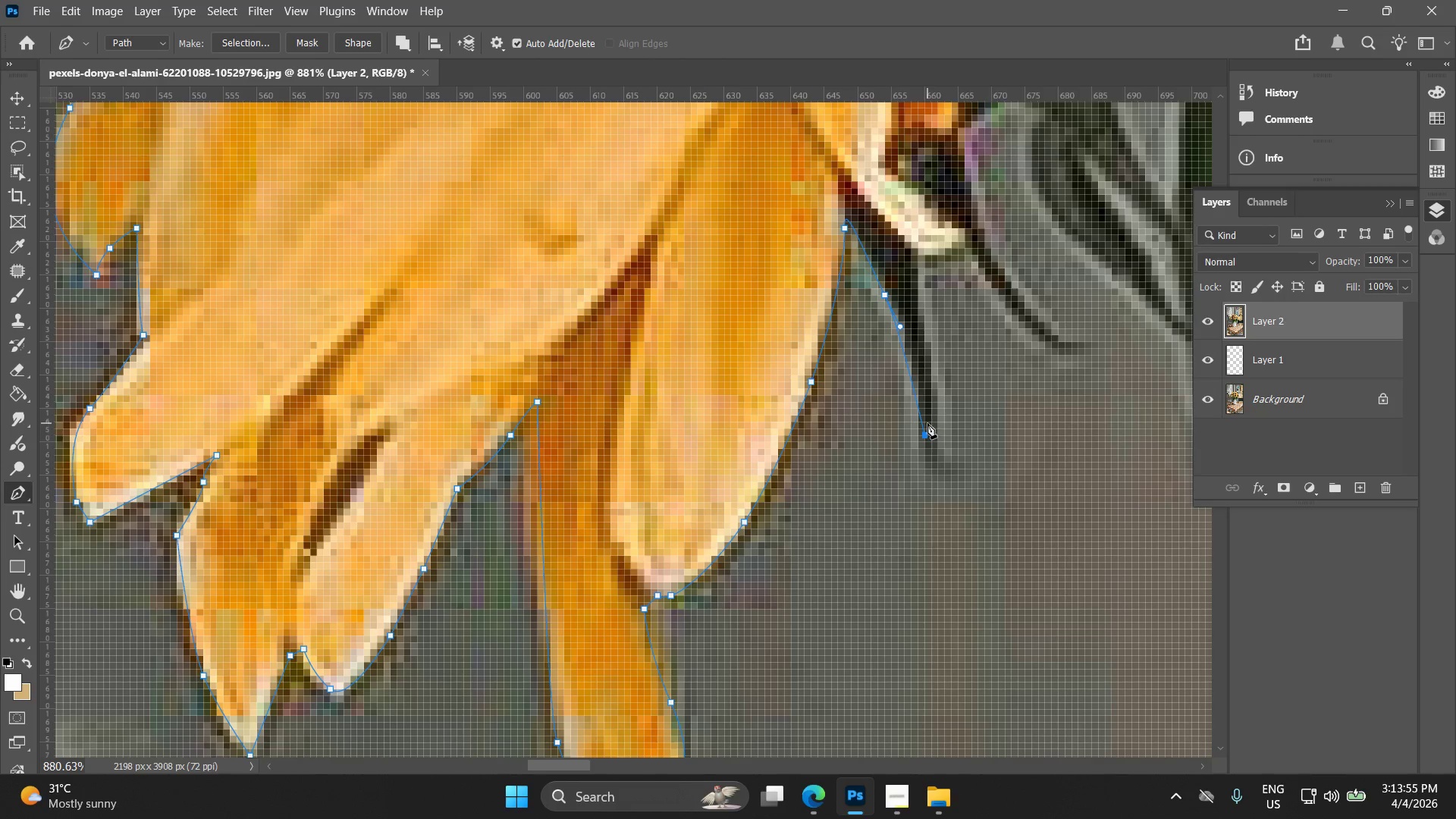 
left_click([931, 395])
 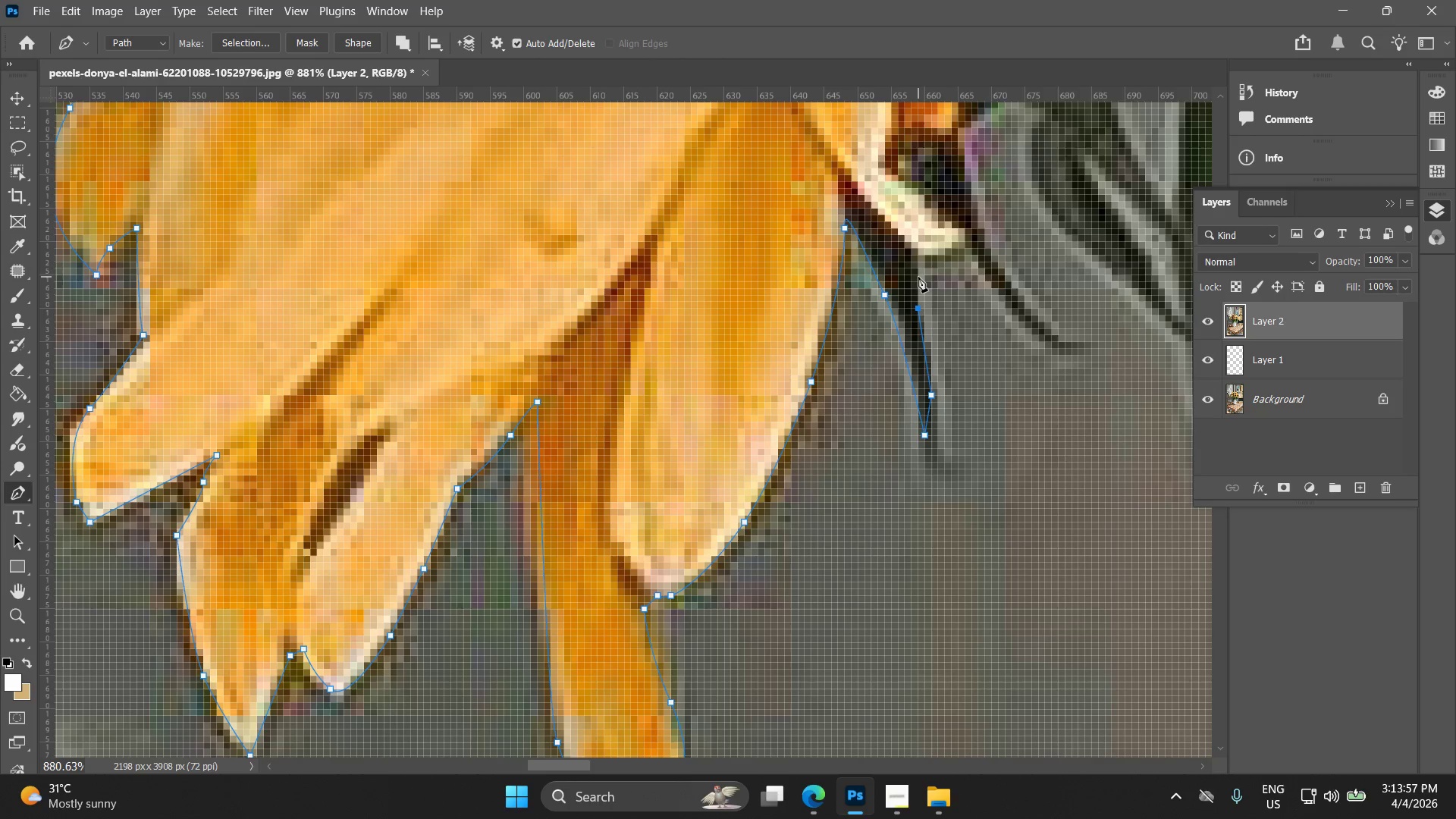 
left_click([916, 255])
 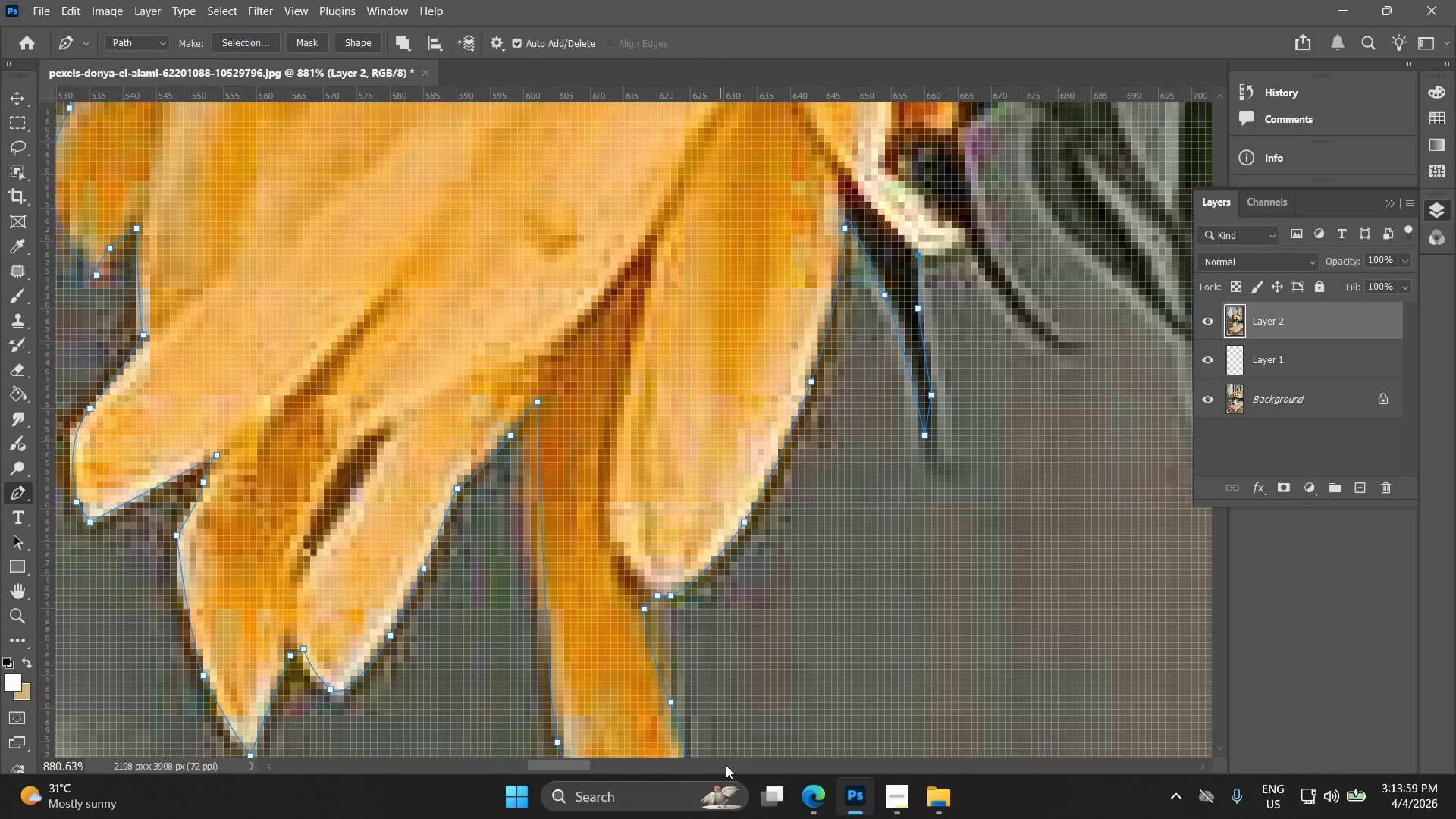 
left_click([804, 804])
 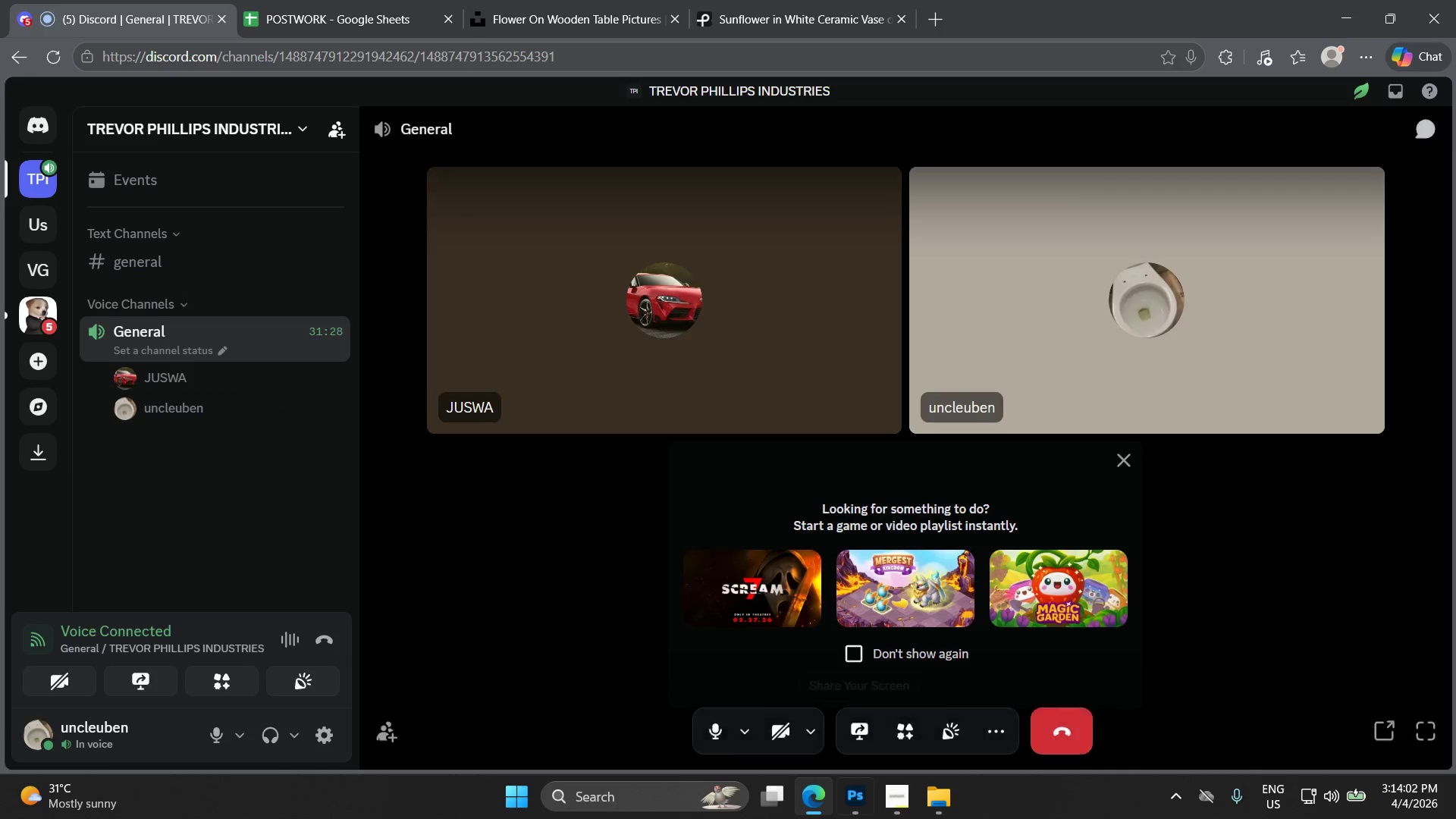 
left_click([854, 804])
 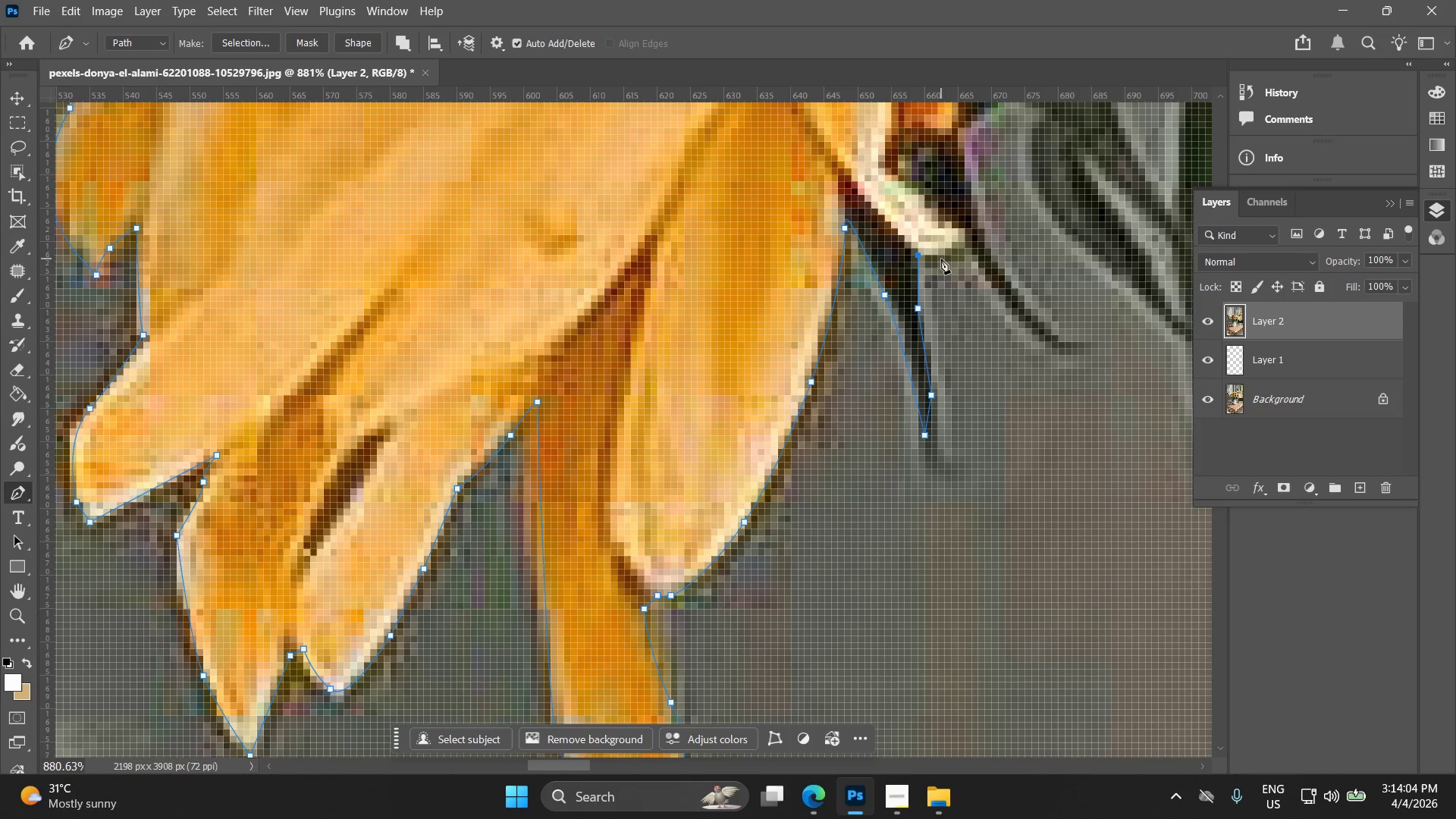 
hold_key(key=AltLeft, duration=0.8)
 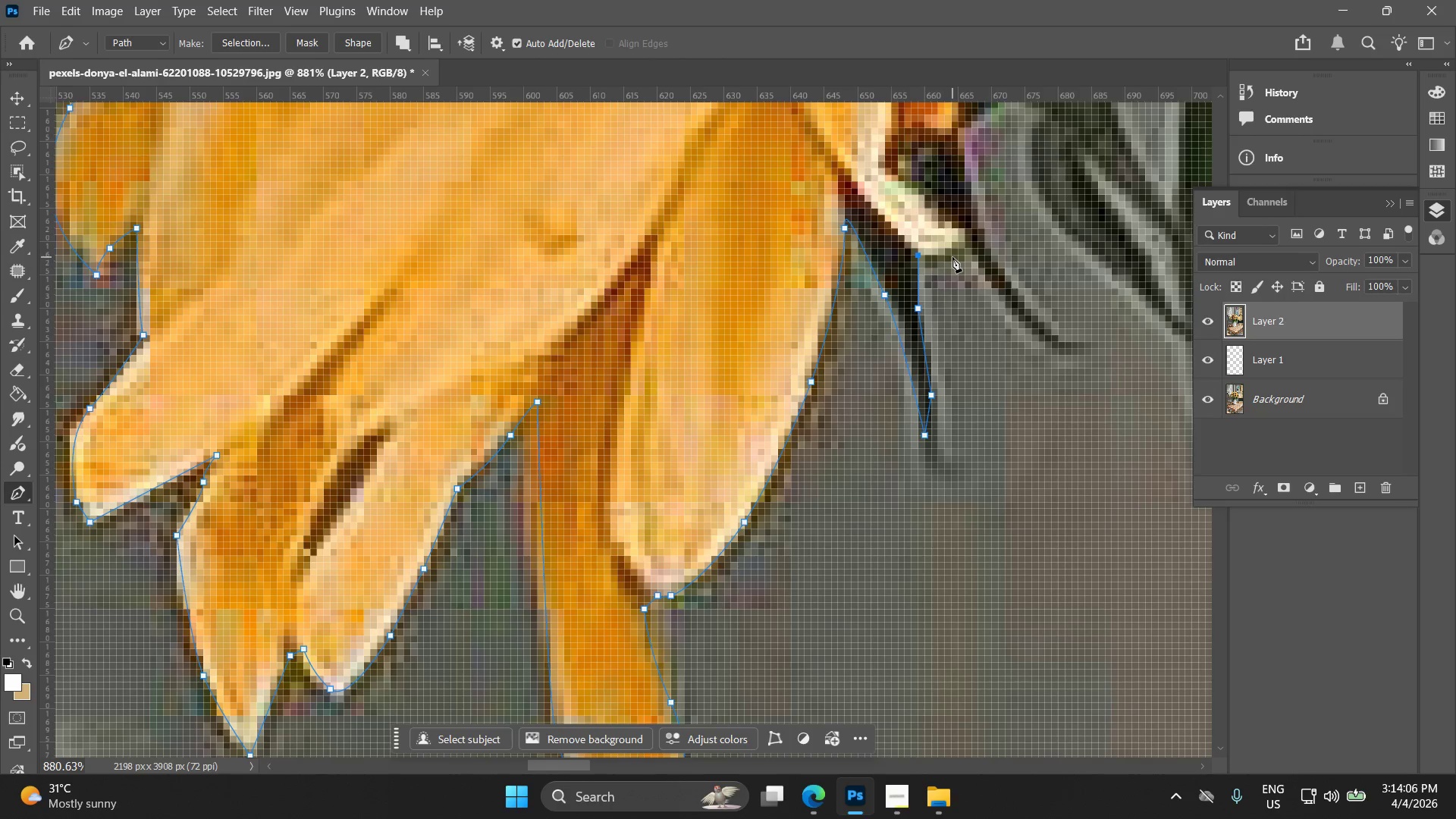 
left_click_drag(start_coordinate=[953, 256], to_coordinate=[962, 249])
 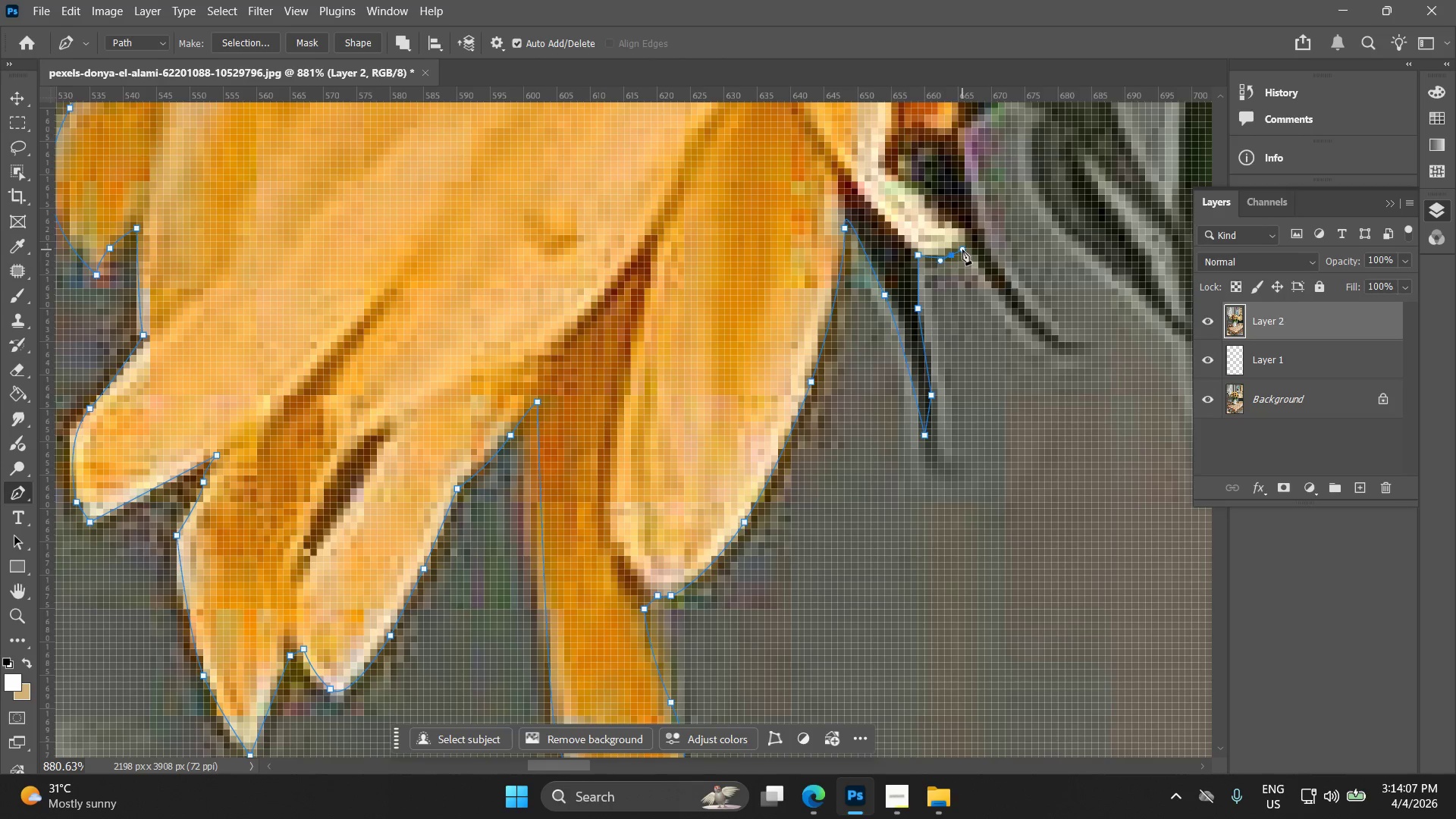 
key(Control+ControlLeft)
 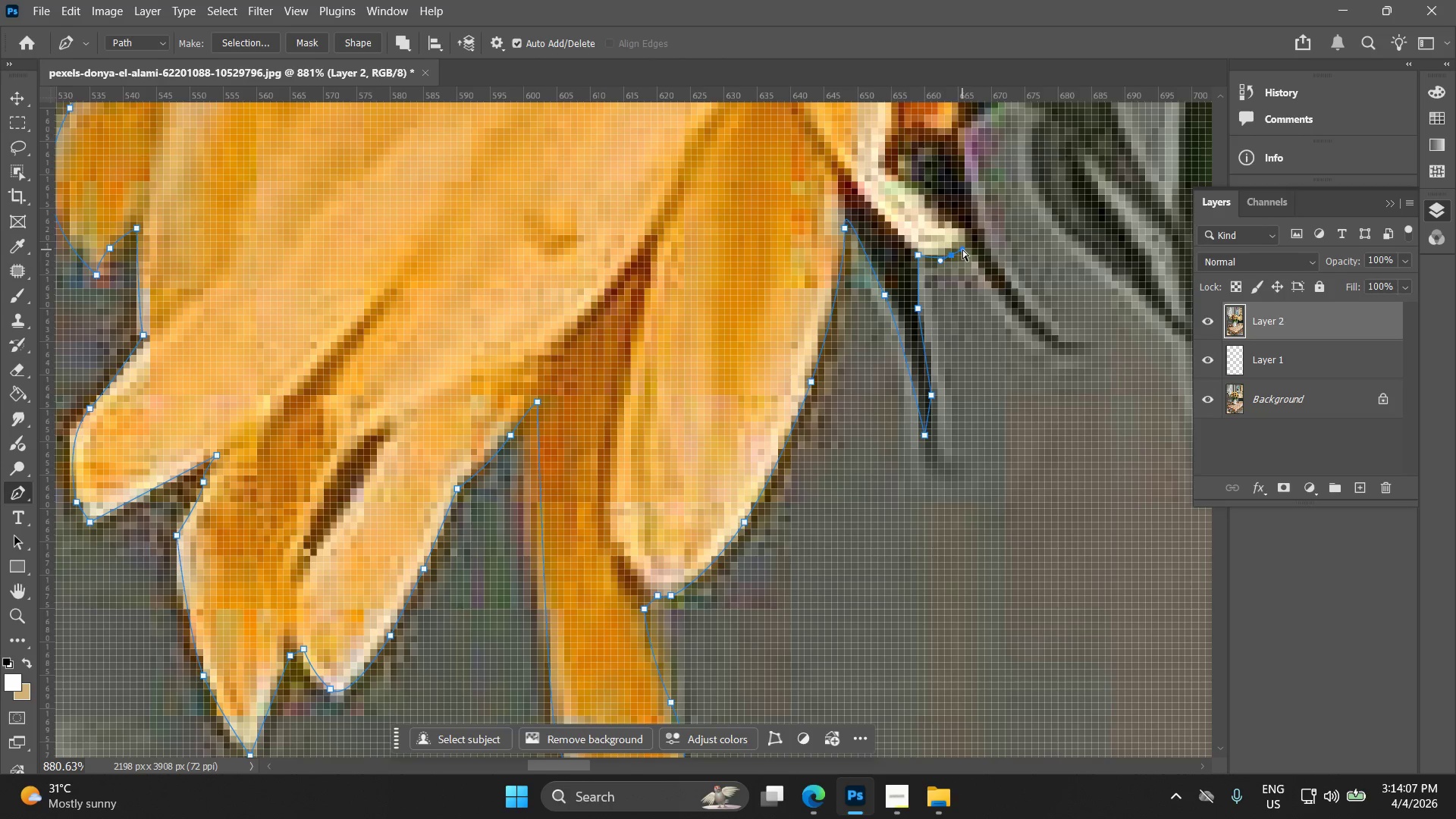 
key(Control+Z)
 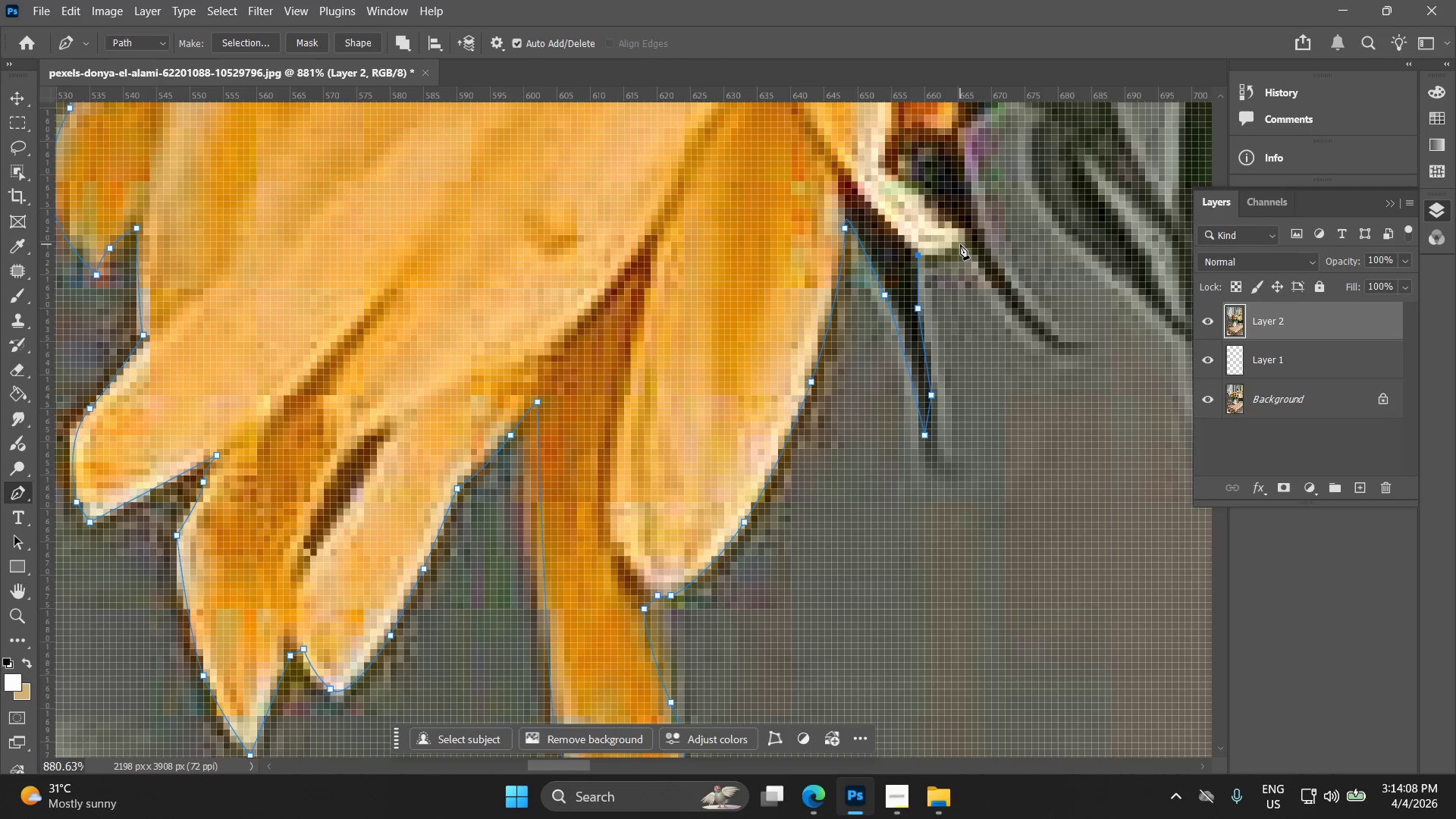 
left_click_drag(start_coordinate=[960, 244], to_coordinate=[969, 224])
 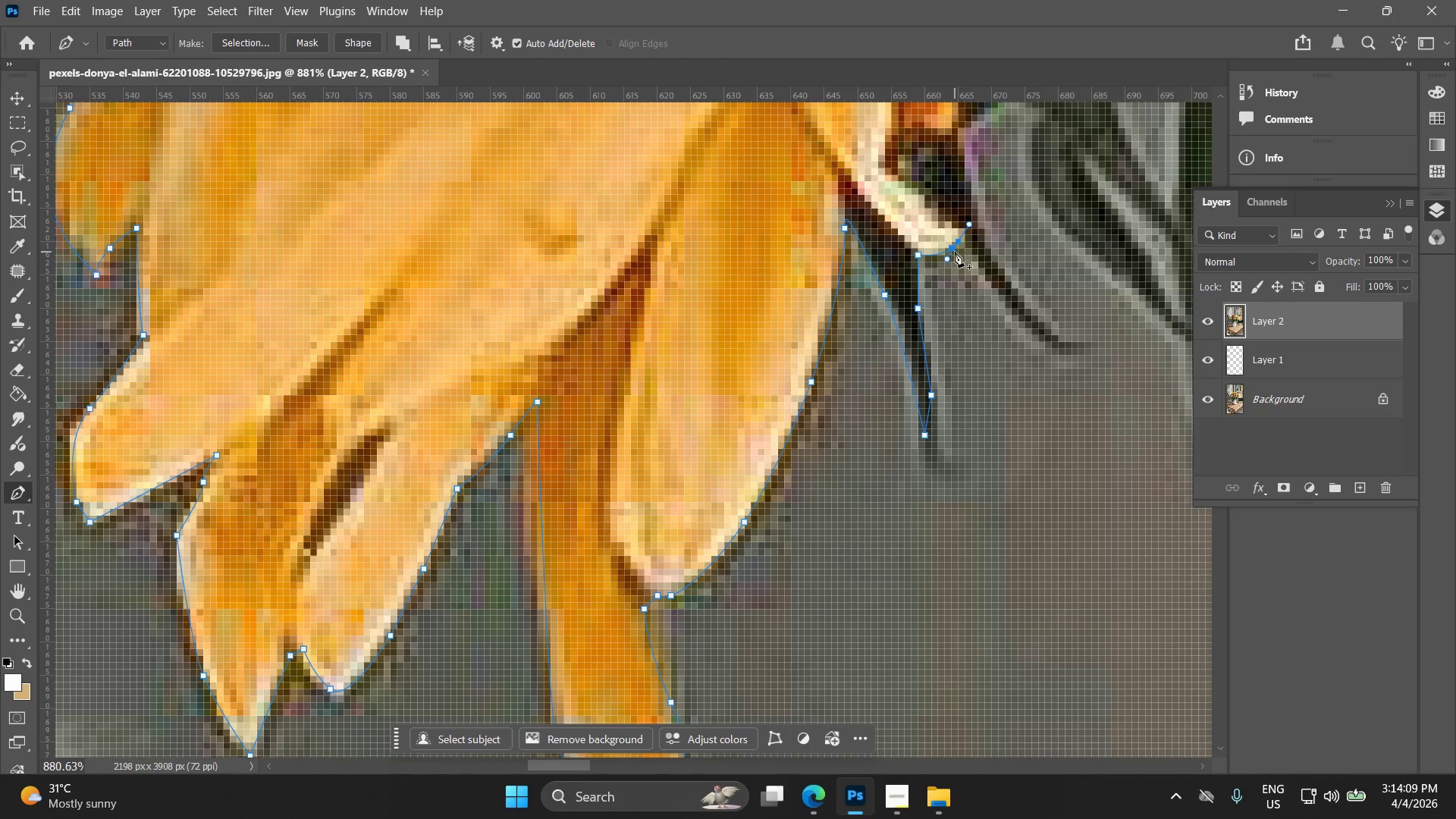 
hold_key(key=ShiftLeft, duration=0.95)
left_click([962, 244])
 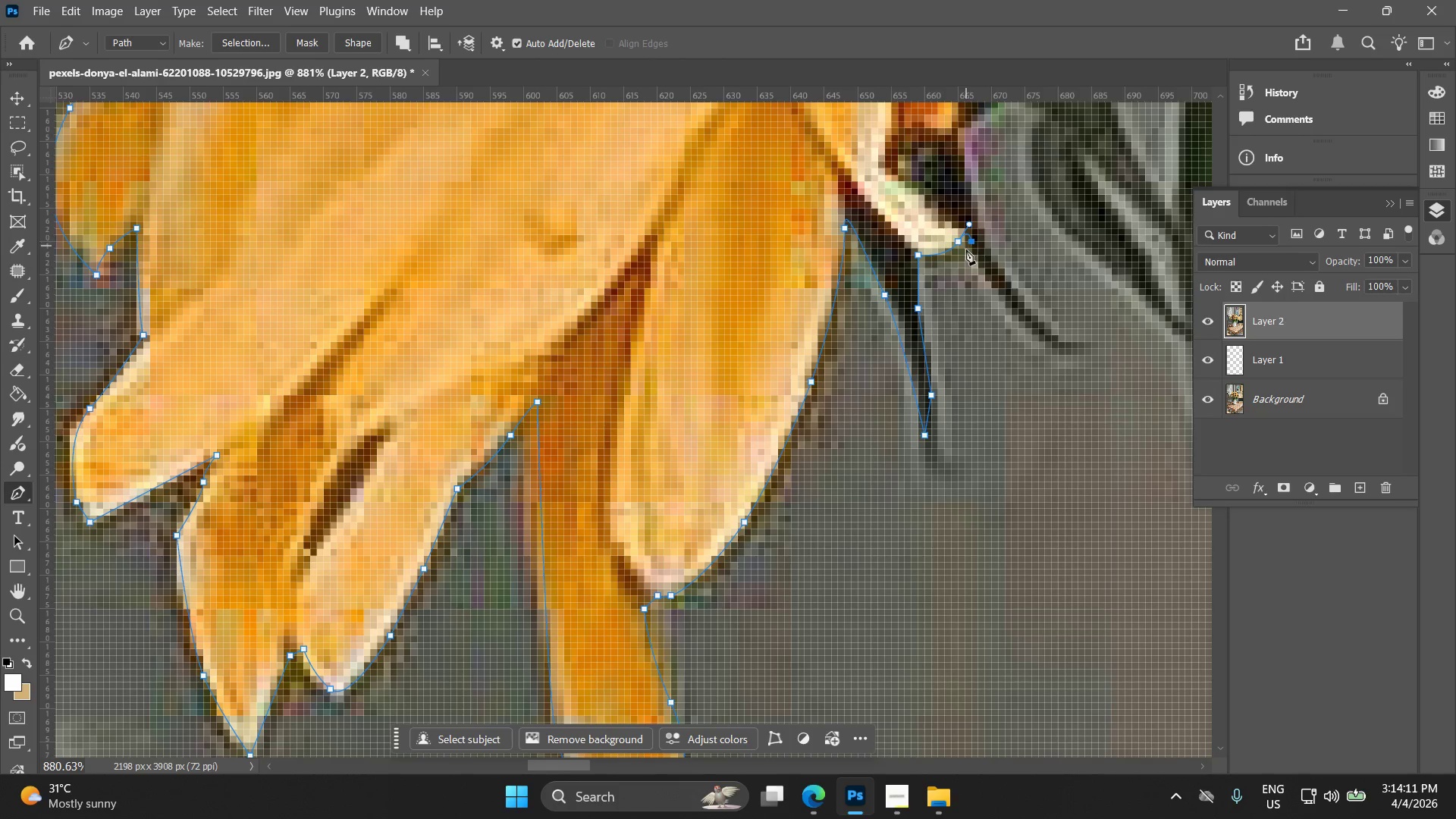 
key(Control+ControlLeft)
 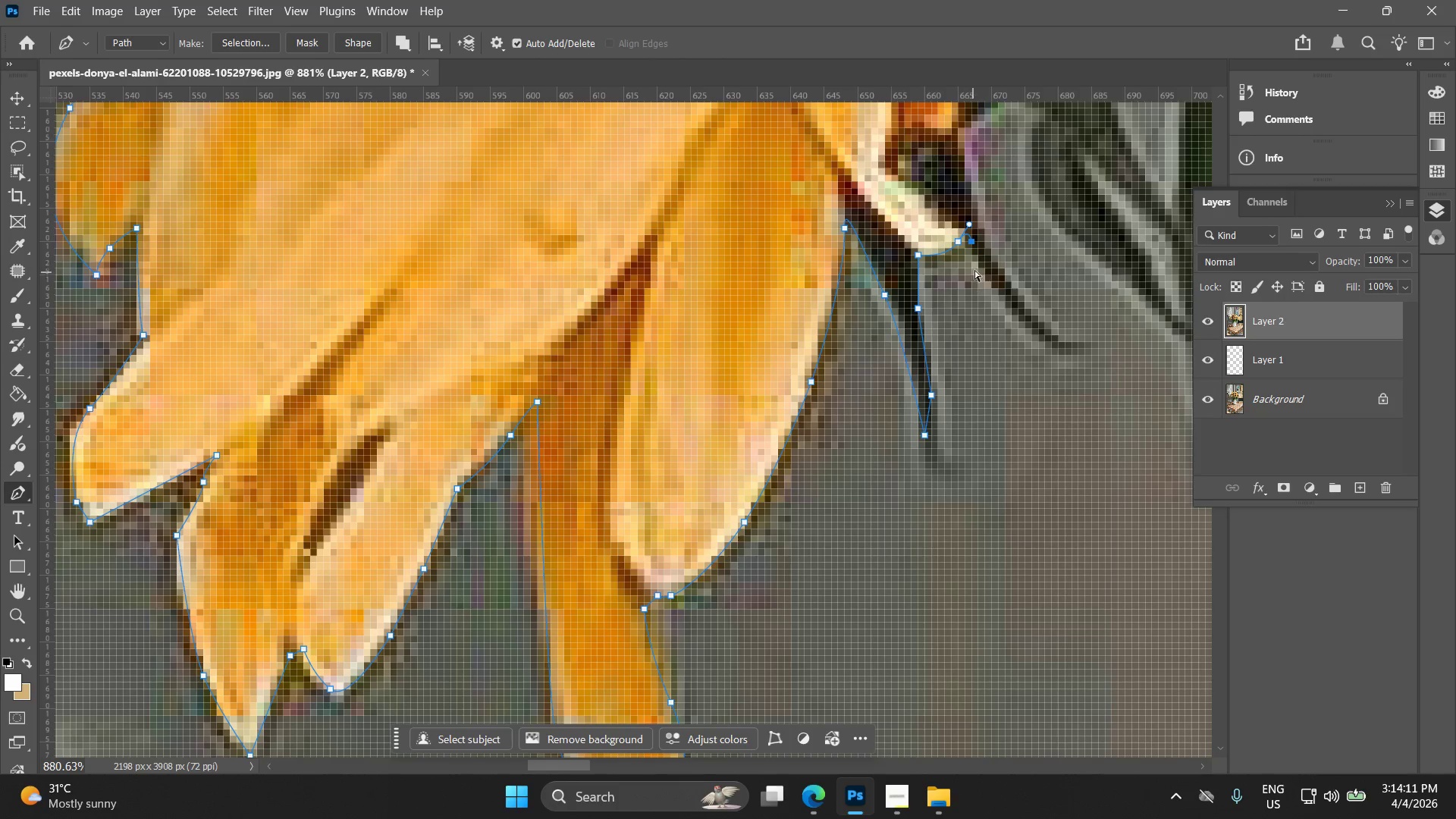 
key(Control+Z)
 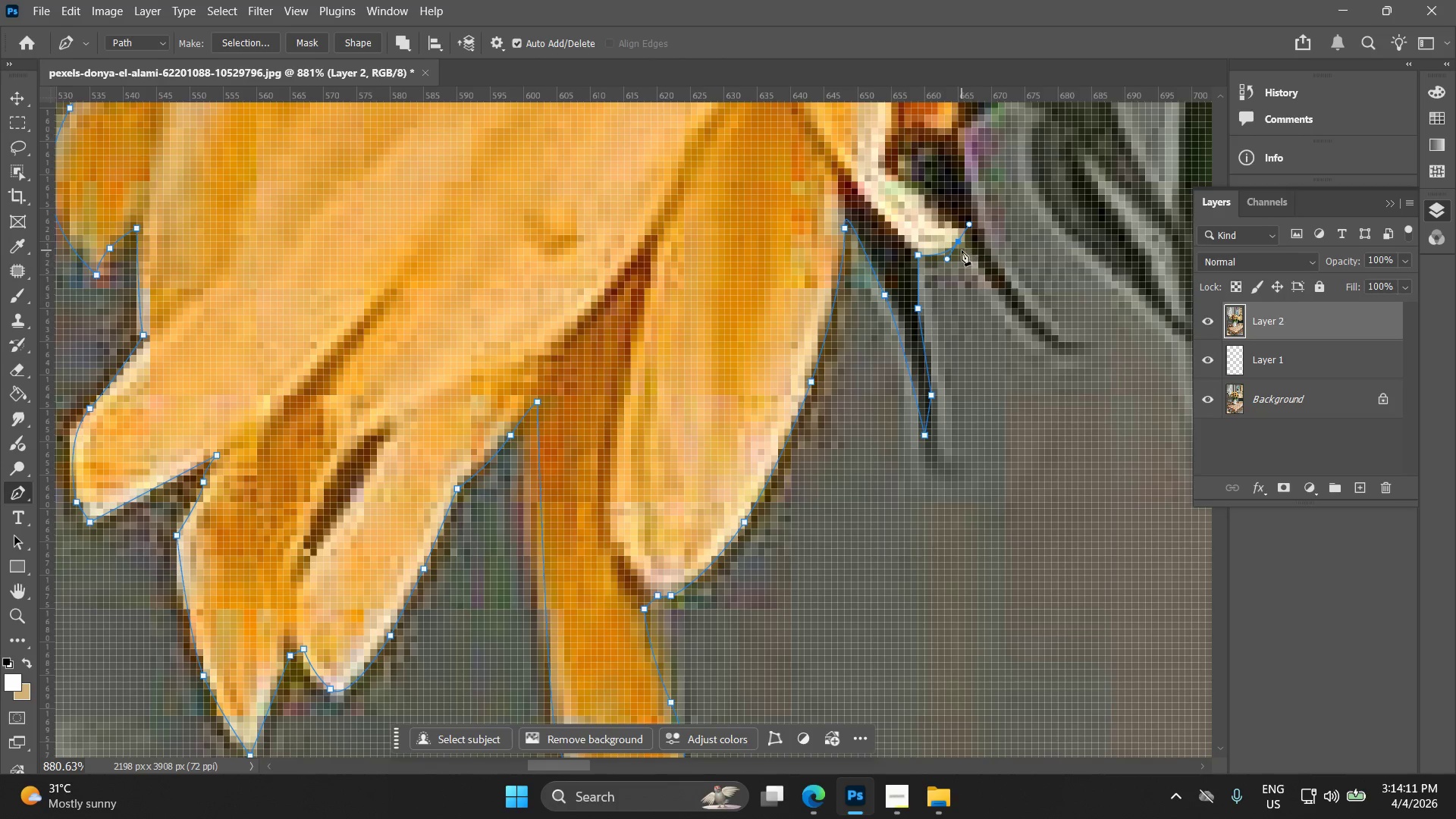 
hold_key(key=AltLeft, duration=0.8)
left_click([959, 244])
 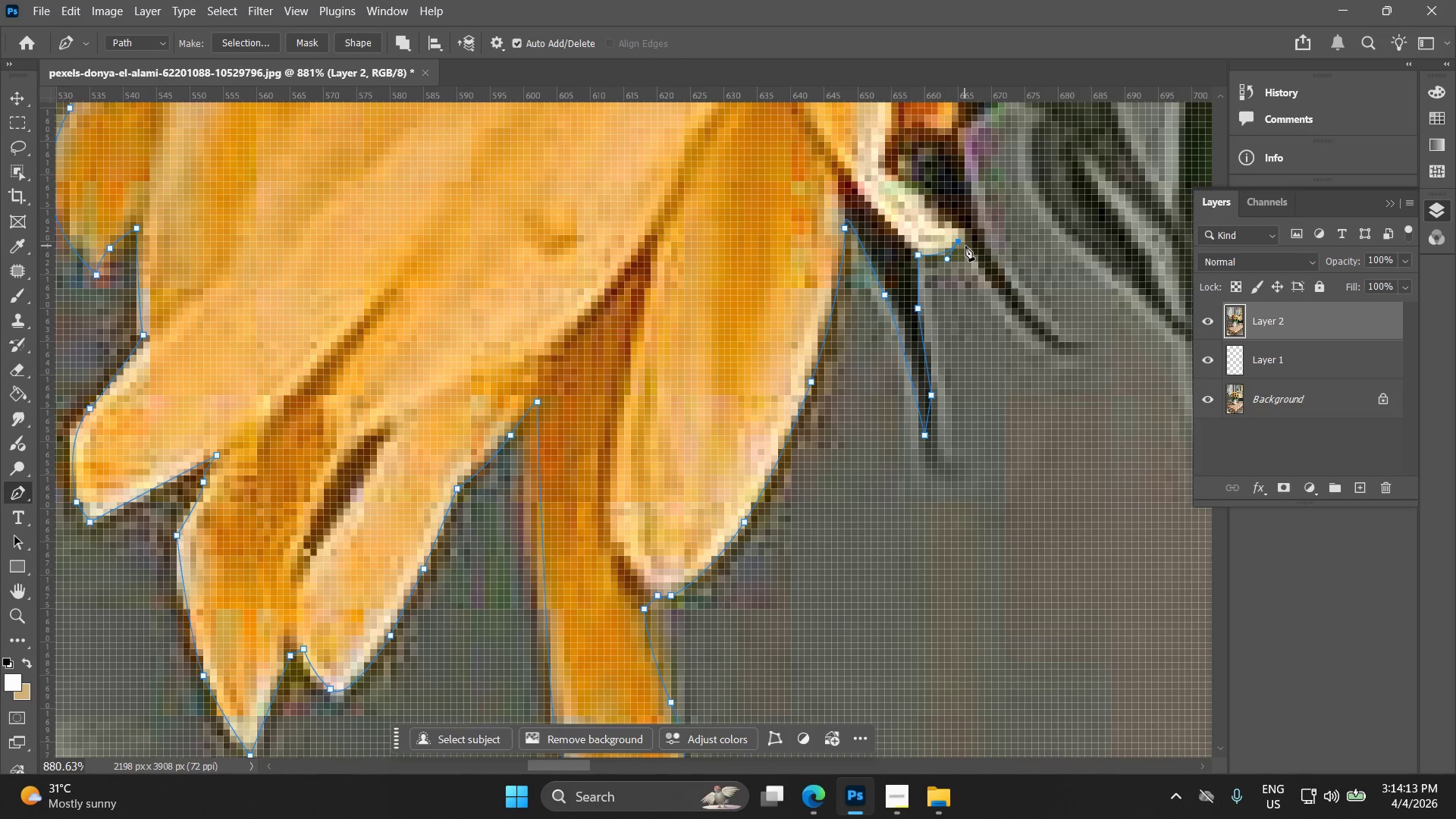 
left_click([967, 246])
 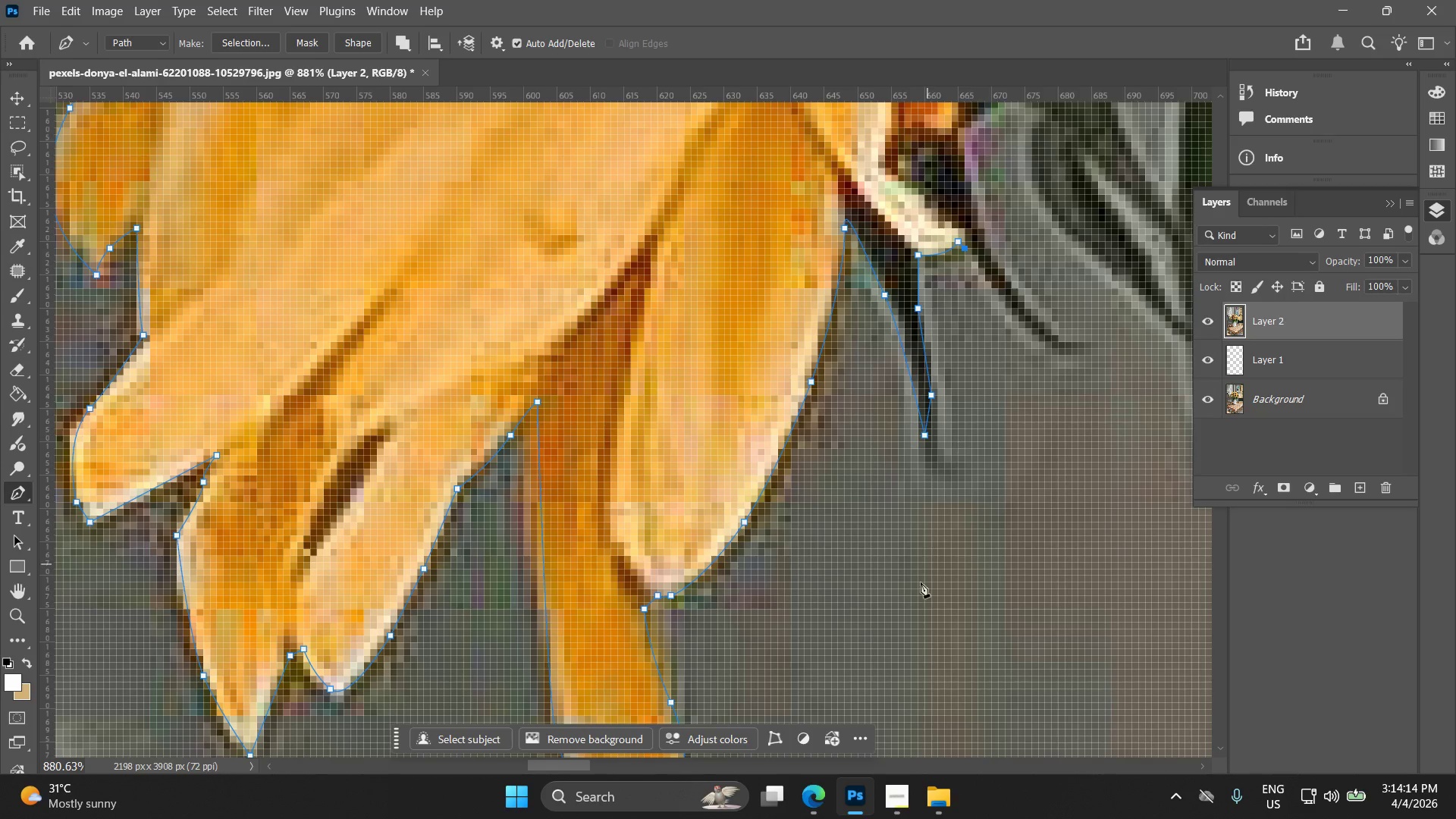 
left_click([817, 817])
 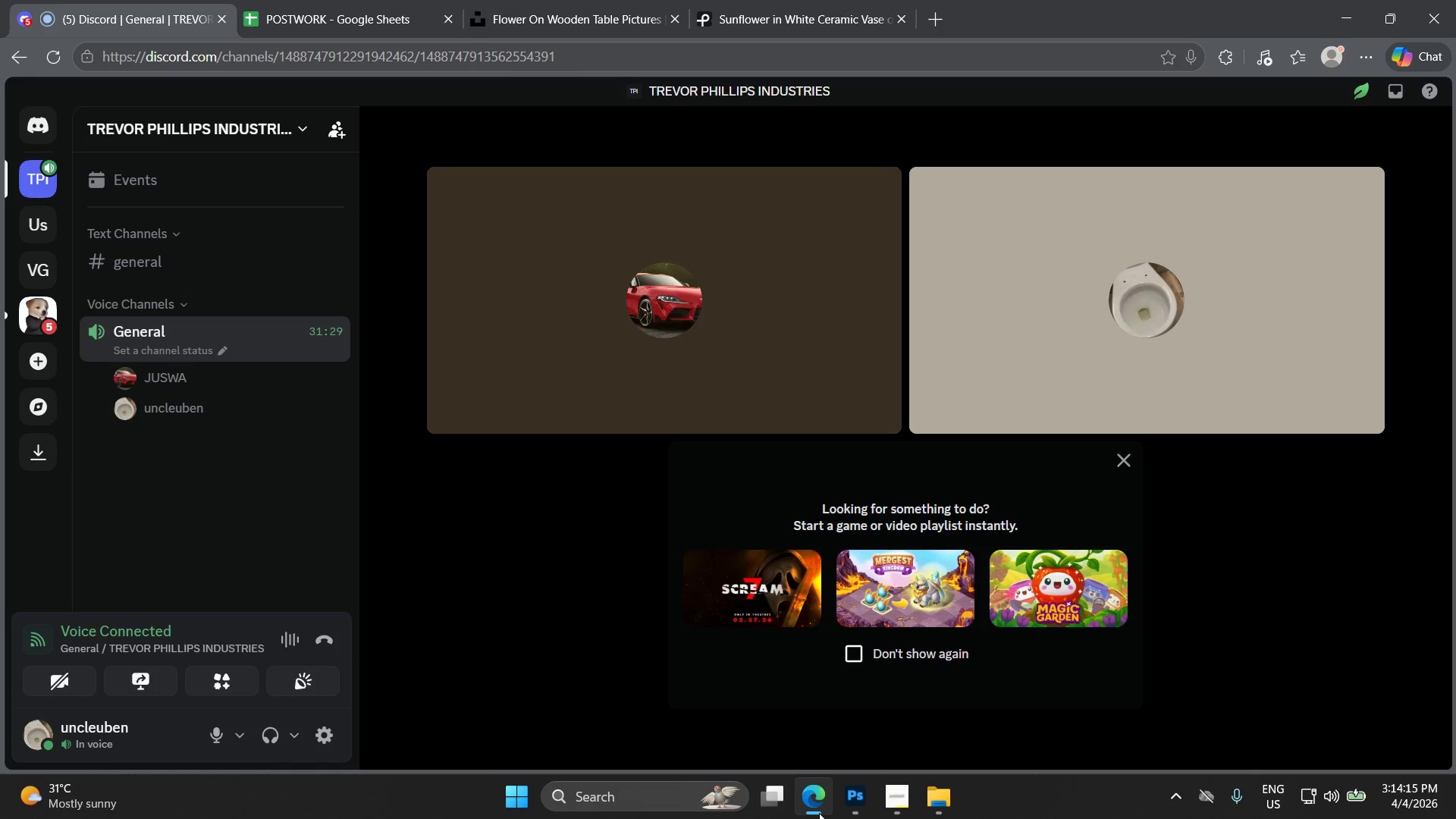 
left_click([821, 813])
 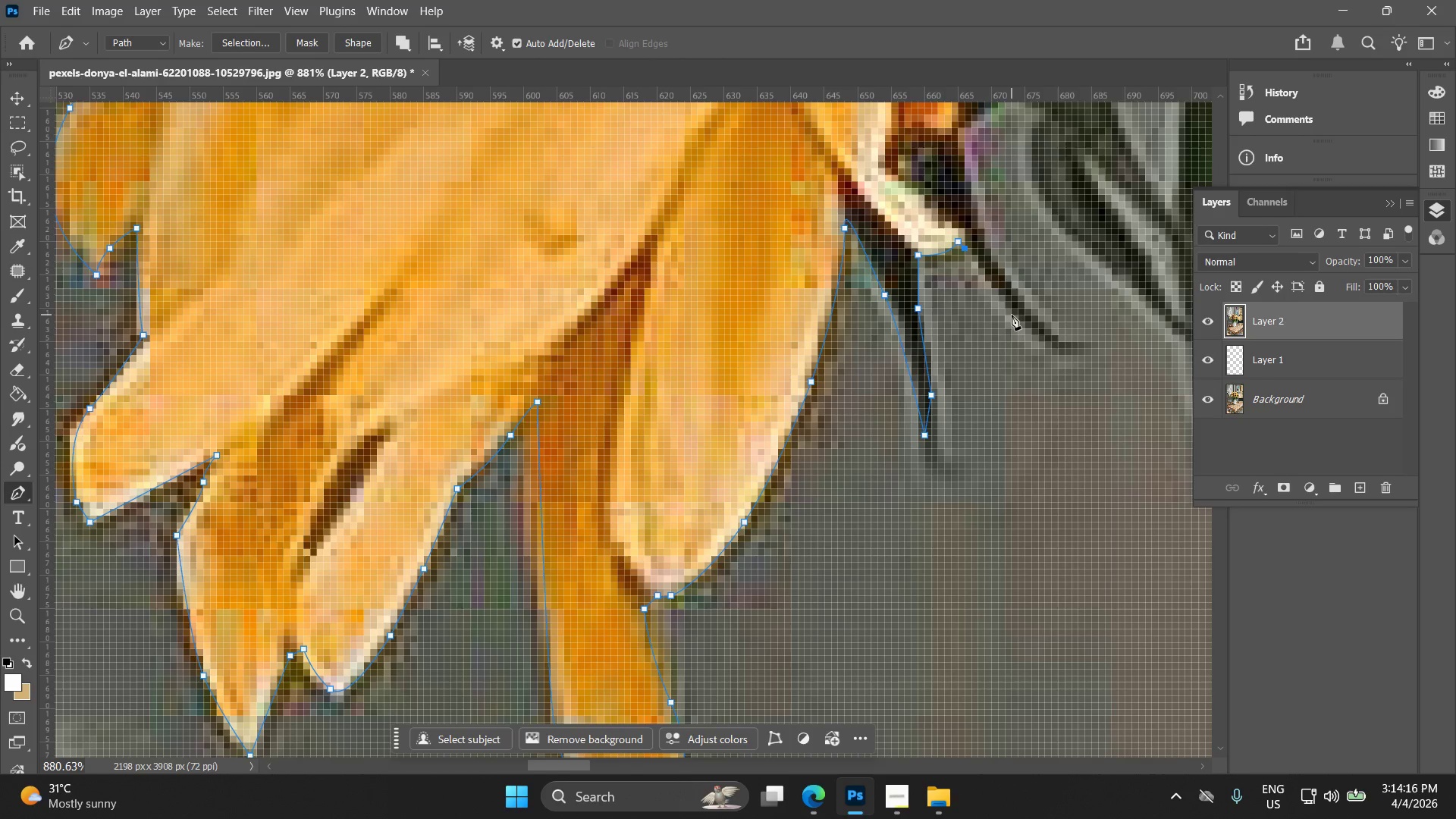 
left_click_drag(start_coordinate=[1021, 318], to_coordinate=[1037, 334])
 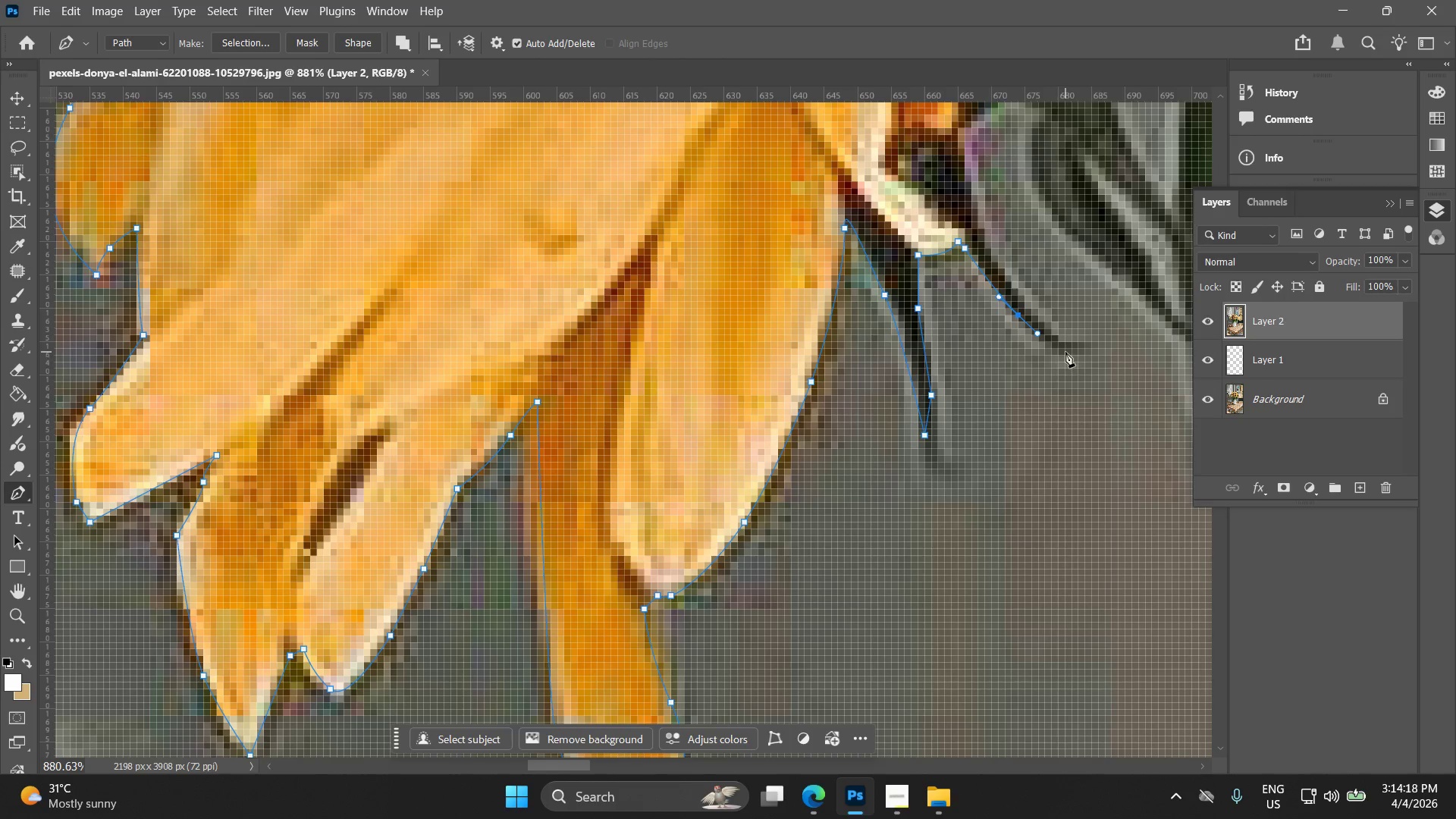 
left_click([1065, 352])
 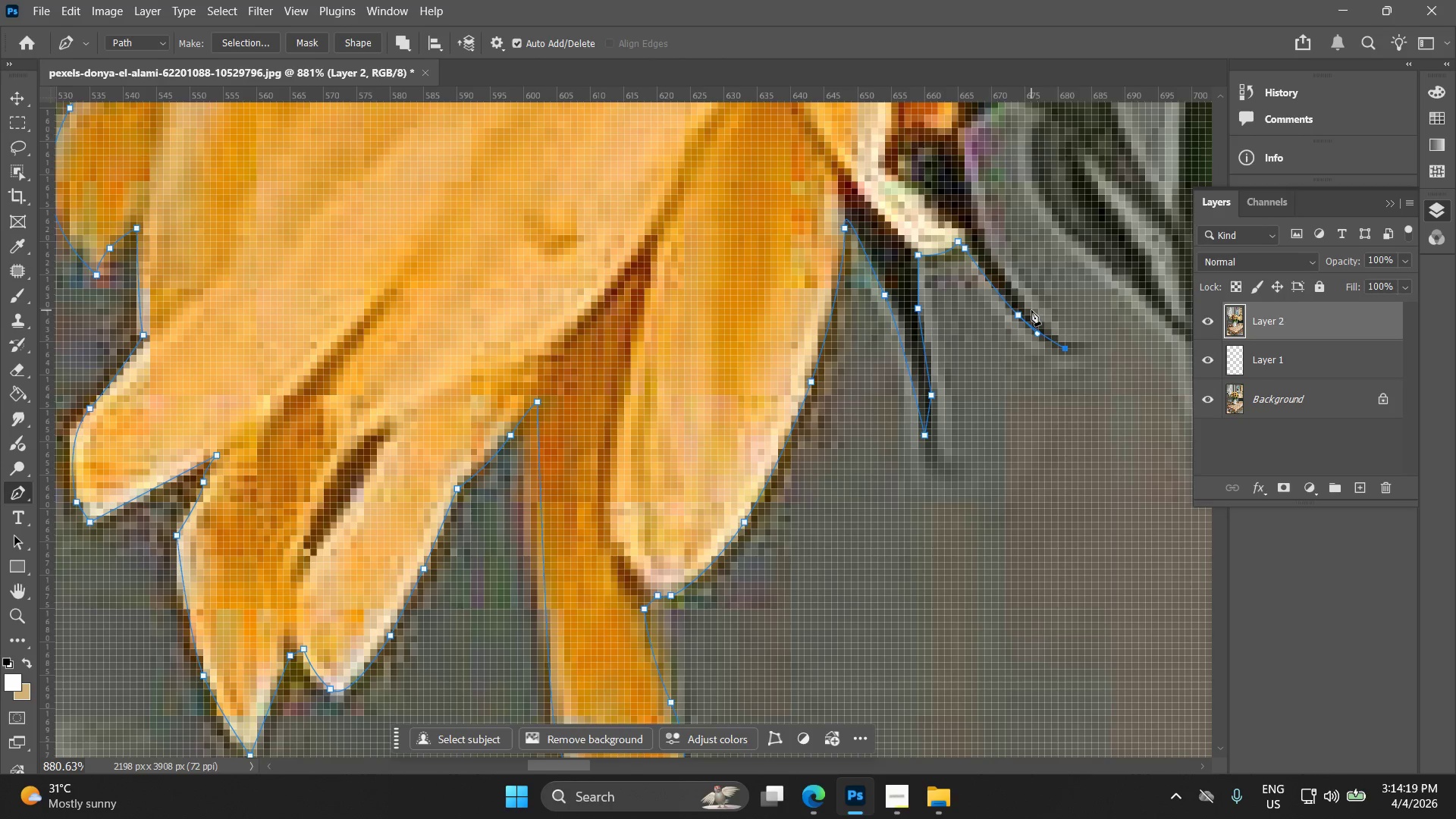 
left_click_drag(start_coordinate=[1029, 308], to_coordinate=[1012, 289])
 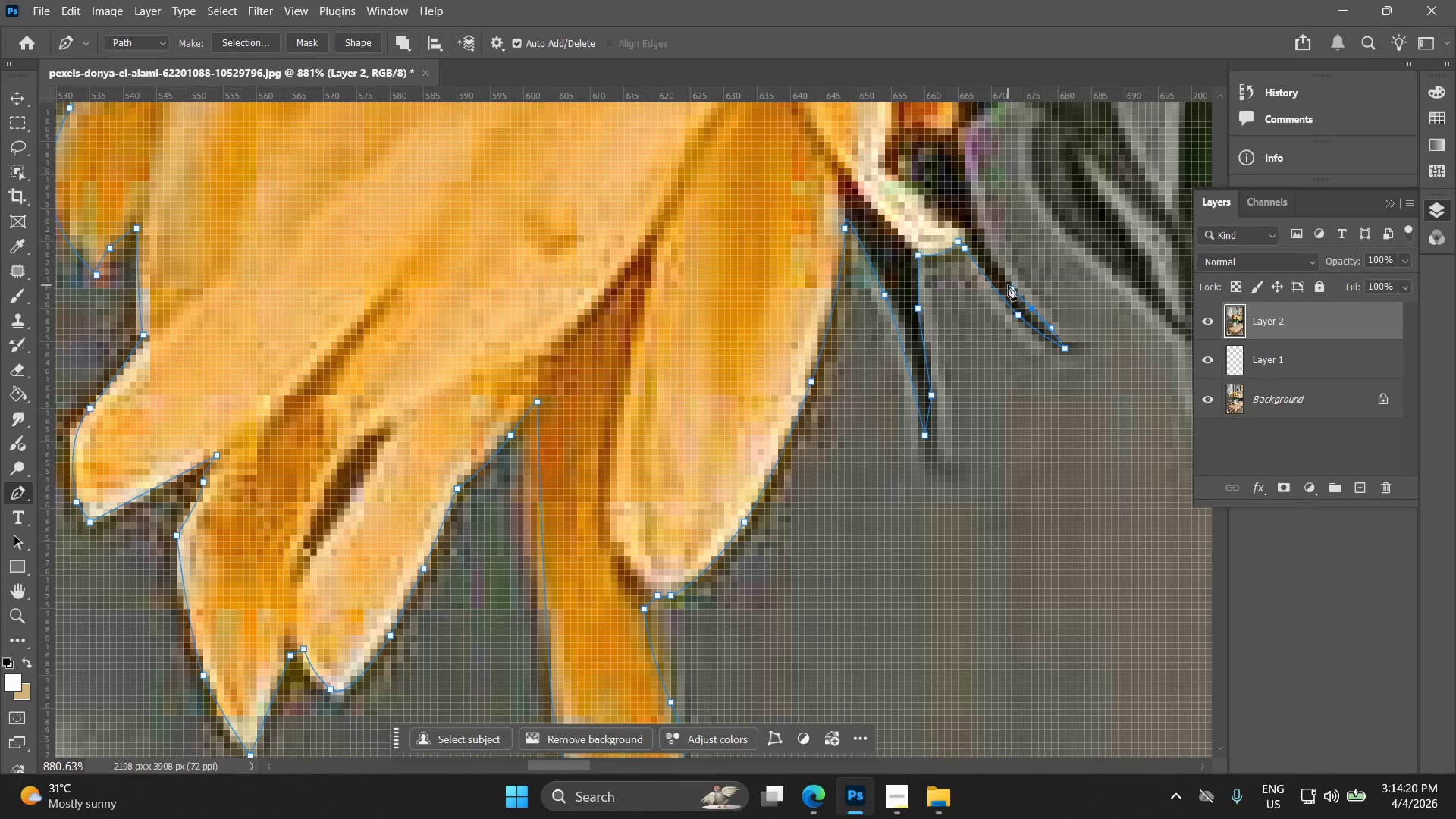 
hold_key(key=Space, duration=0.52)
 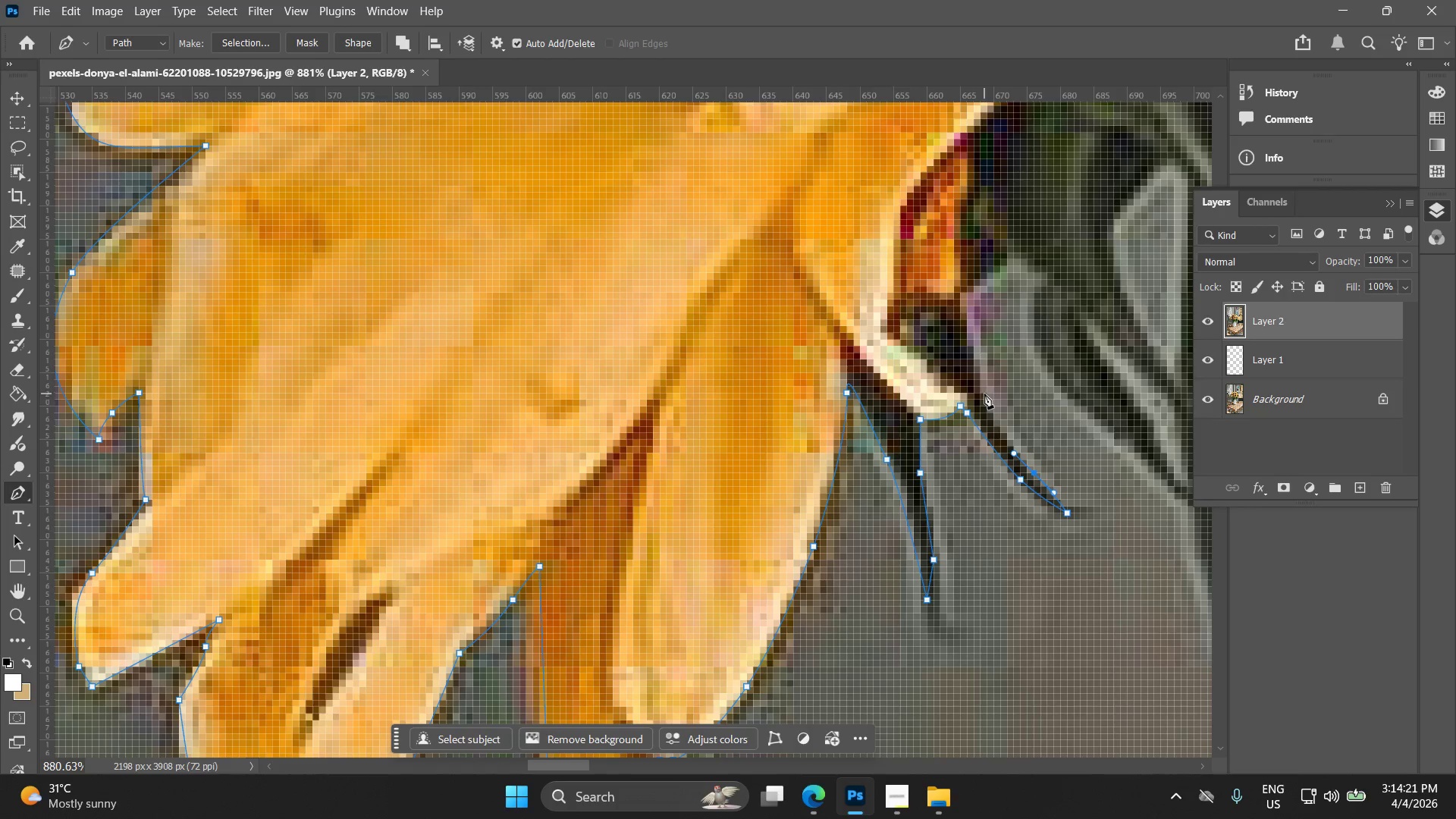 
left_click_drag(start_coordinate=[990, 296], to_coordinate=[992, 460])
 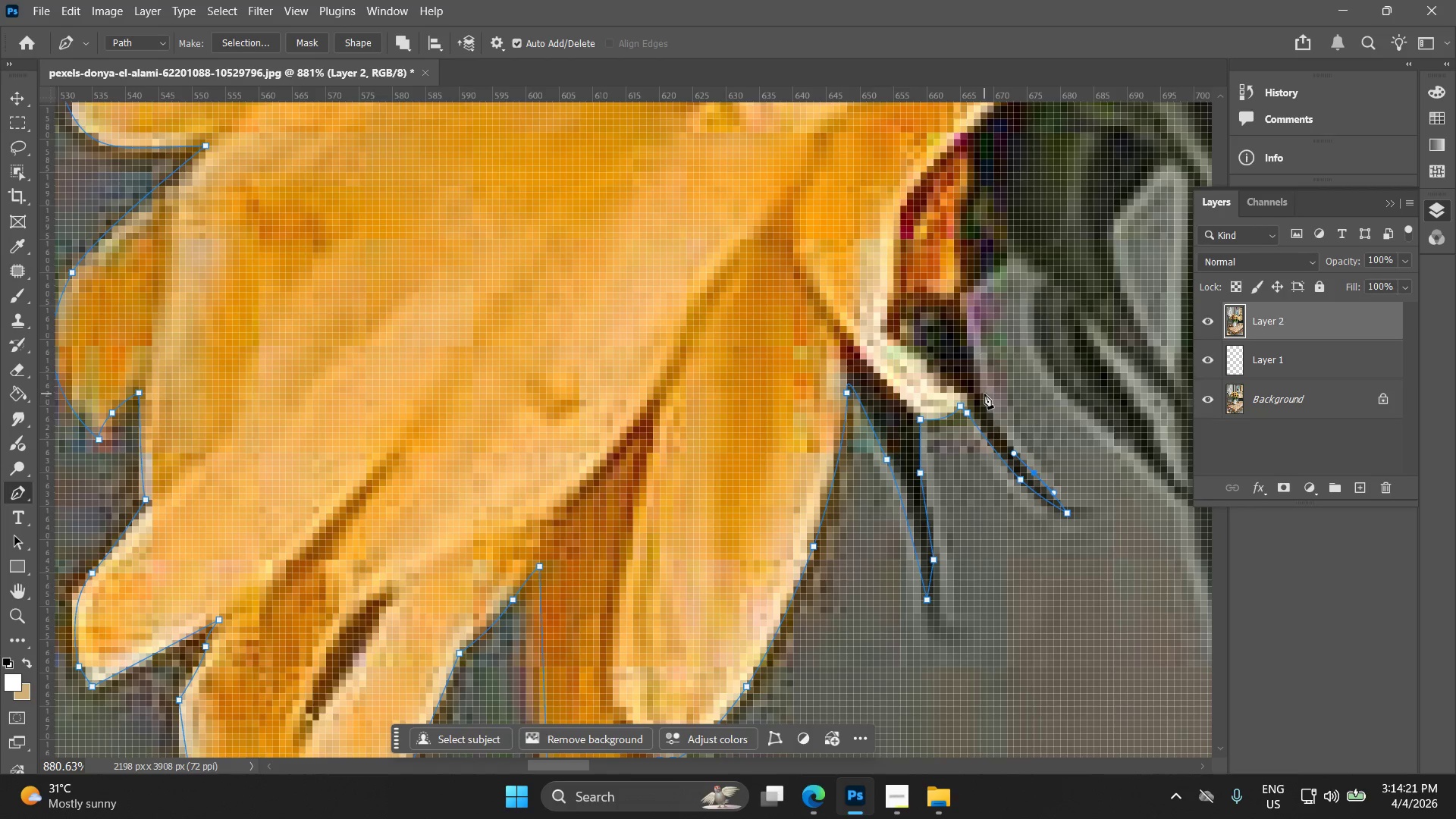 
left_click_drag(start_coordinate=[984, 394], to_coordinate=[974, 363])
 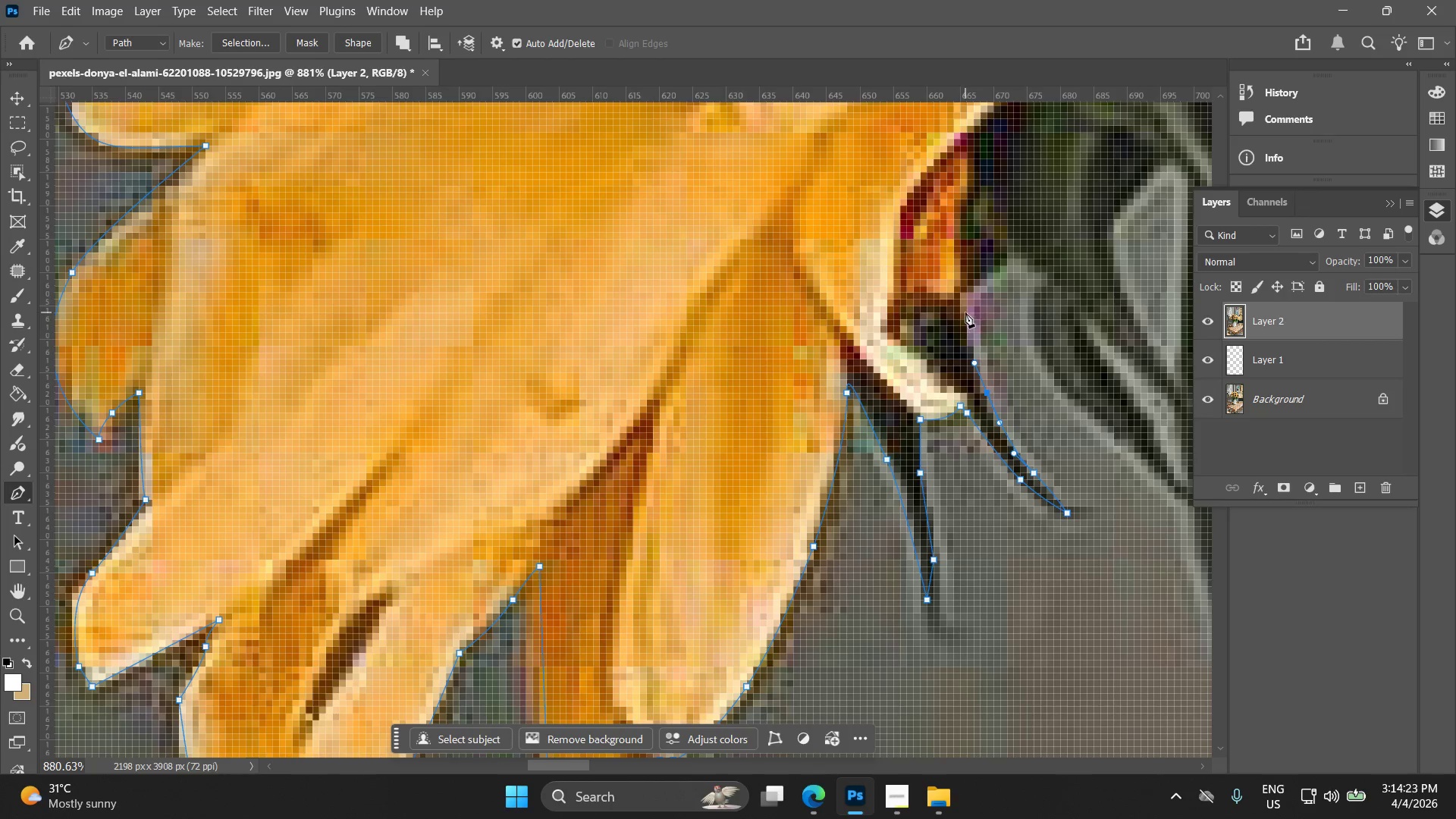 
left_click([965, 309])
 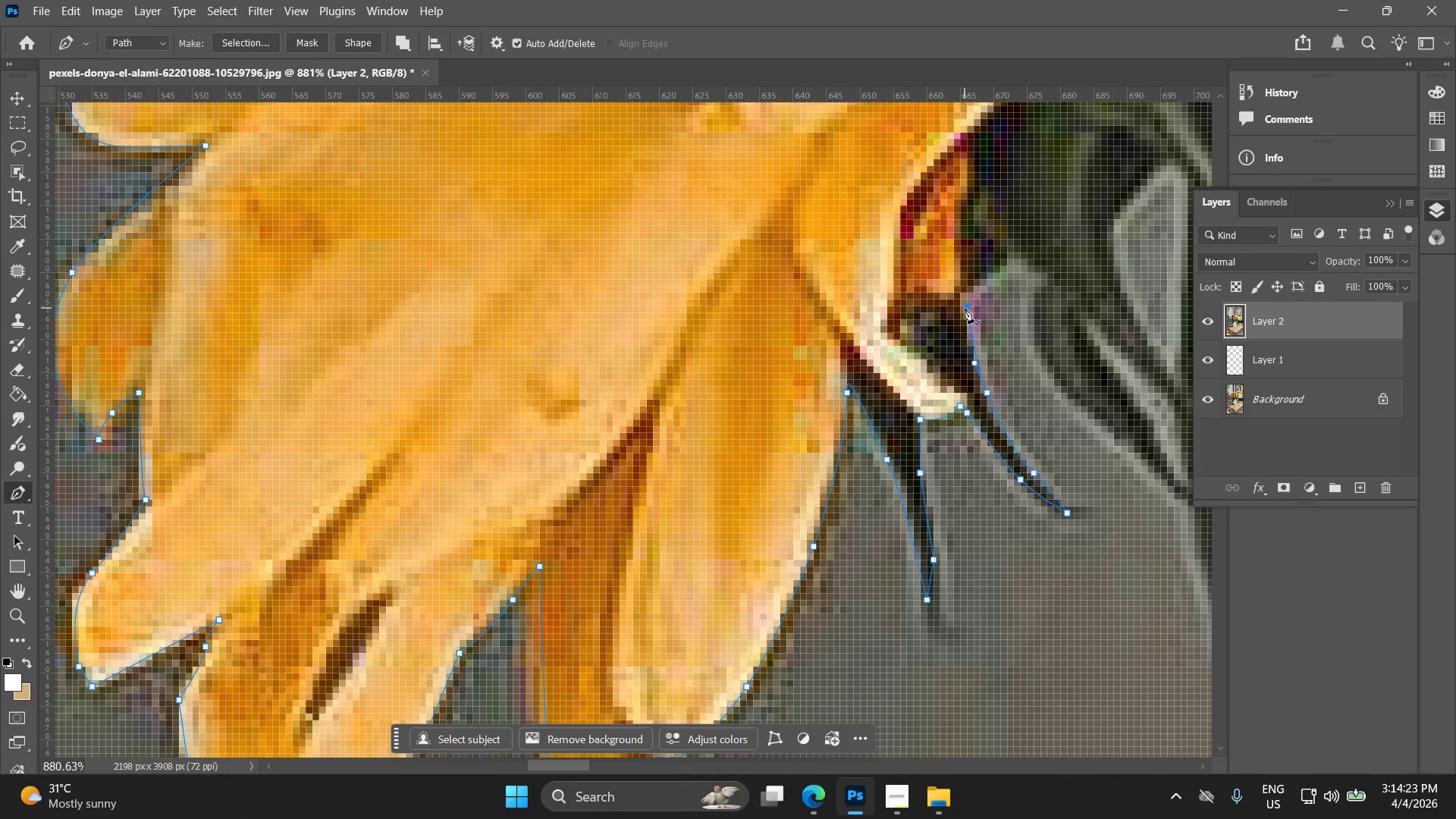 
key(Control+ControlLeft)
 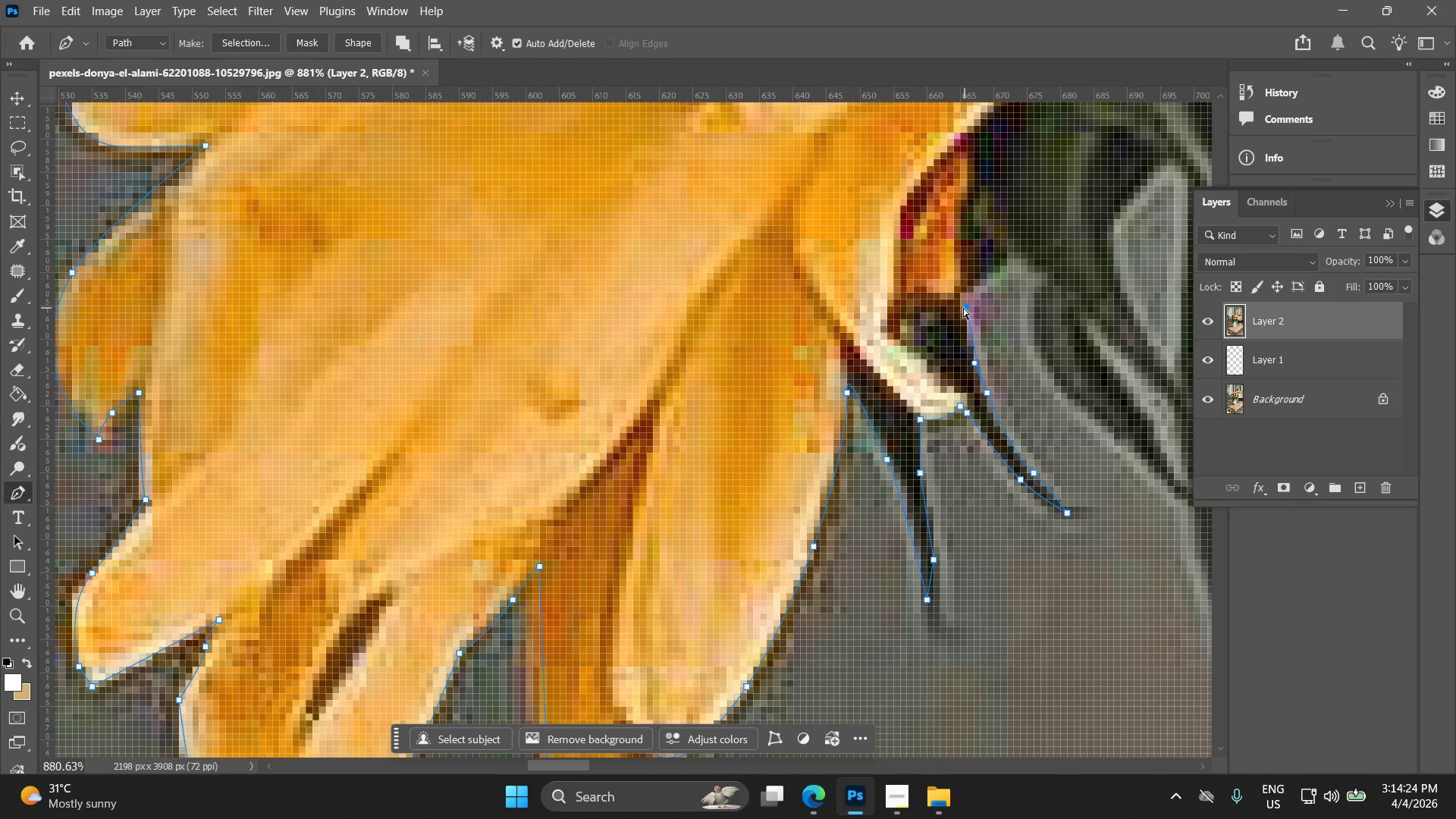 
key(Control+Z)
 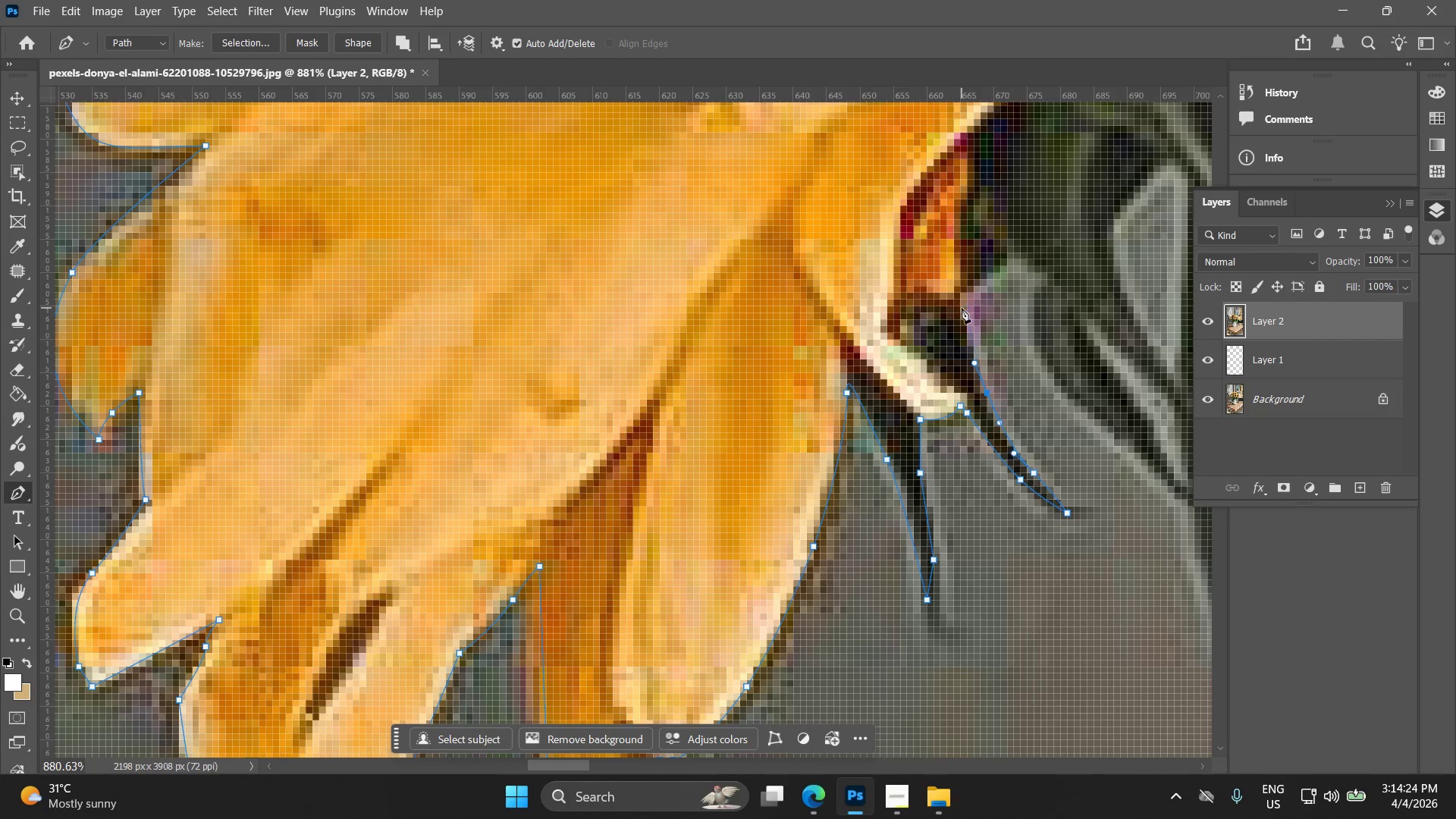 
left_click([962, 308])
 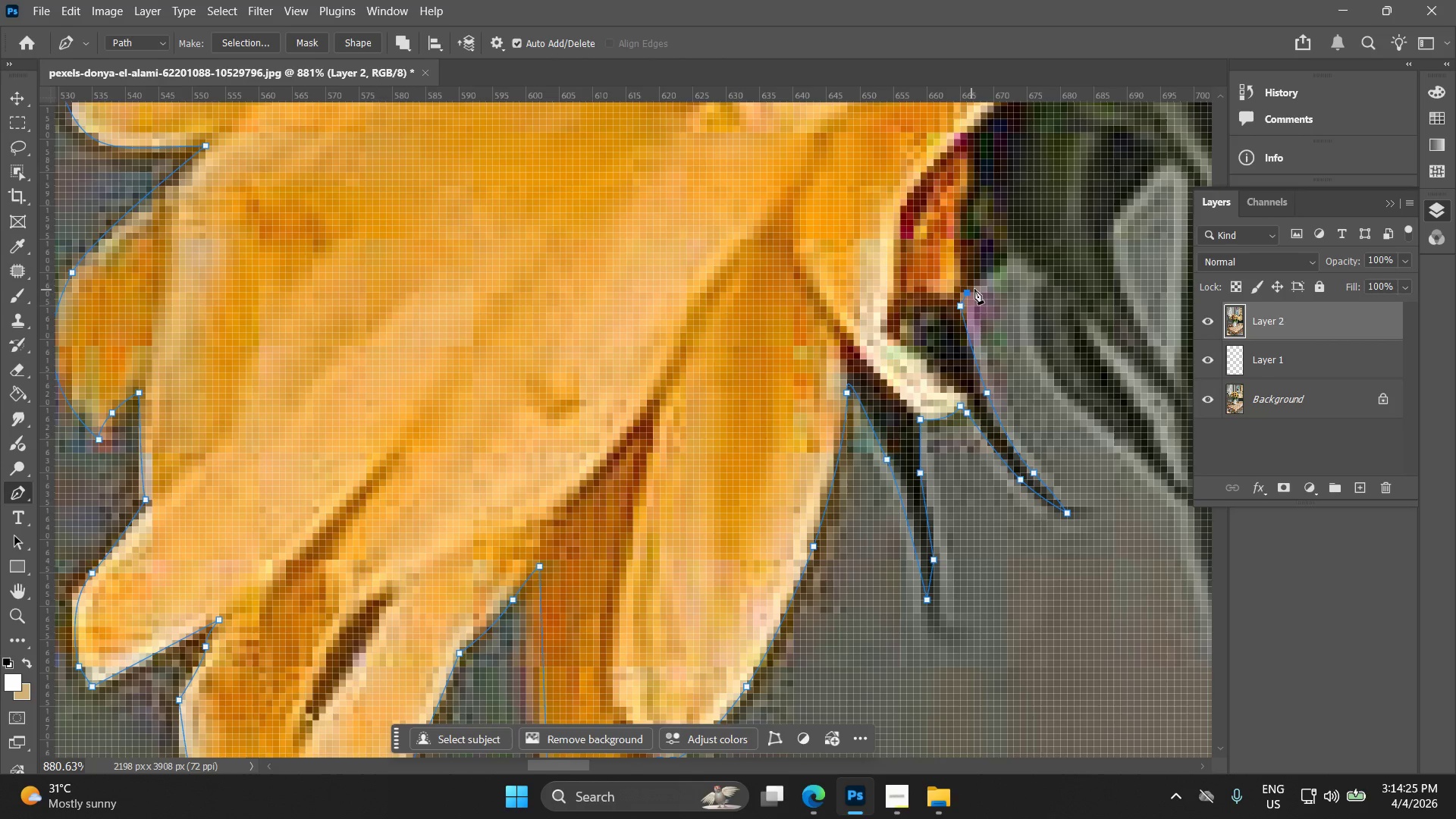 
left_click([987, 282])
 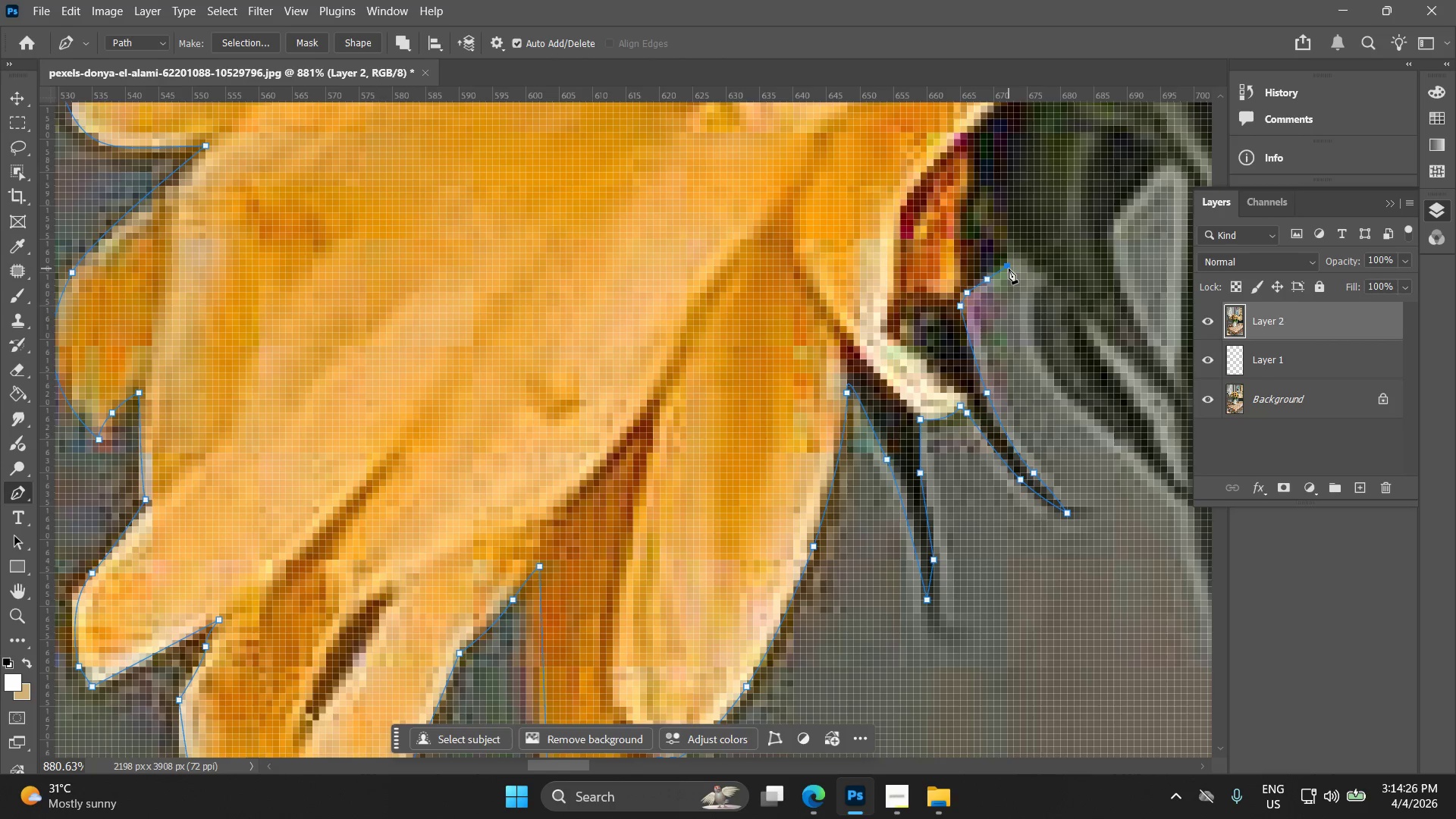 
double_click([1009, 256])
 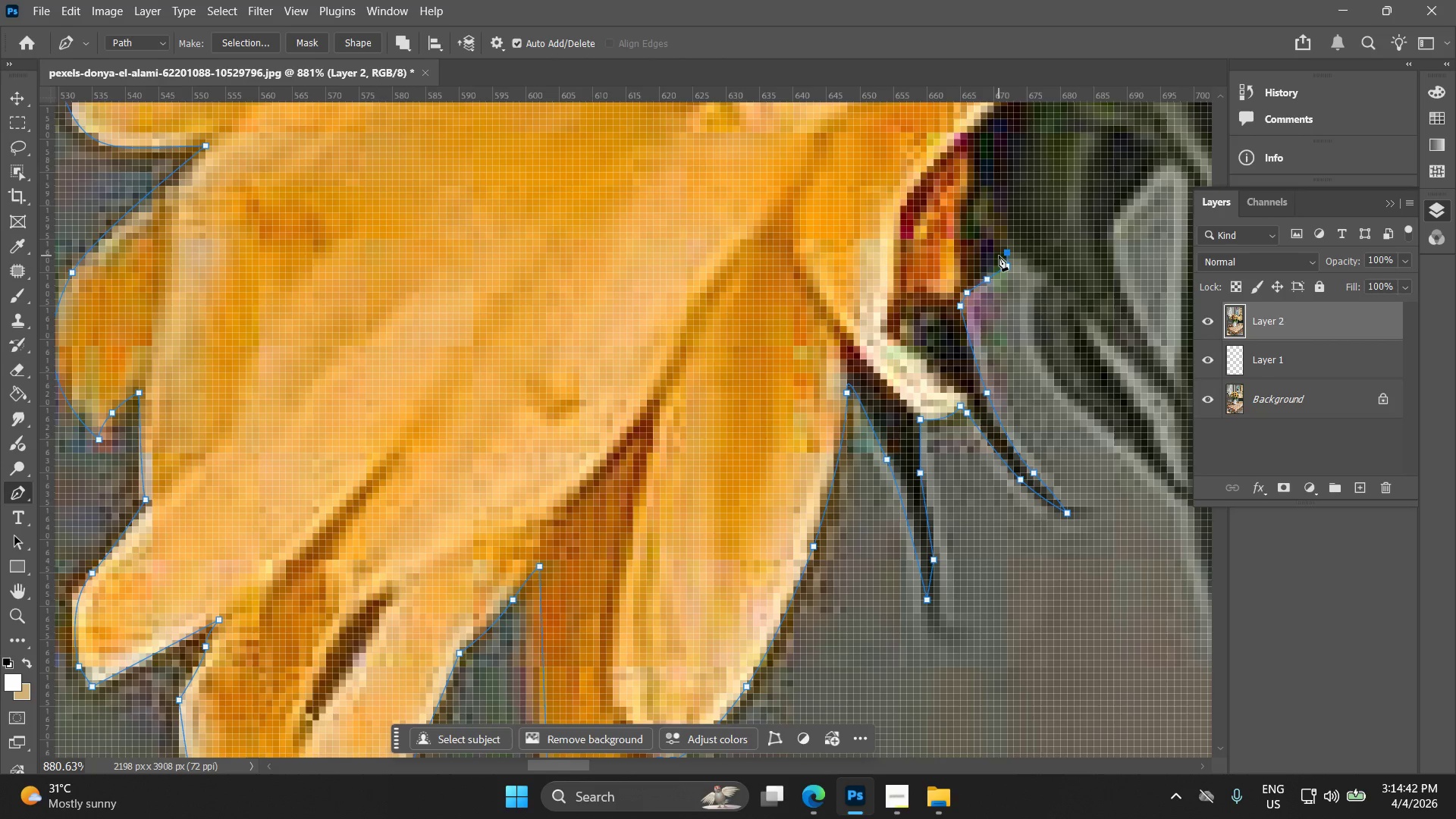 
wait(19.95)
 